 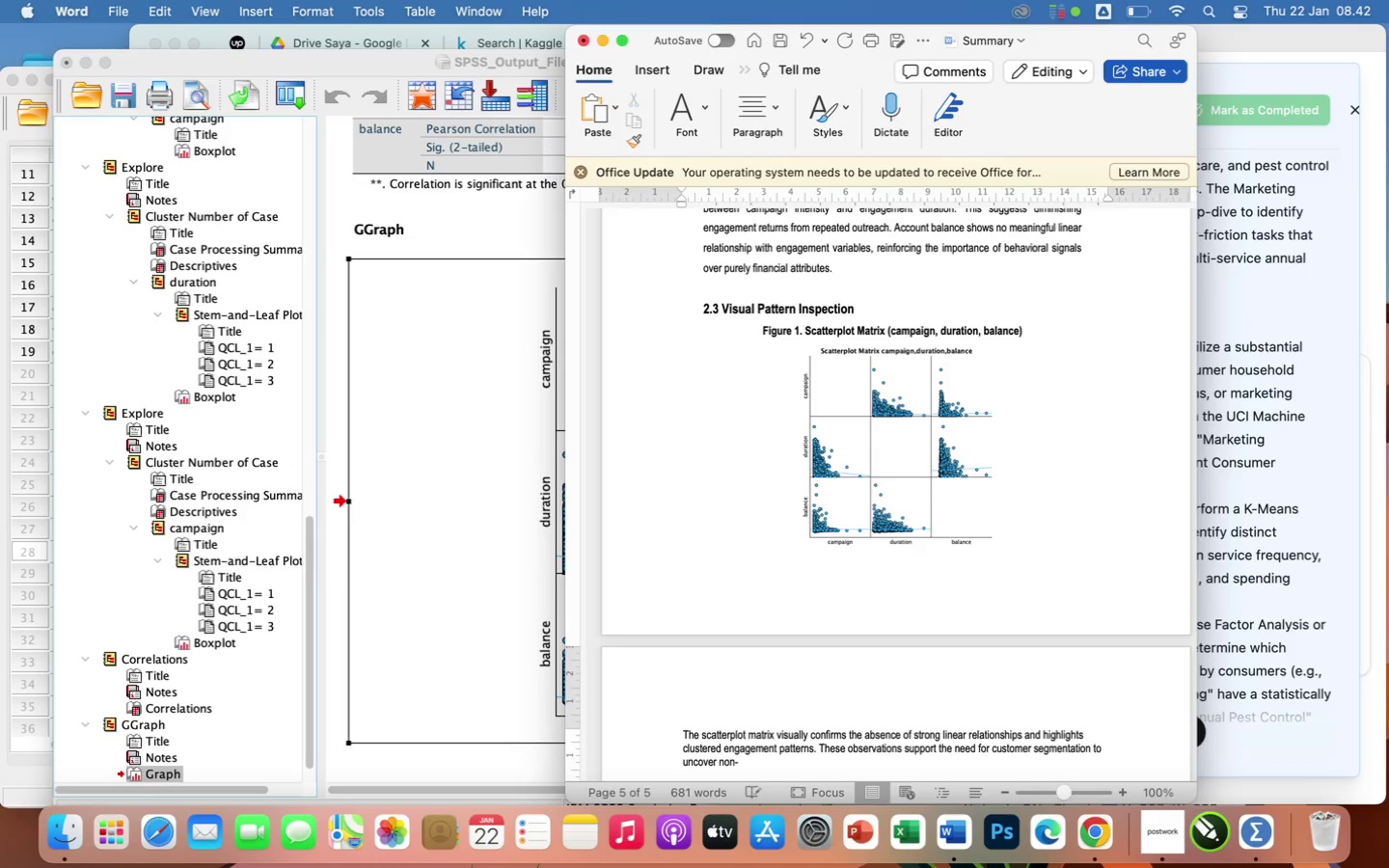 
type(obvious behavioral groupings.)
 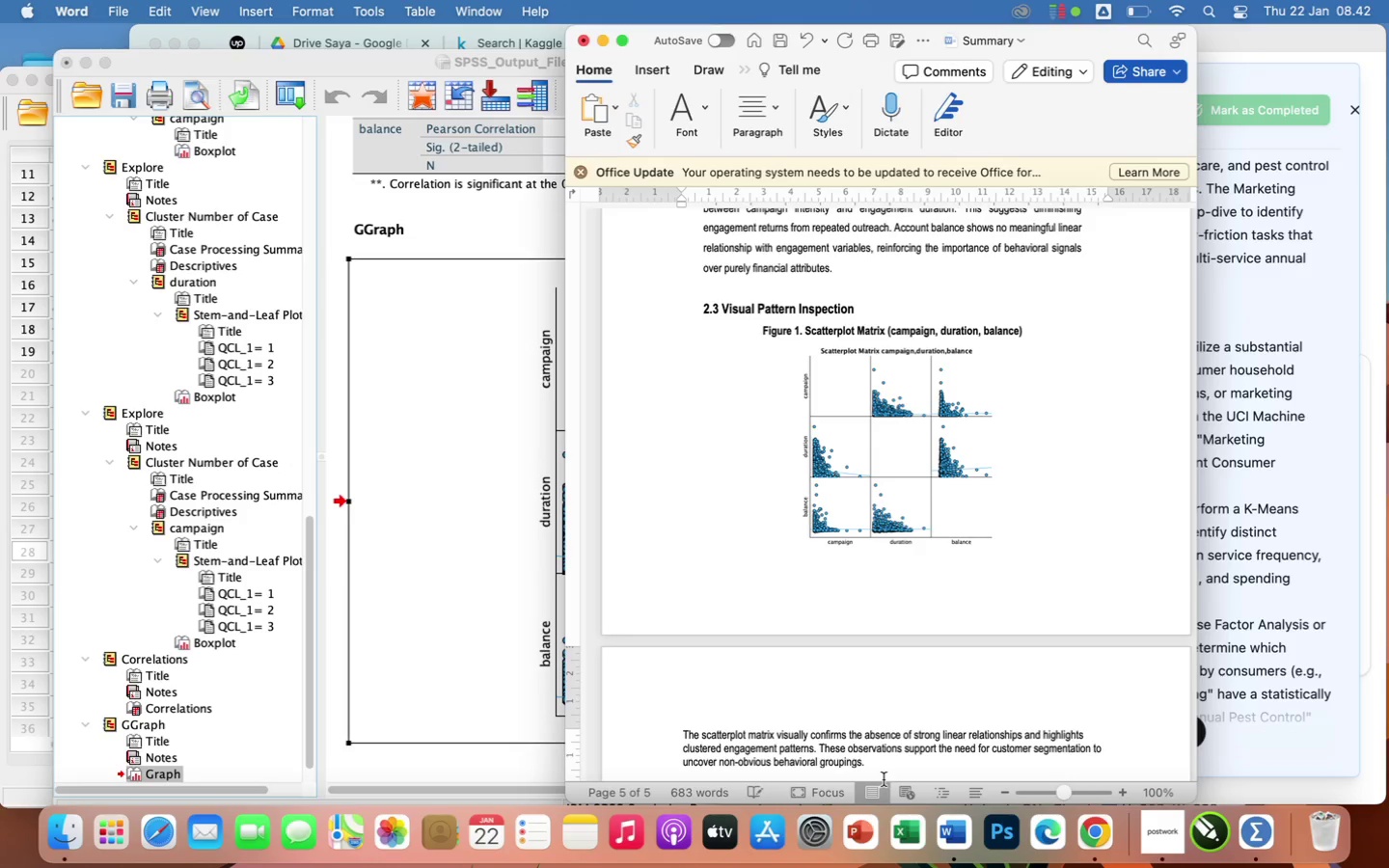 
scroll: coordinate [884, 777], scroll_direction: down, amount: 17.0
 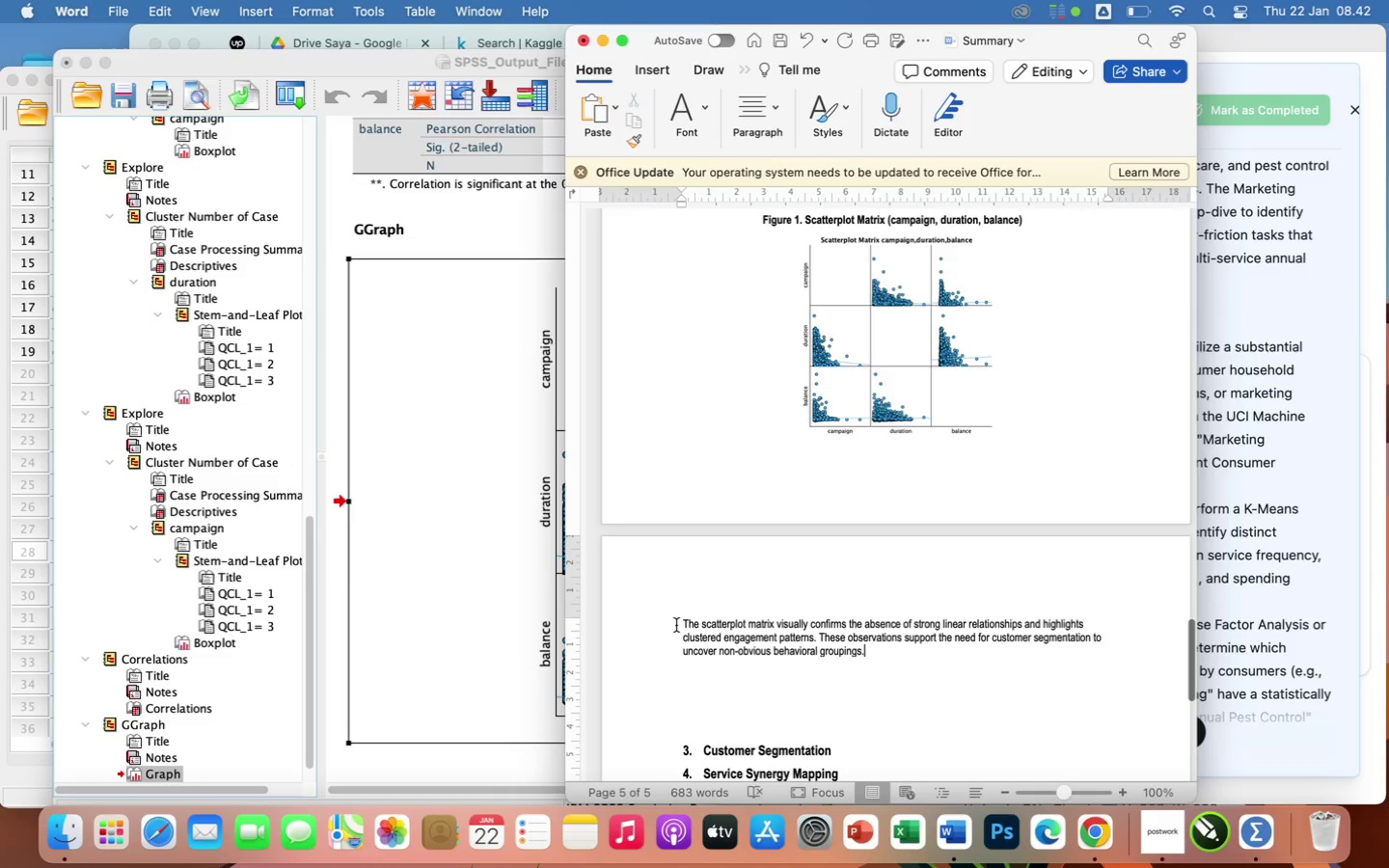 
left_click_drag(start_coordinate=[676, 624], to_coordinate=[906, 647])
 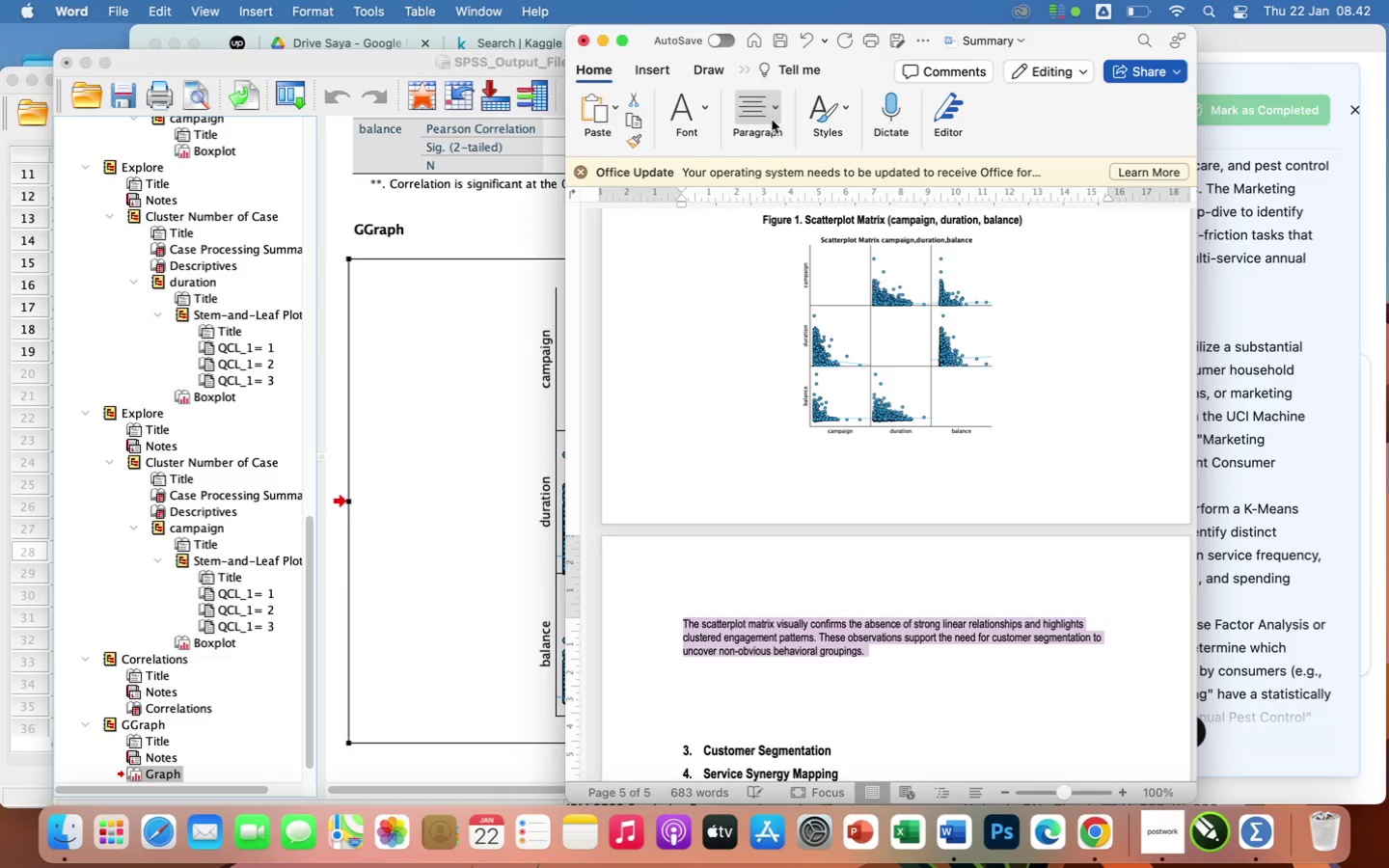 
left_click([765, 106])
 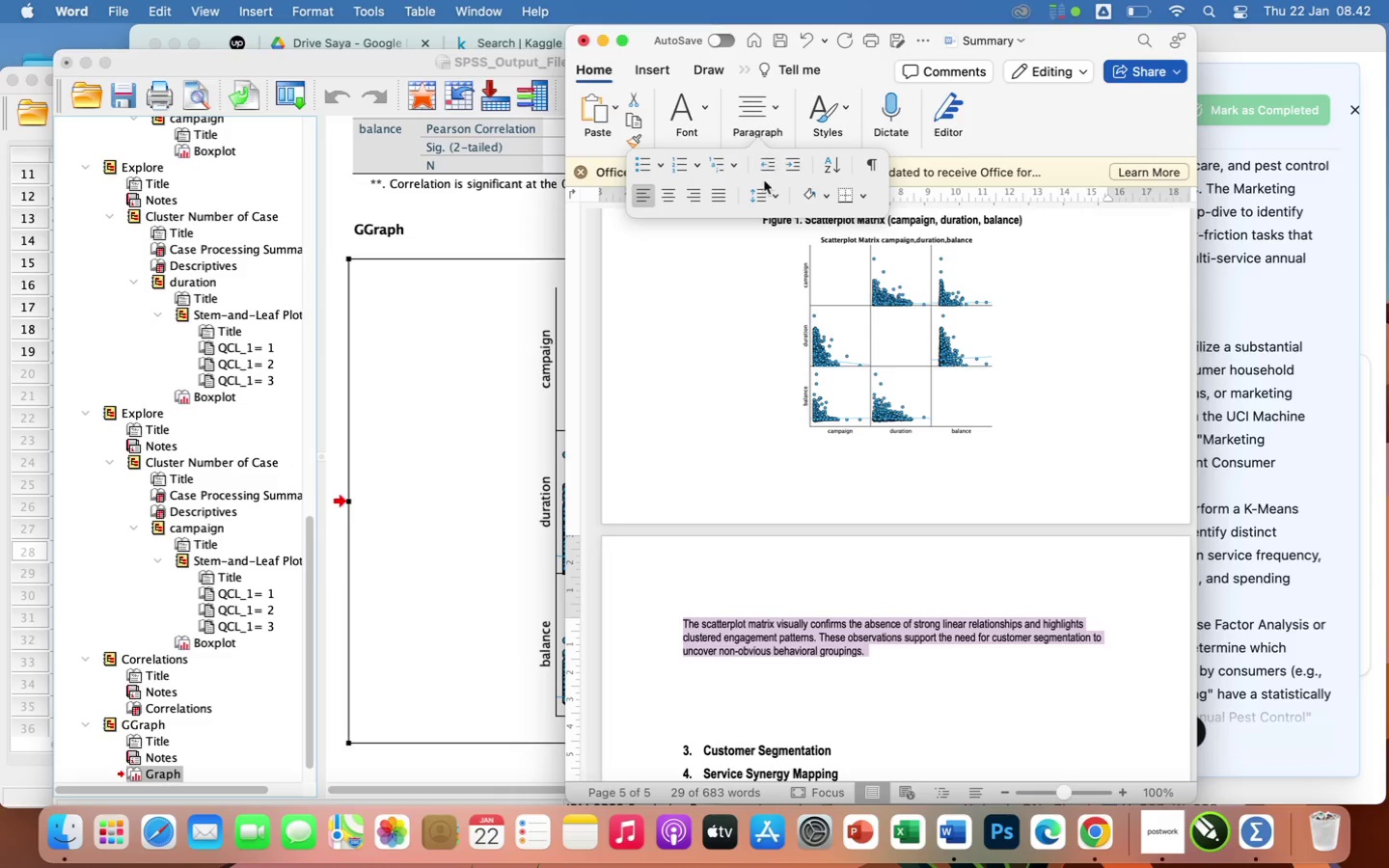 
left_click([766, 191])
 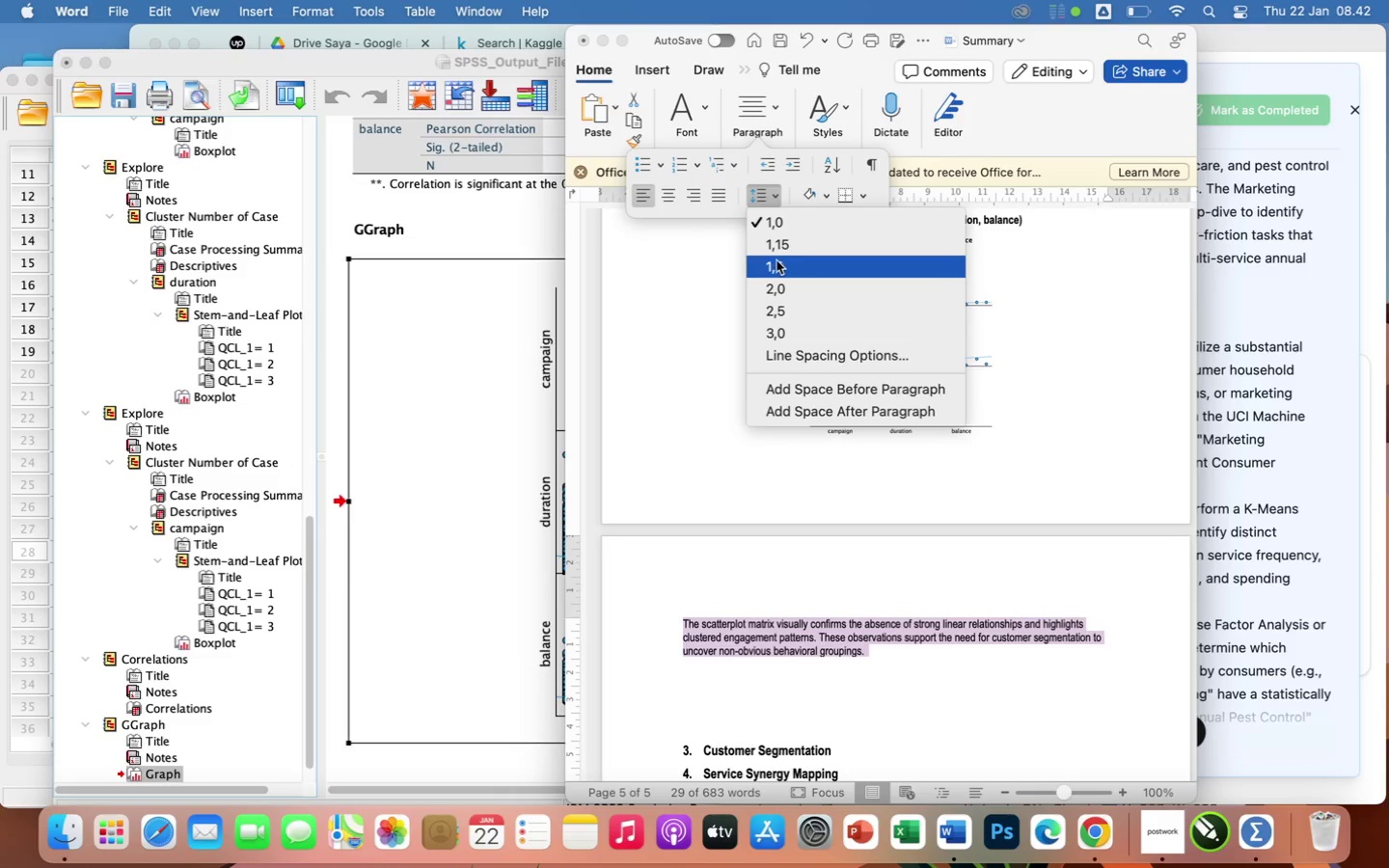 
left_click([778, 270])
 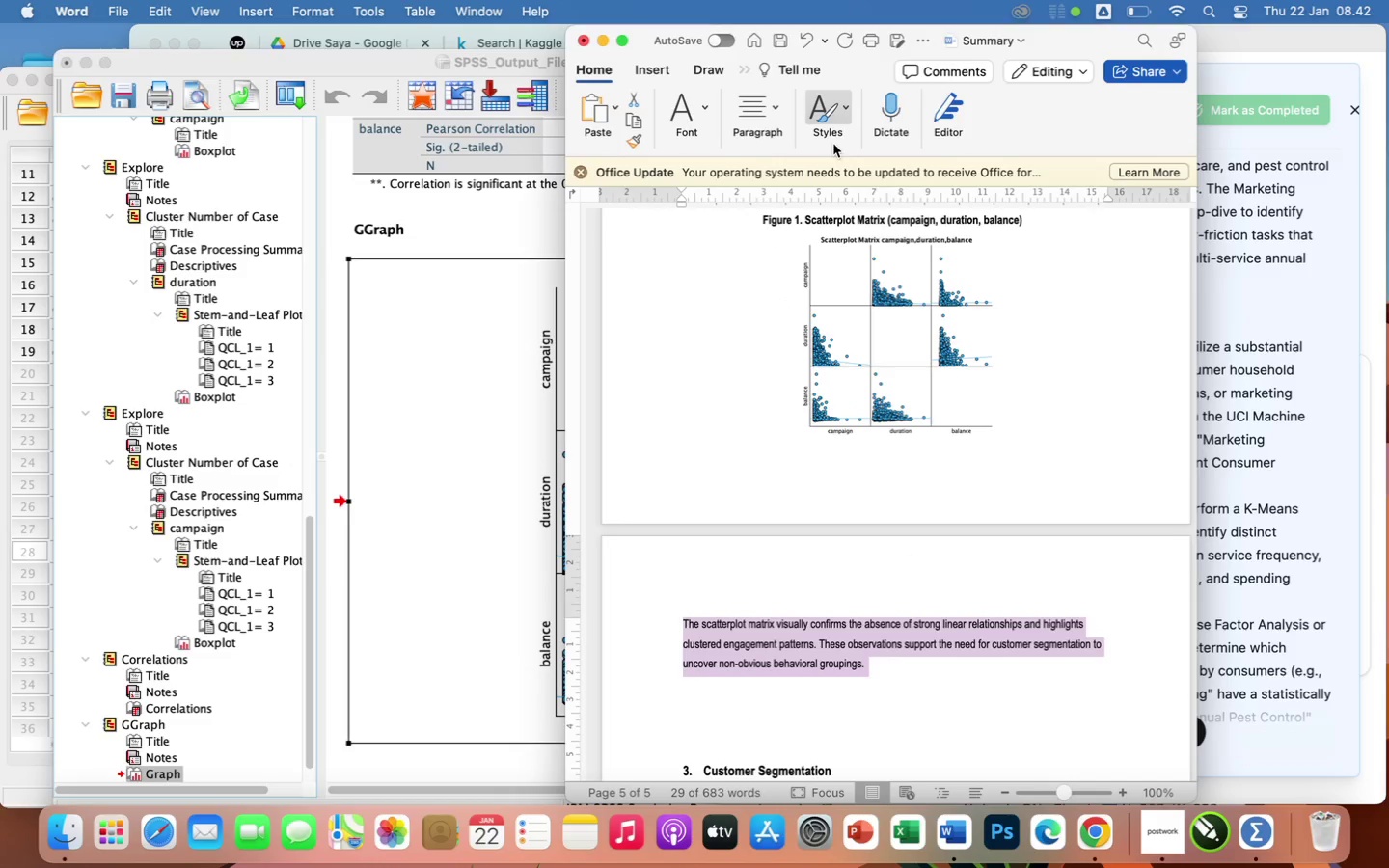 
left_click([760, 119])
 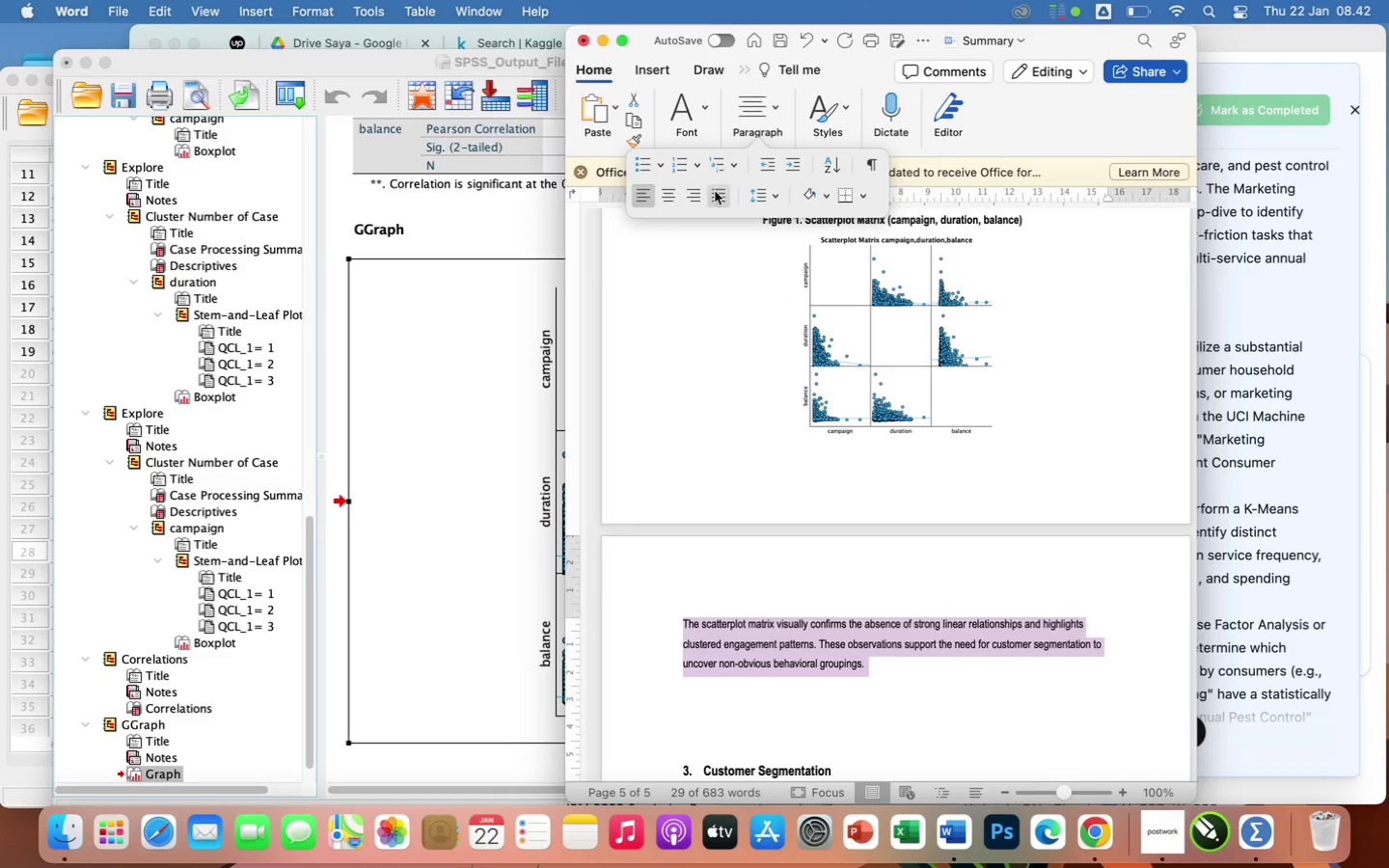 
left_click([715, 194])
 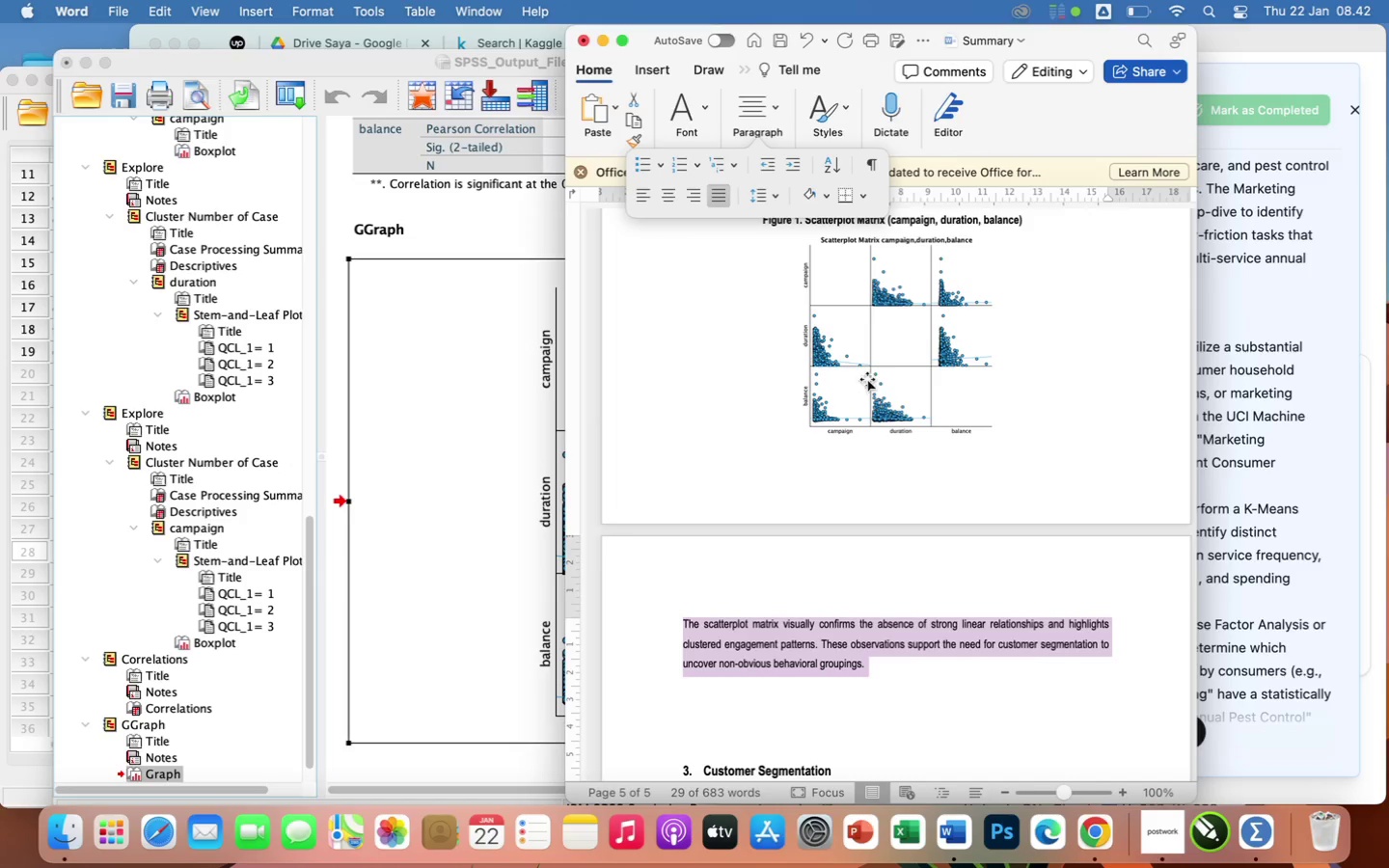 
scroll: coordinate [904, 391], scroll_direction: up, amount: 36.0
 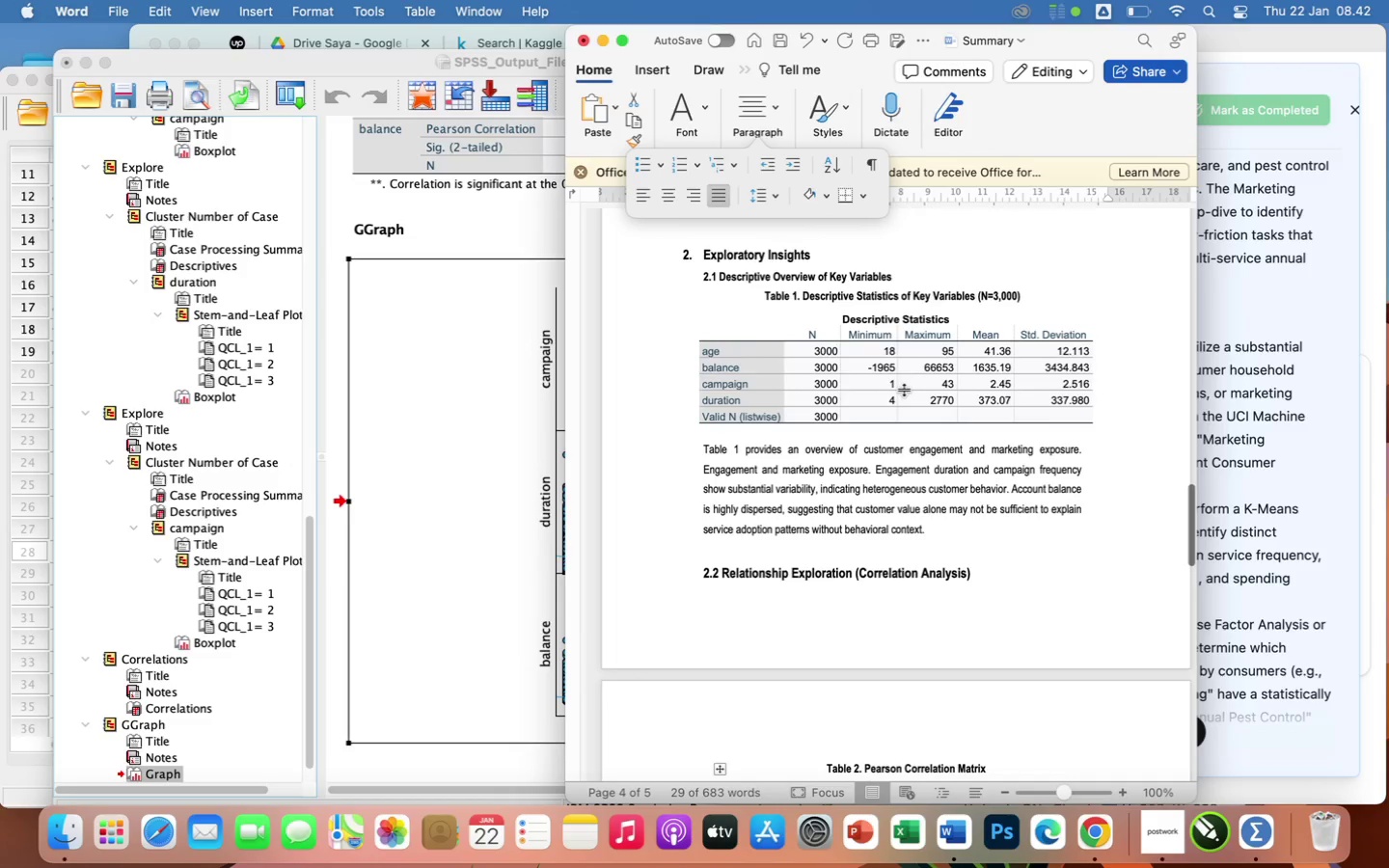 
scroll: coordinate [904, 391], scroll_direction: down, amount: 19.0
 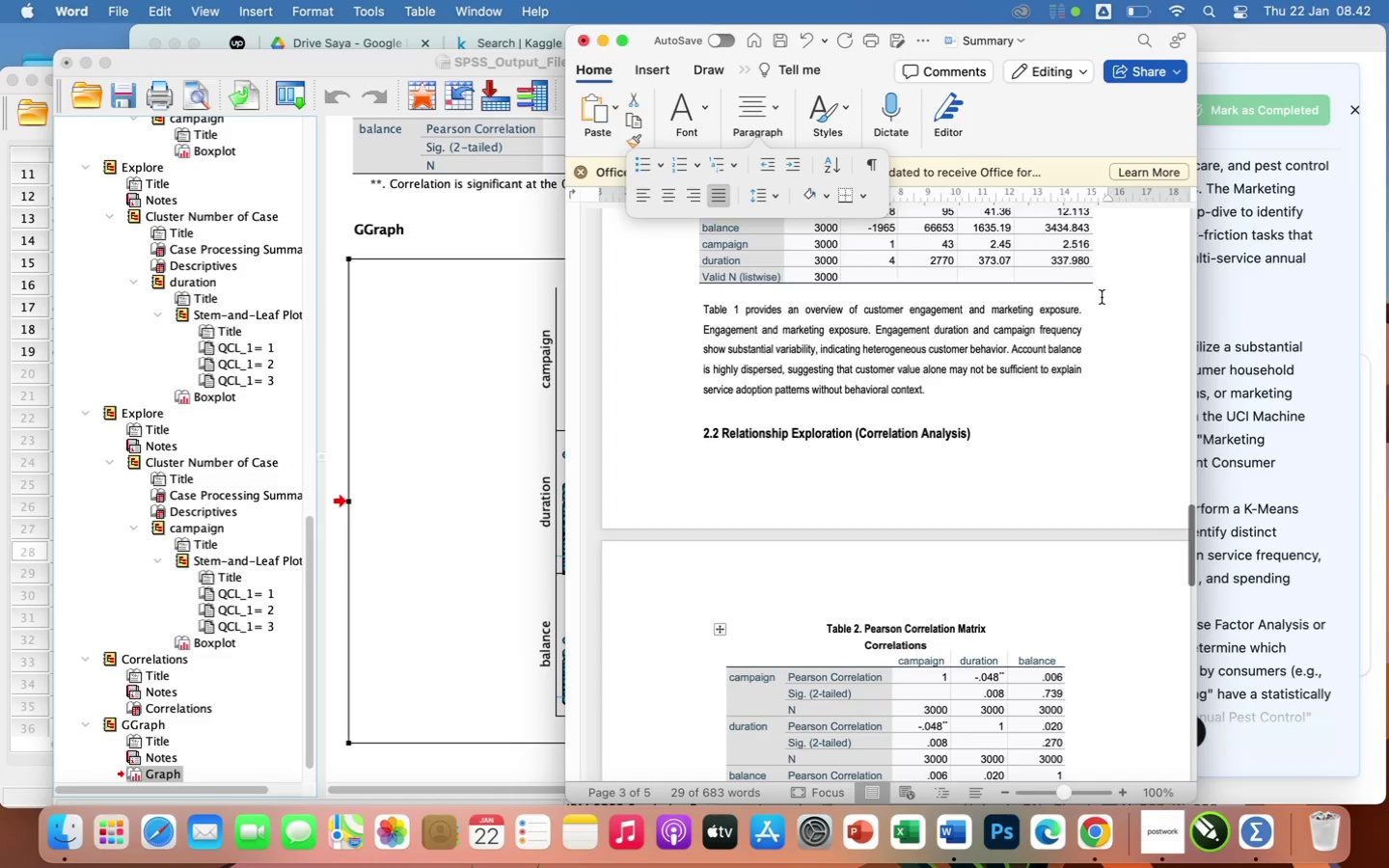 
left_click([1104, 303])
 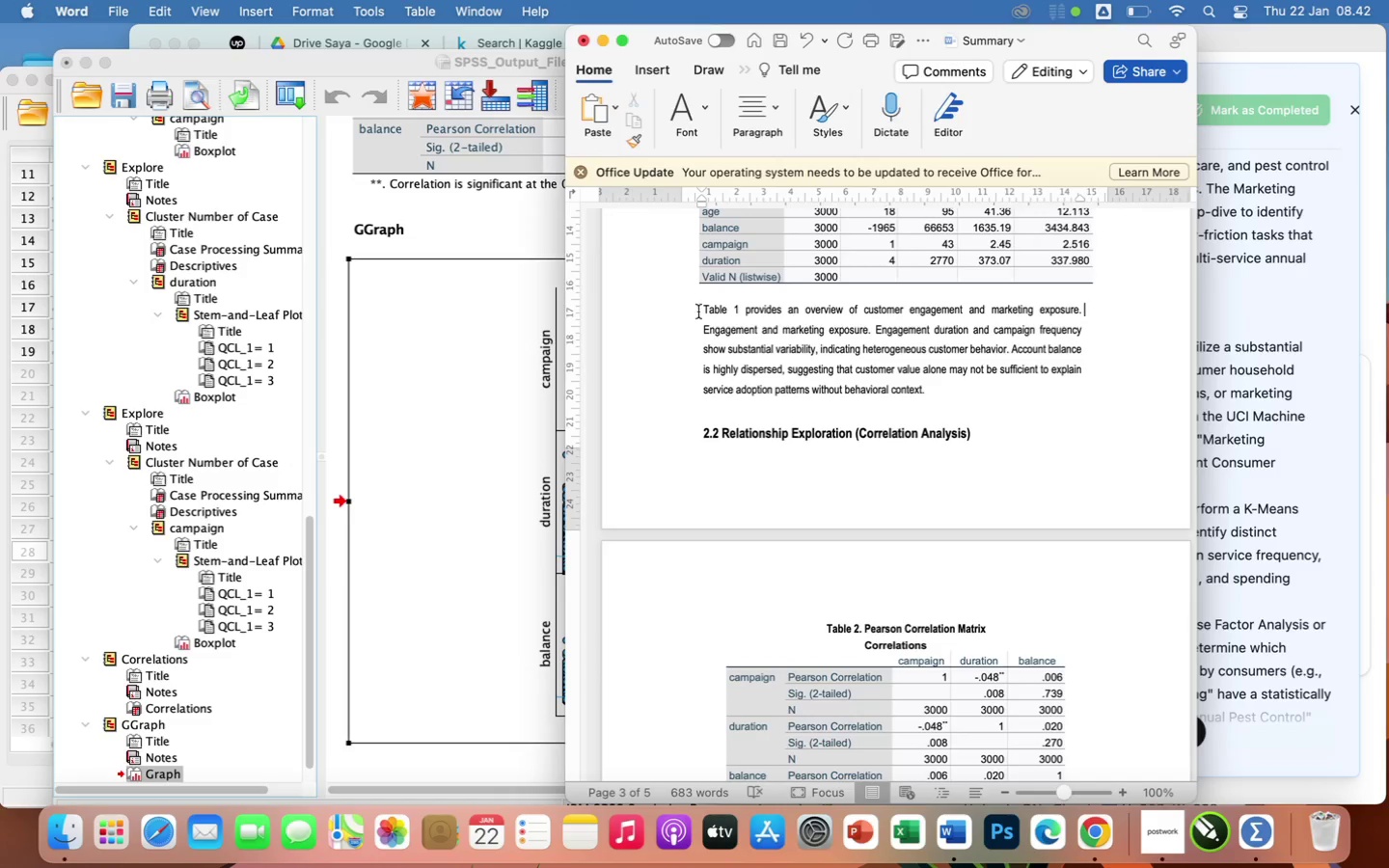 
left_click_drag(start_coordinate=[700, 304], to_coordinate=[956, 392])
 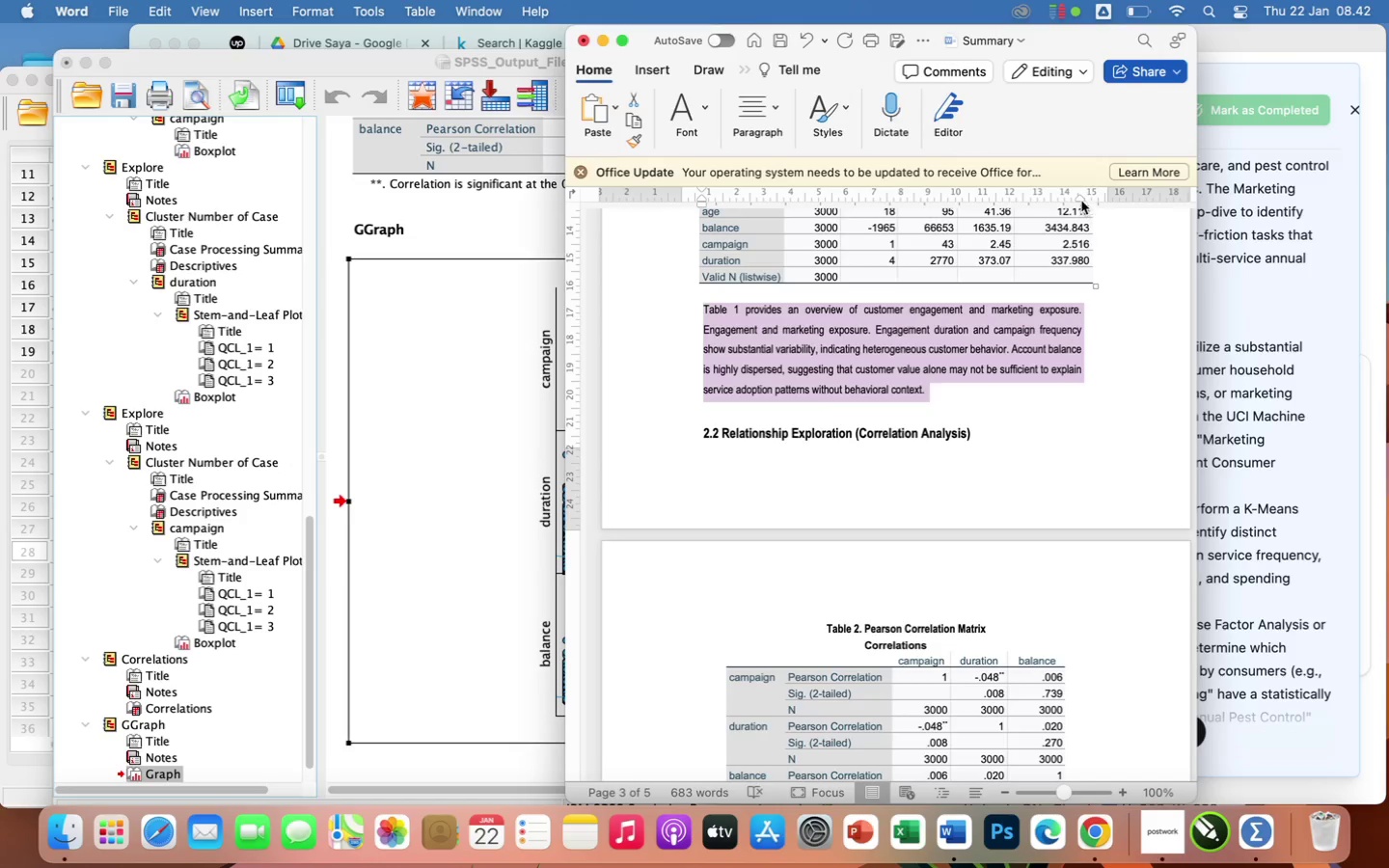 
left_click_drag(start_coordinate=[1080, 198], to_coordinate=[1107, 213])
 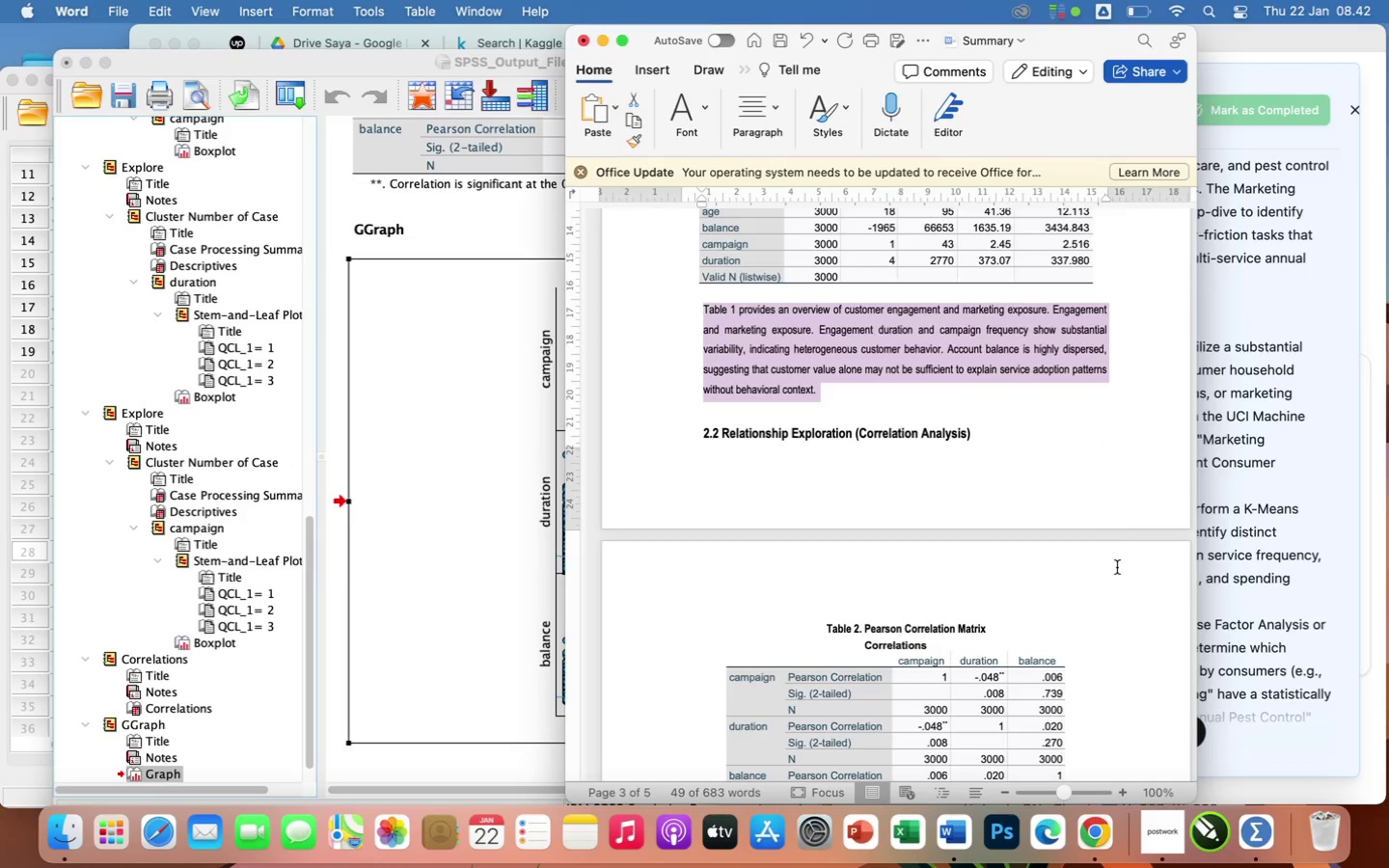 
scroll: coordinate [1117, 567], scroll_direction: down, amount: 31.0
 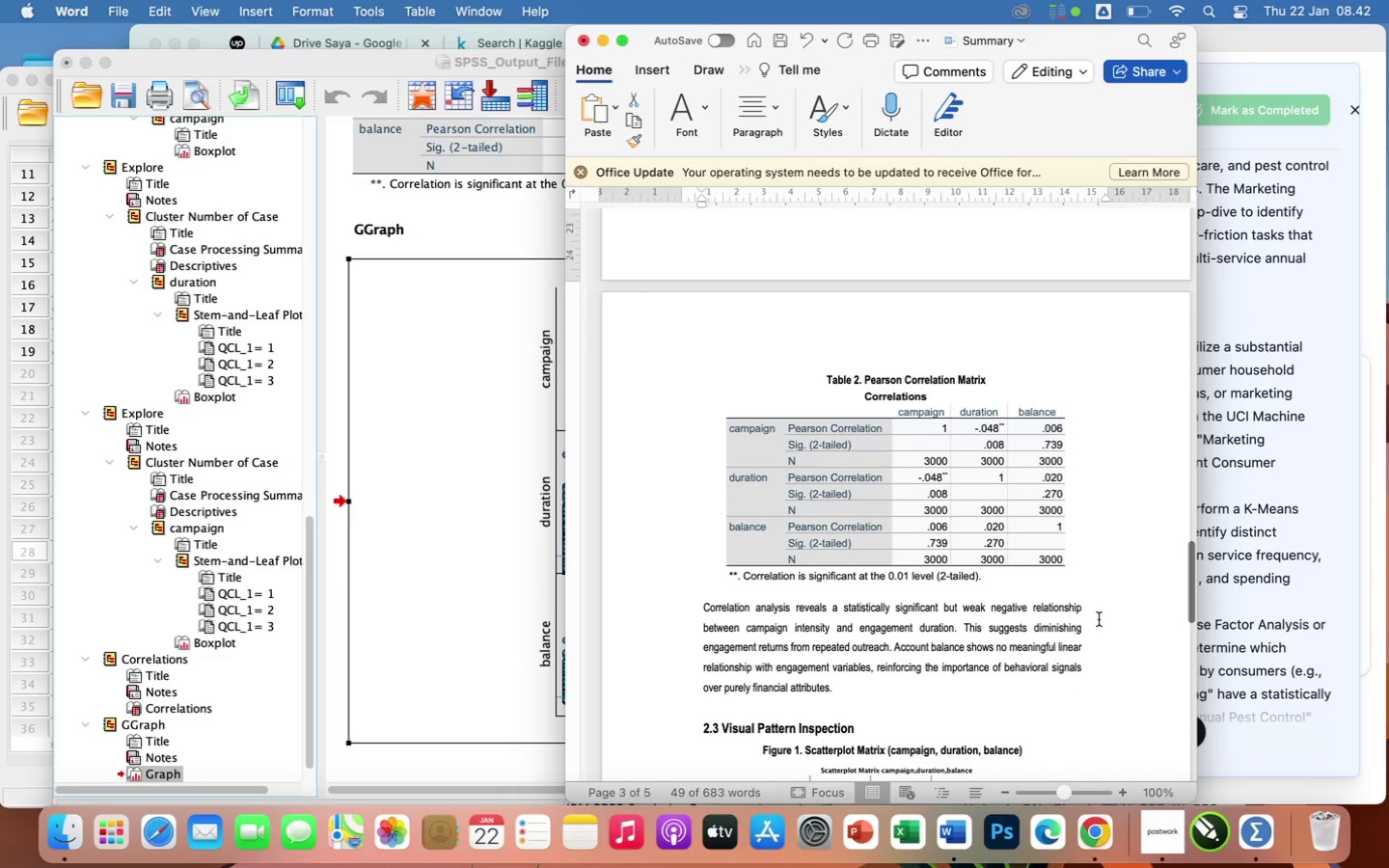 
left_click([1099, 619])
 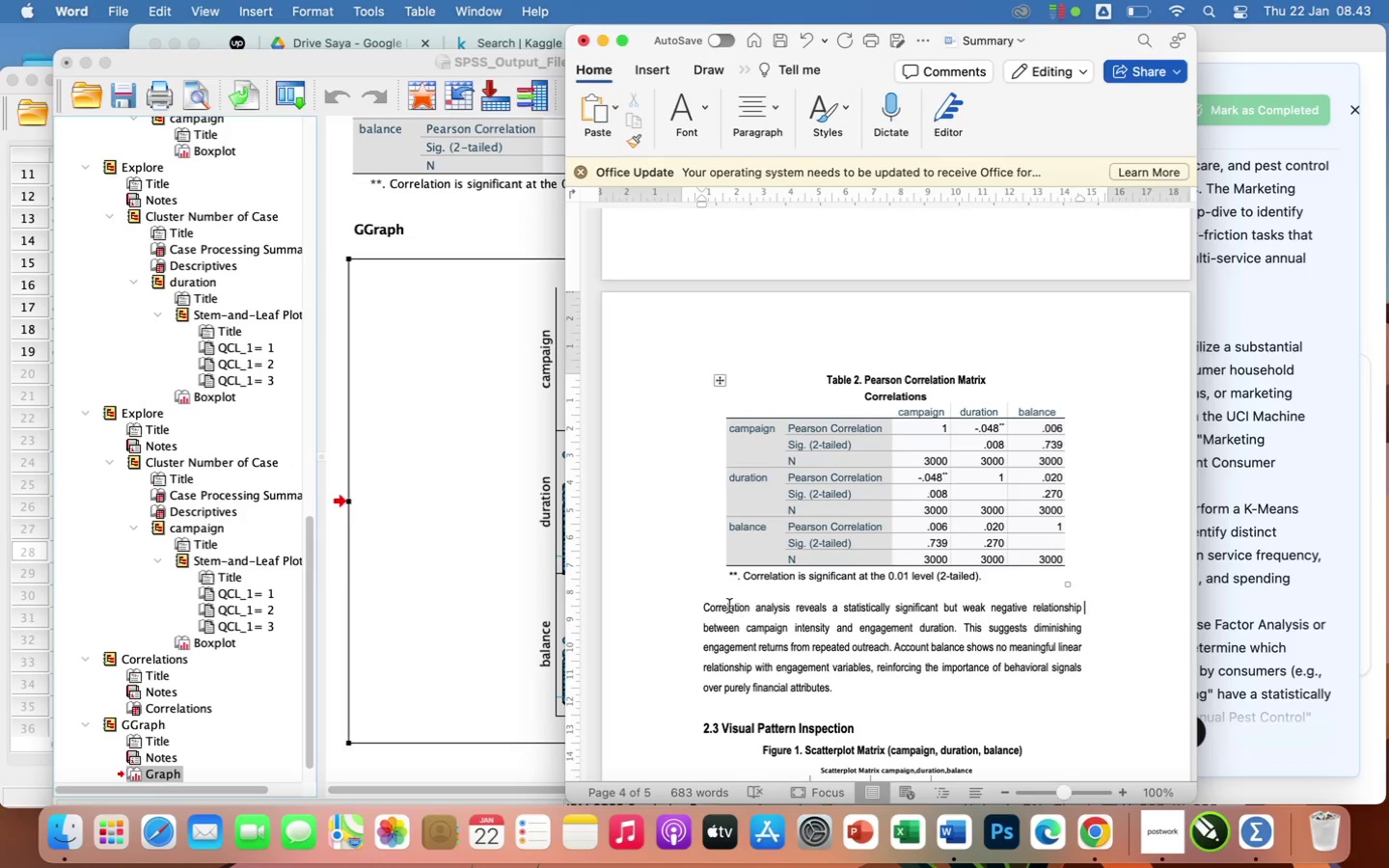 
left_click_drag(start_coordinate=[692, 605], to_coordinate=[926, 688])
 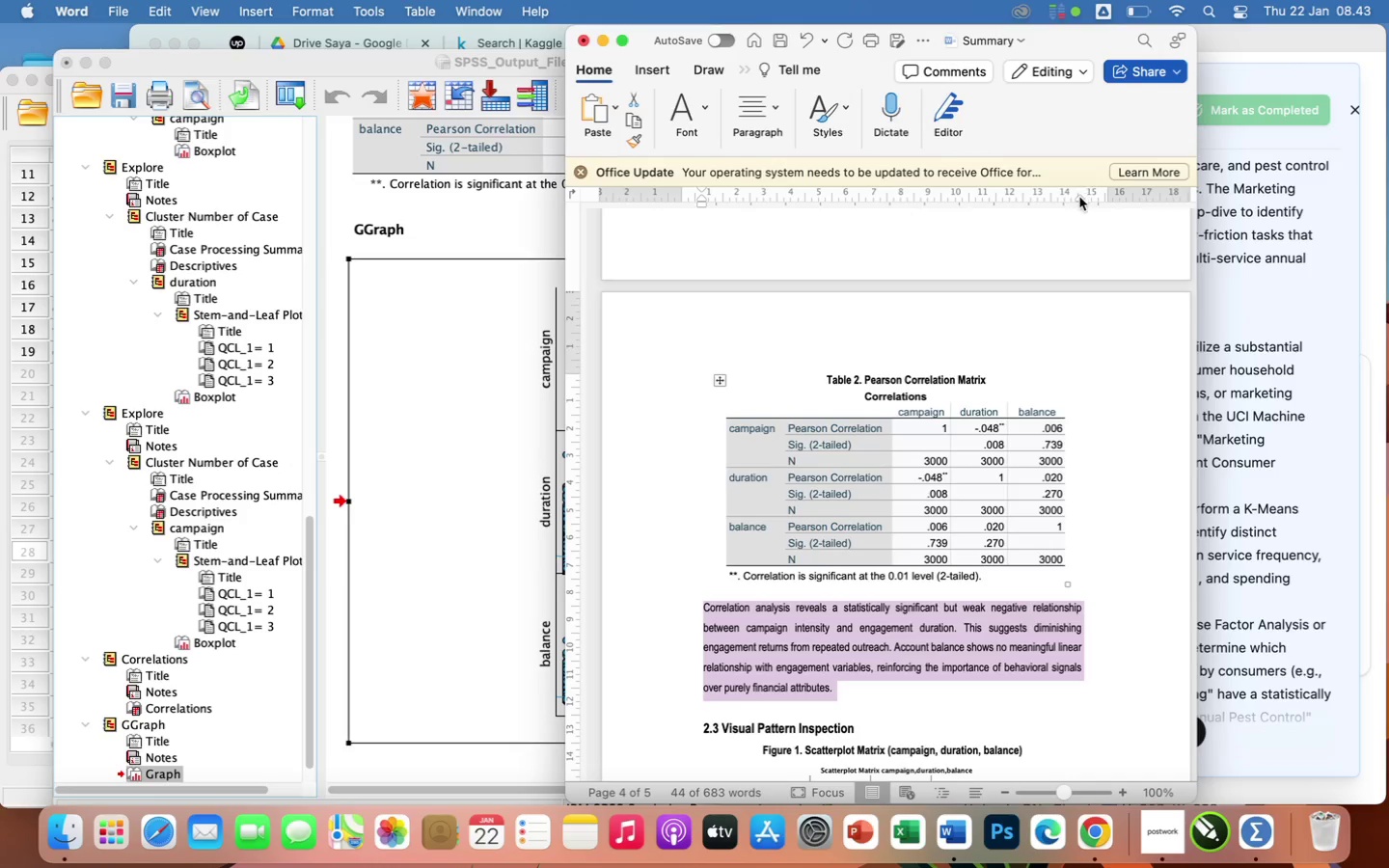 
left_click_drag(start_coordinate=[1078, 199], to_coordinate=[1103, 209])
 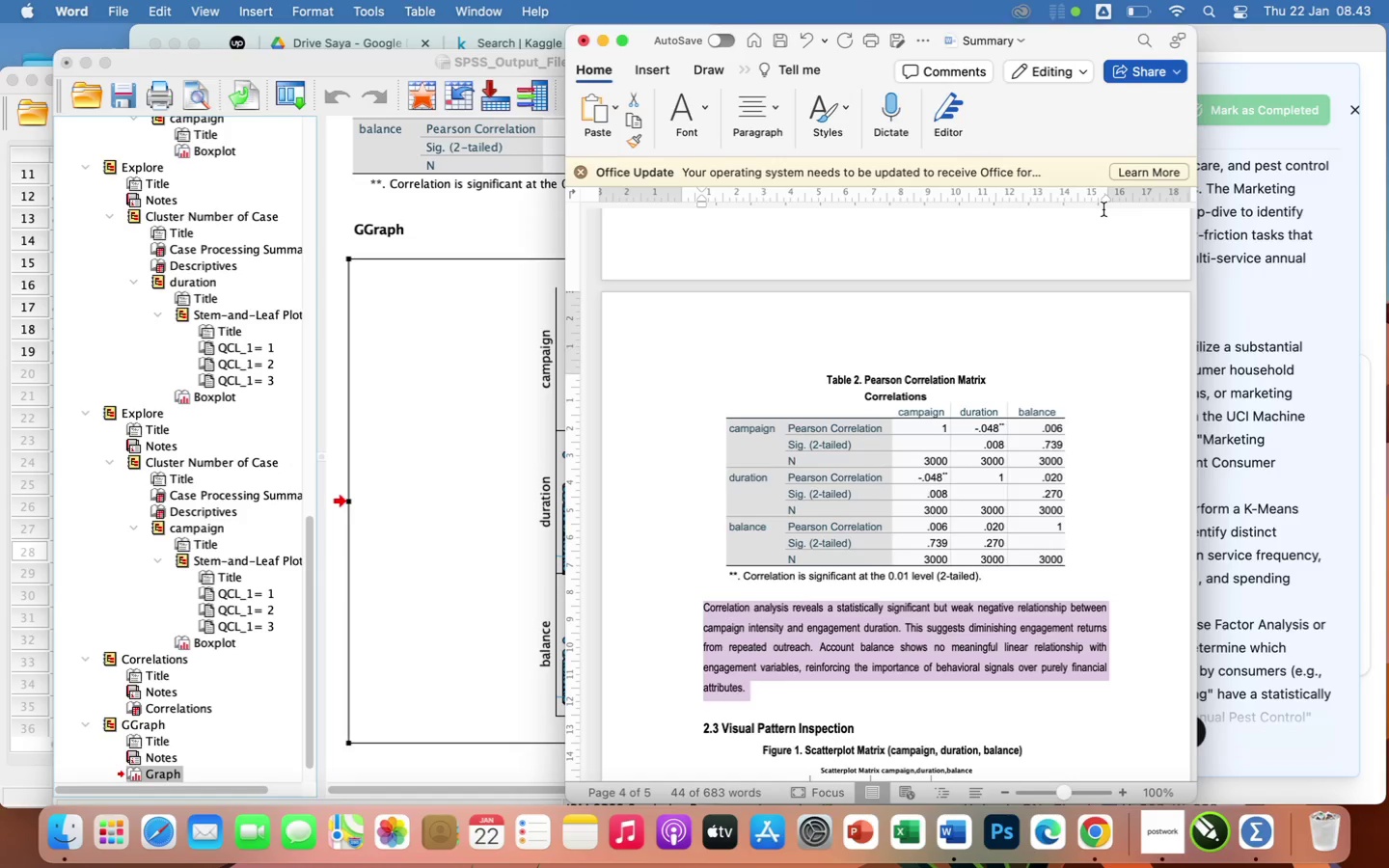 
key(Meta+A)
 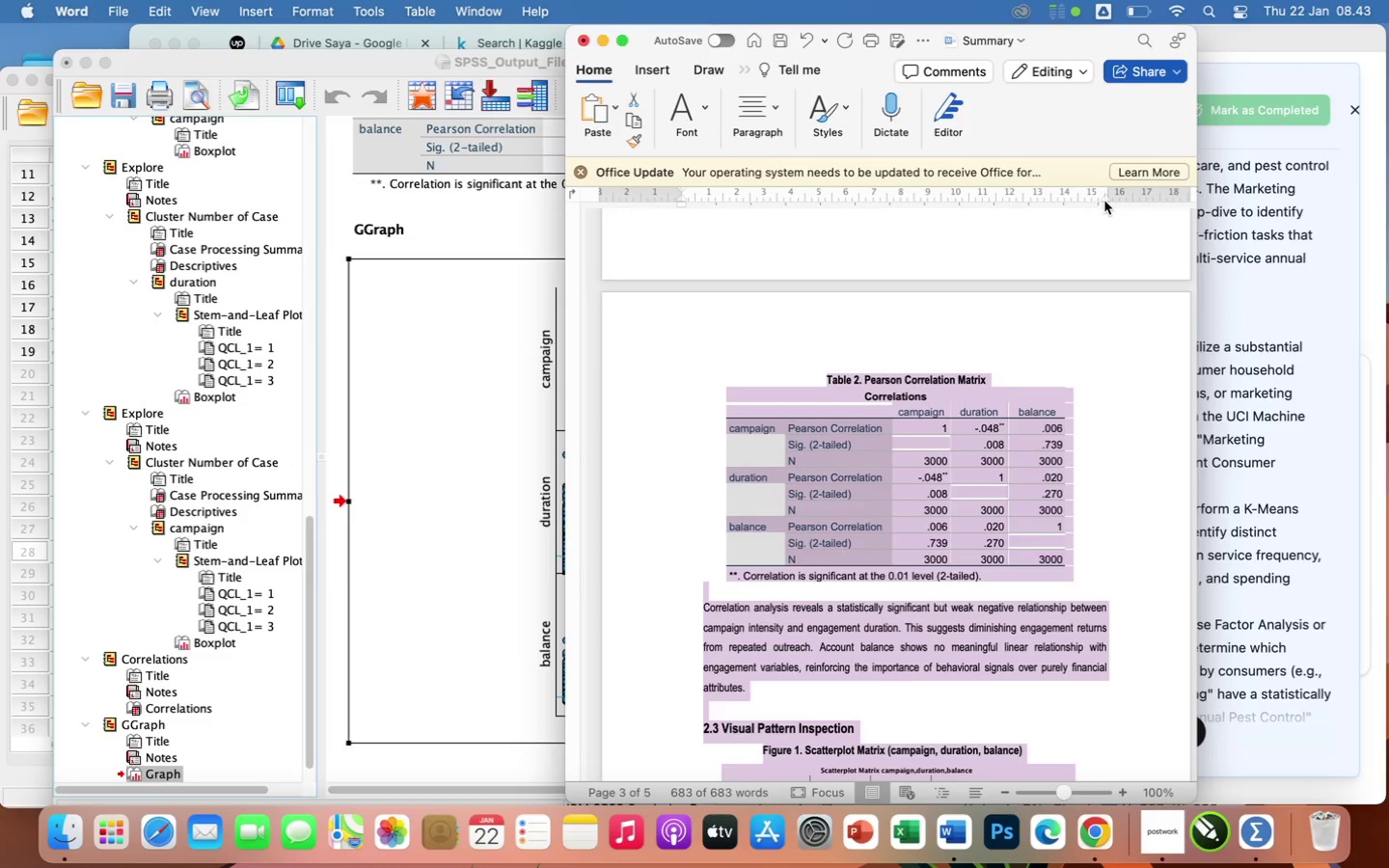 
left_click([1104, 201])
 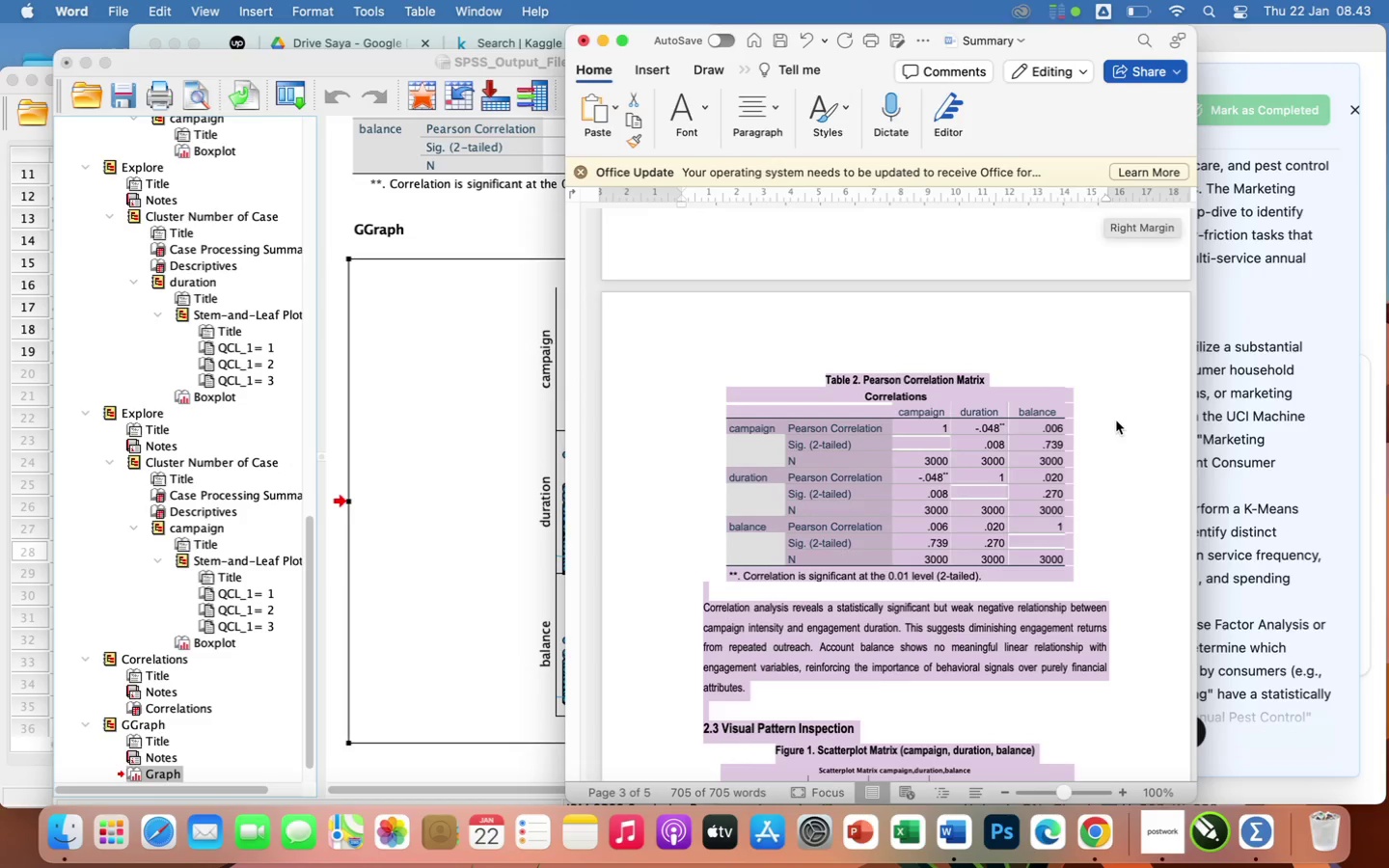 
left_click([1116, 420])
 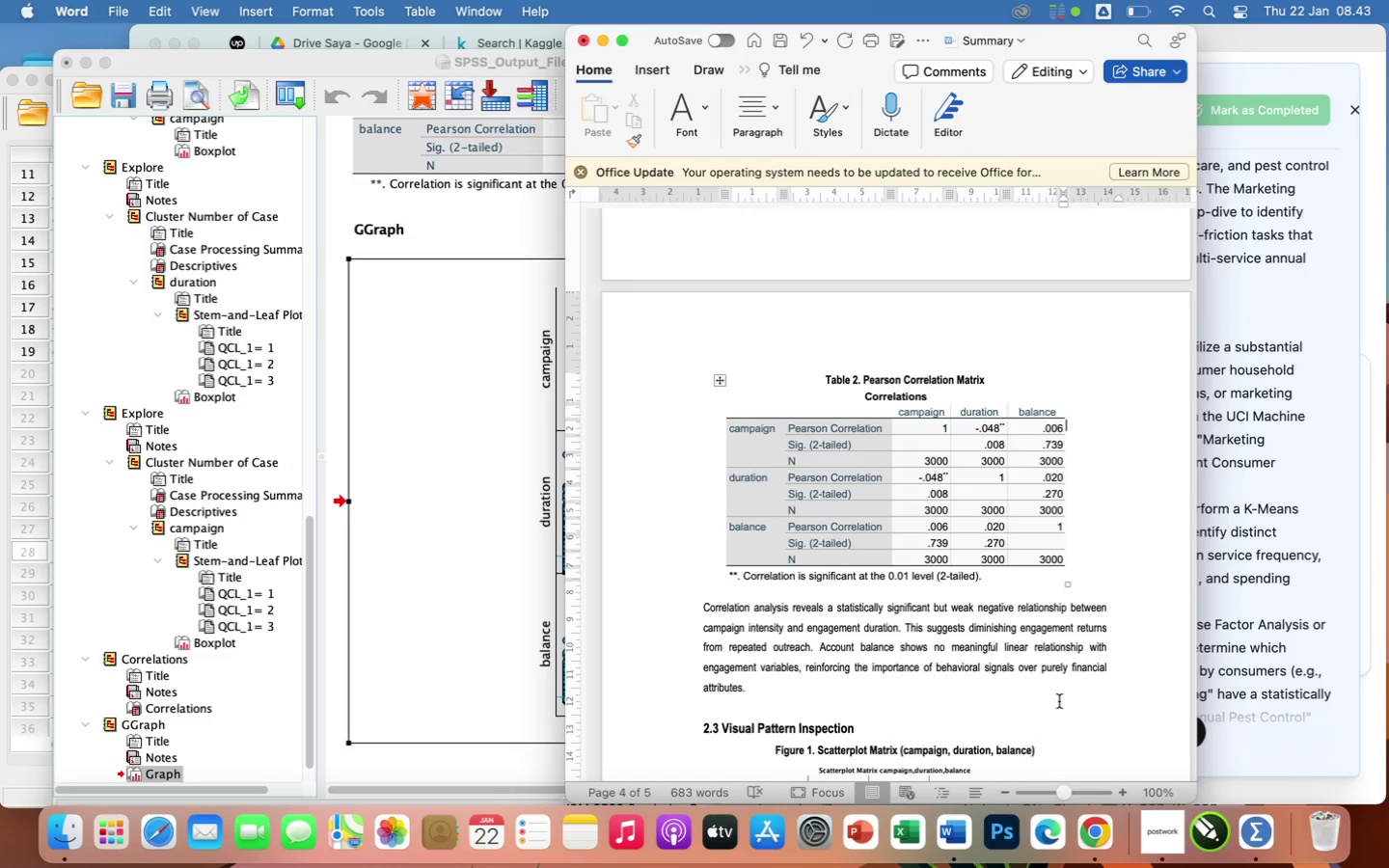 
scroll: coordinate [1059, 701], scroll_direction: down, amount: 74.0
 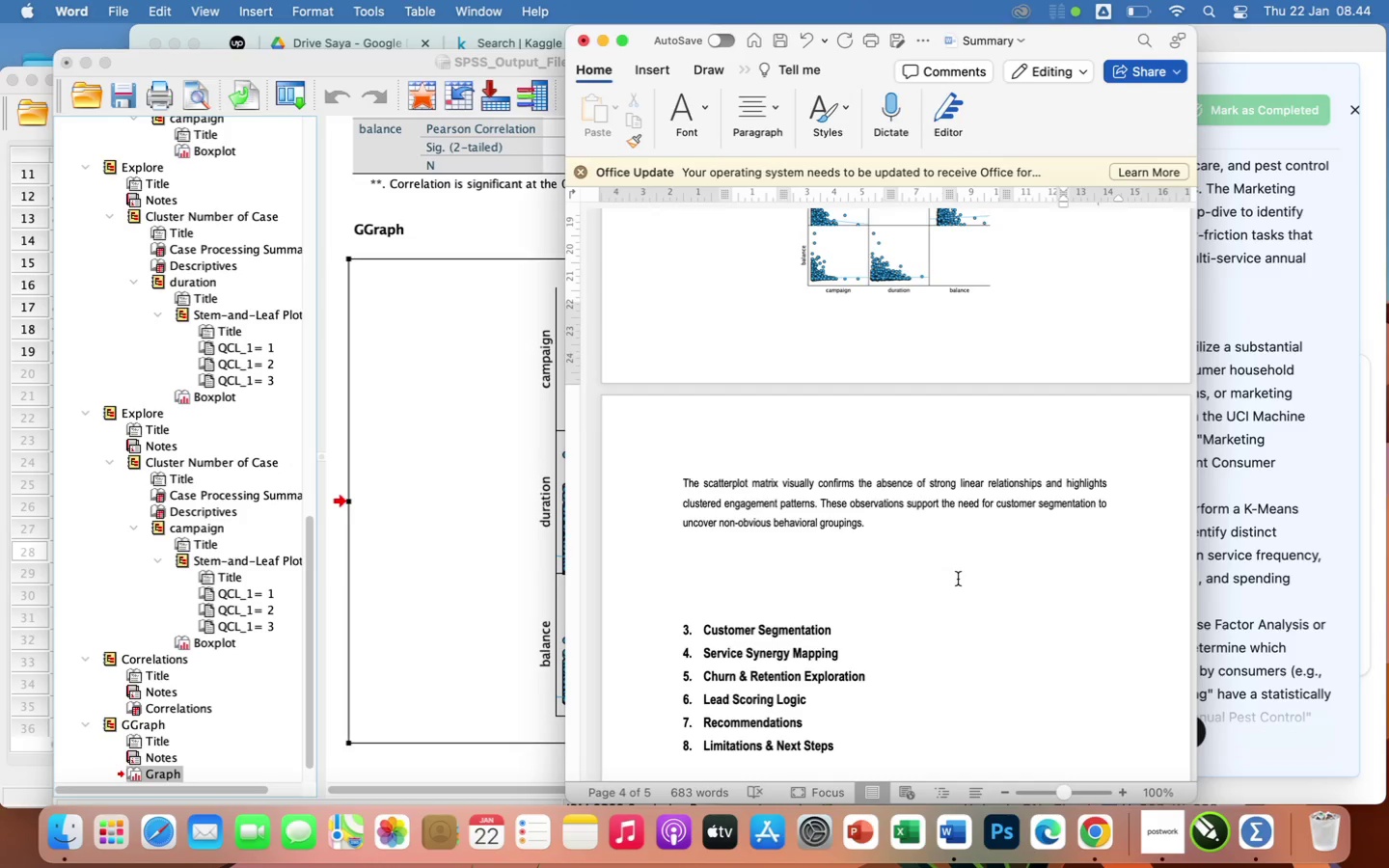 
wait(57.02)
 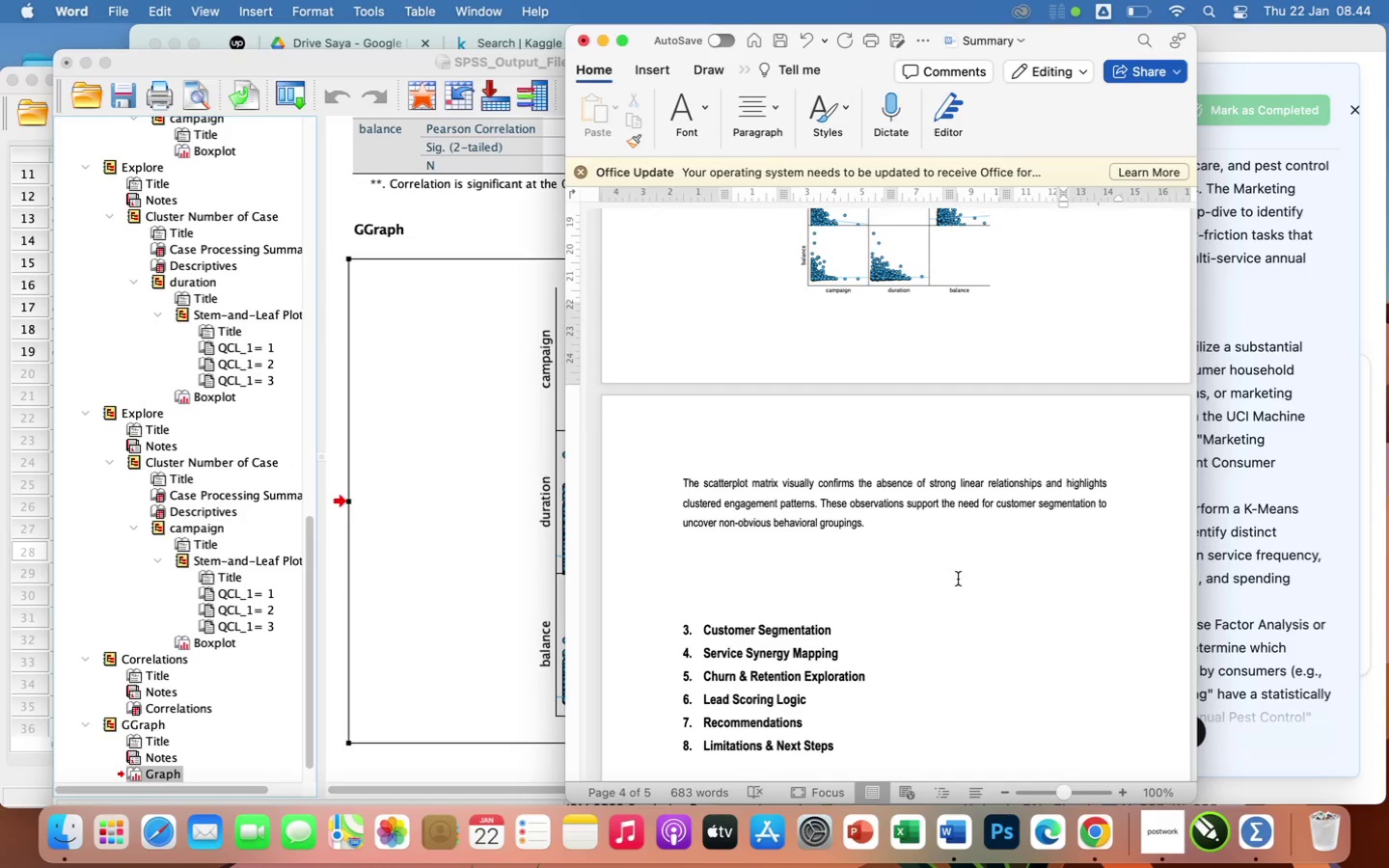 
scroll: coordinate [909, 443], scroll_direction: up, amount: 163.0
 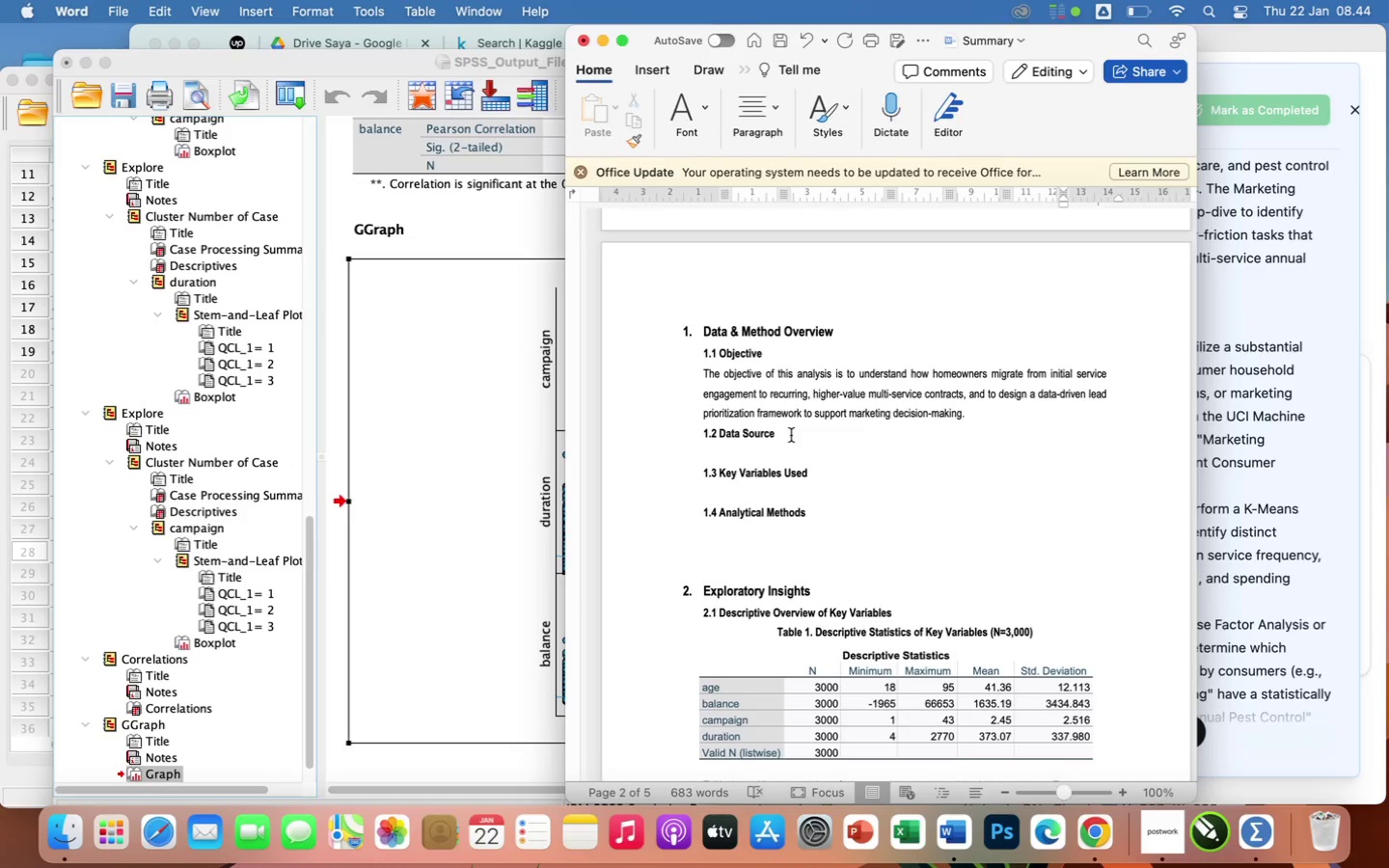 
left_click([986, 422])
 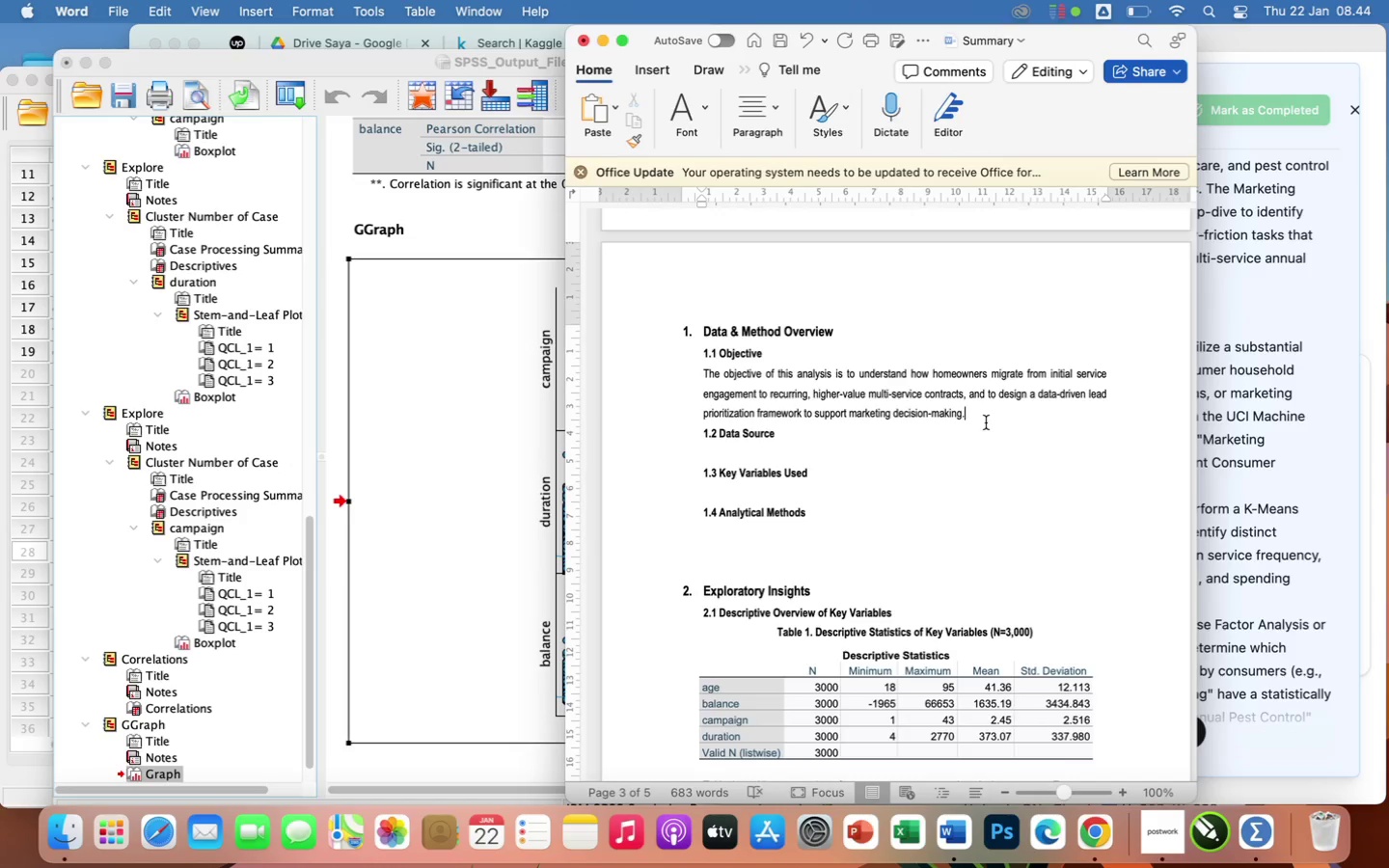 
key(Enter)
 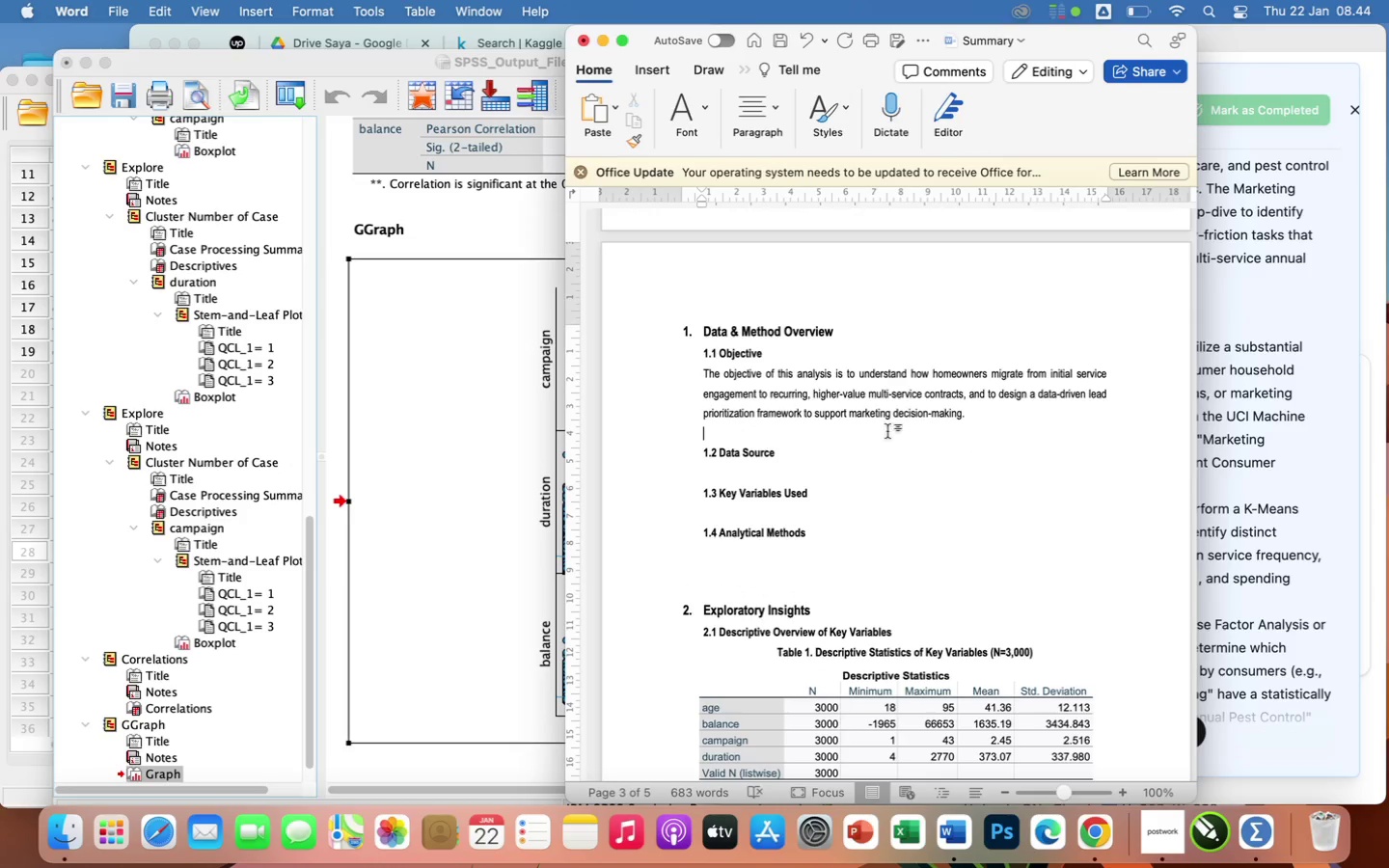 
left_click([791, 453])
 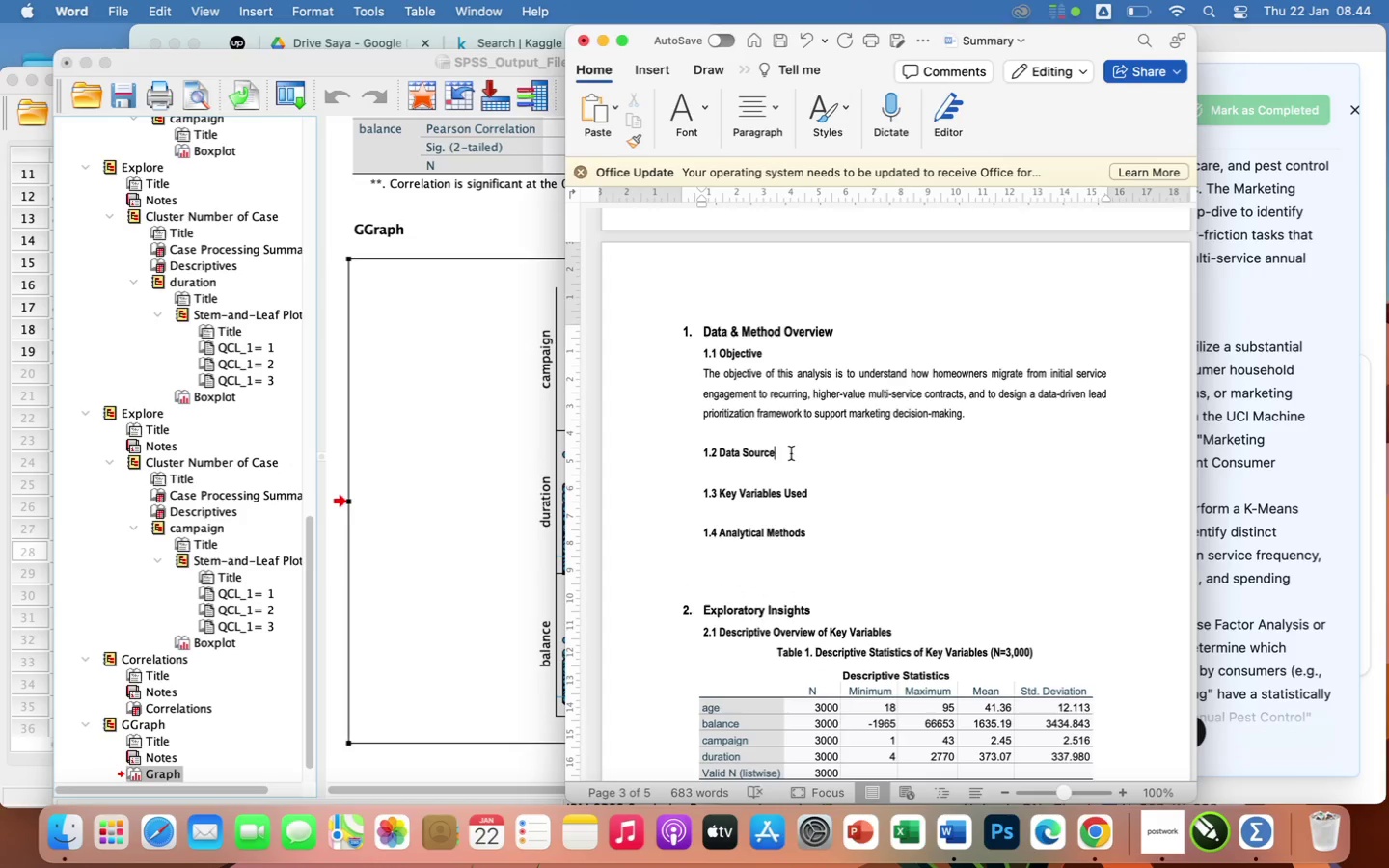 
key(Enter)
 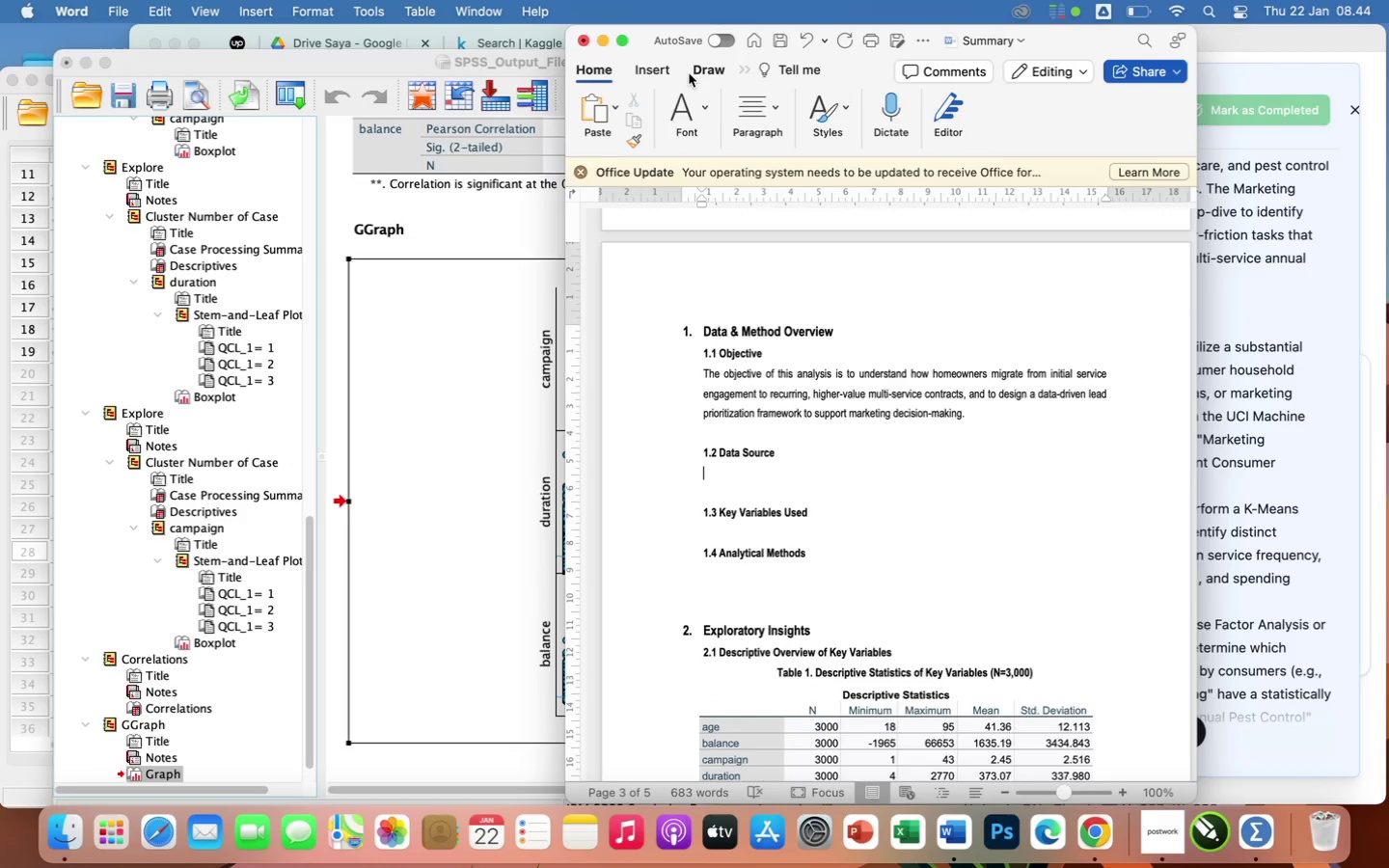 
left_click([694, 106])
 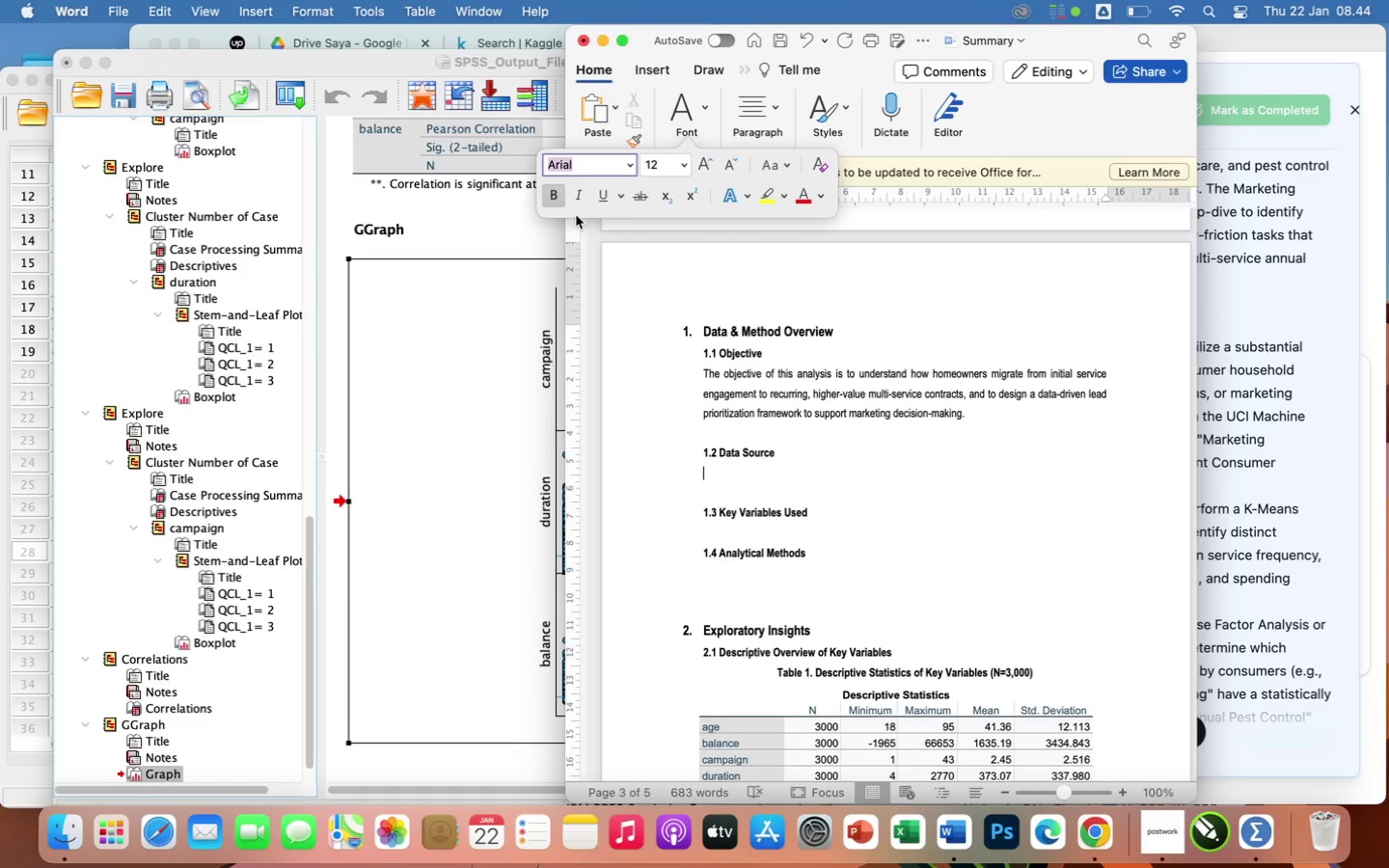 
left_click([557, 197])
 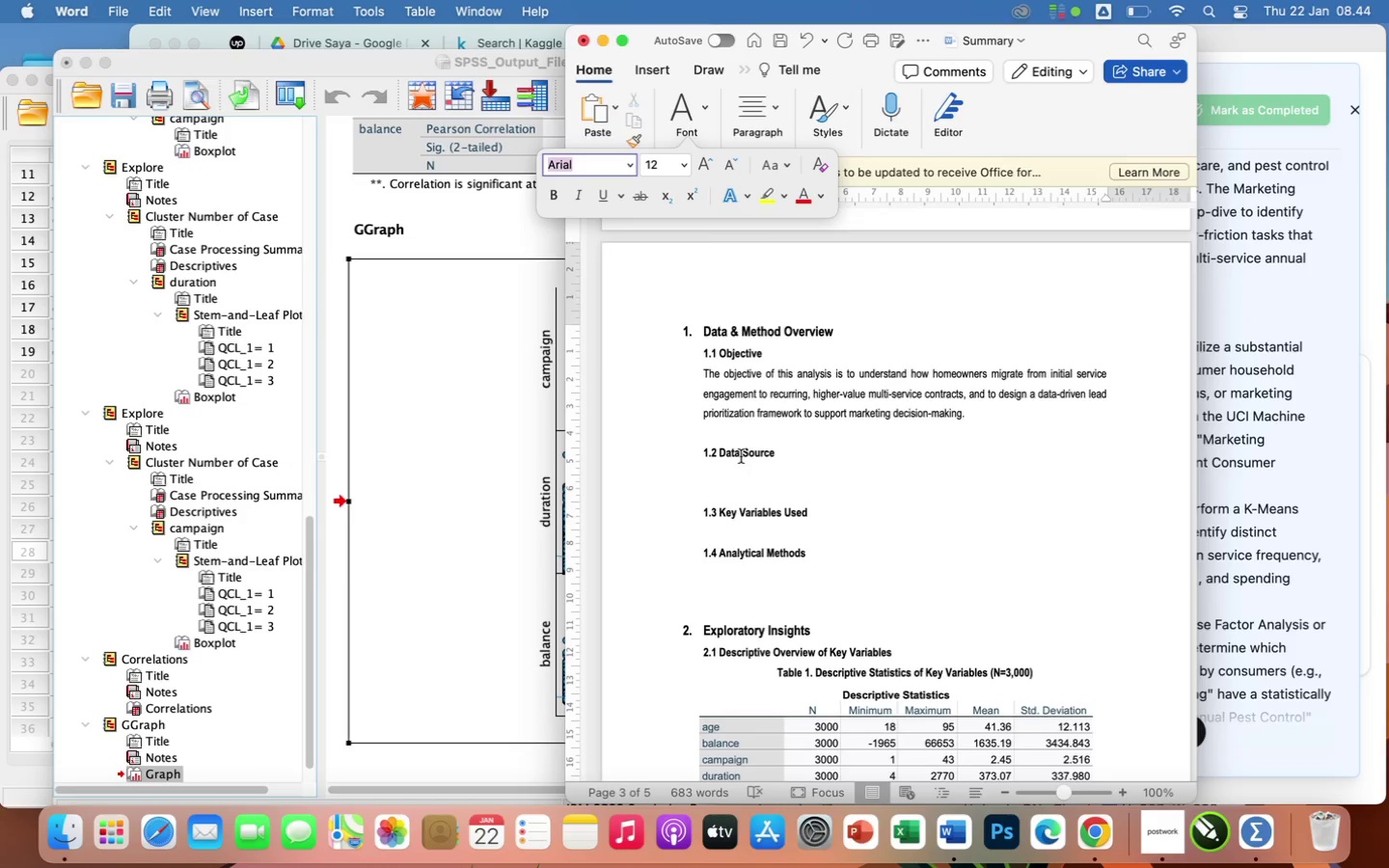 
left_click([710, 471])
 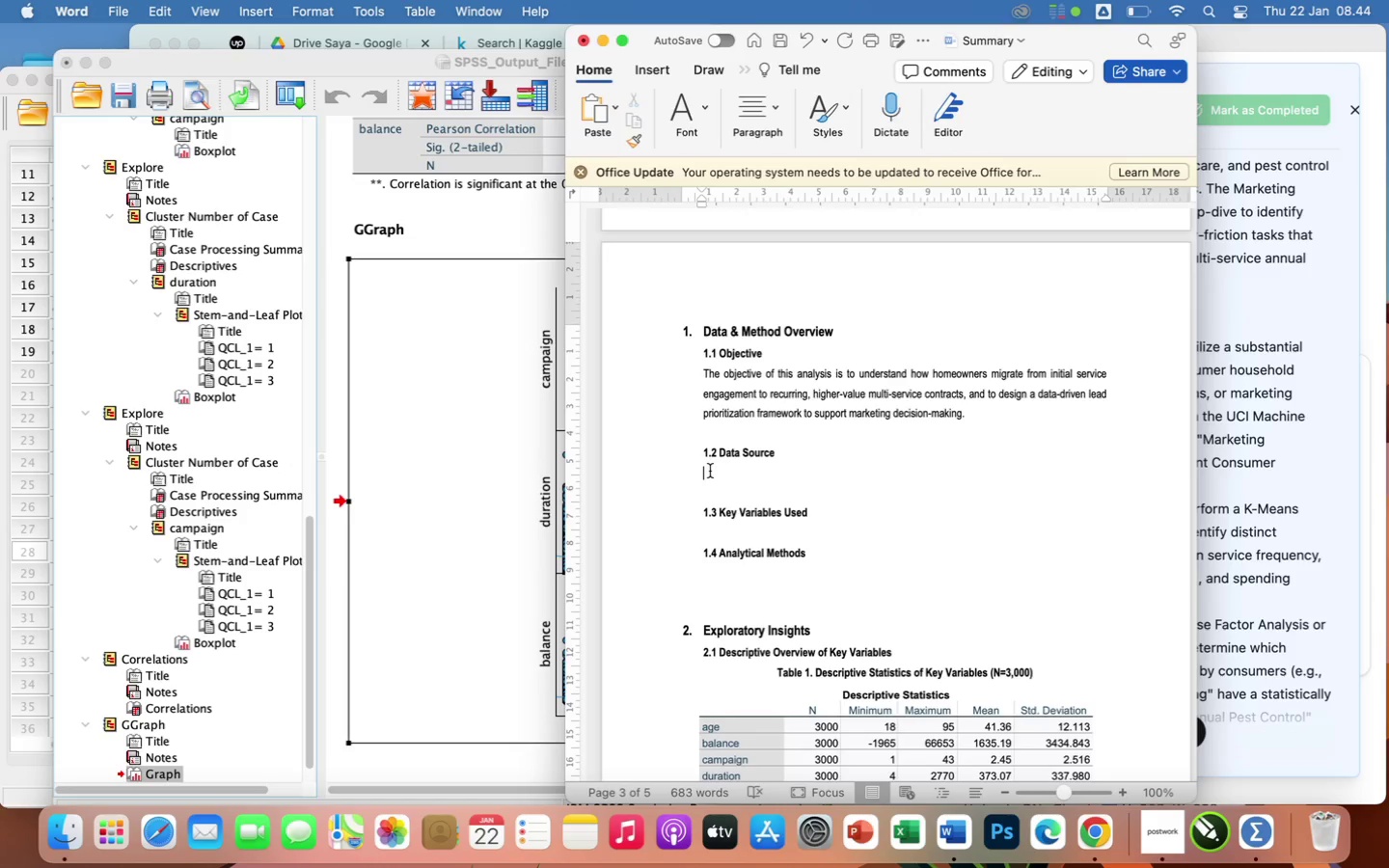 
type(This analysis uses a publicly available Bank marketing dataset sourced from Kaggle, containing customer demographic, engagement)
 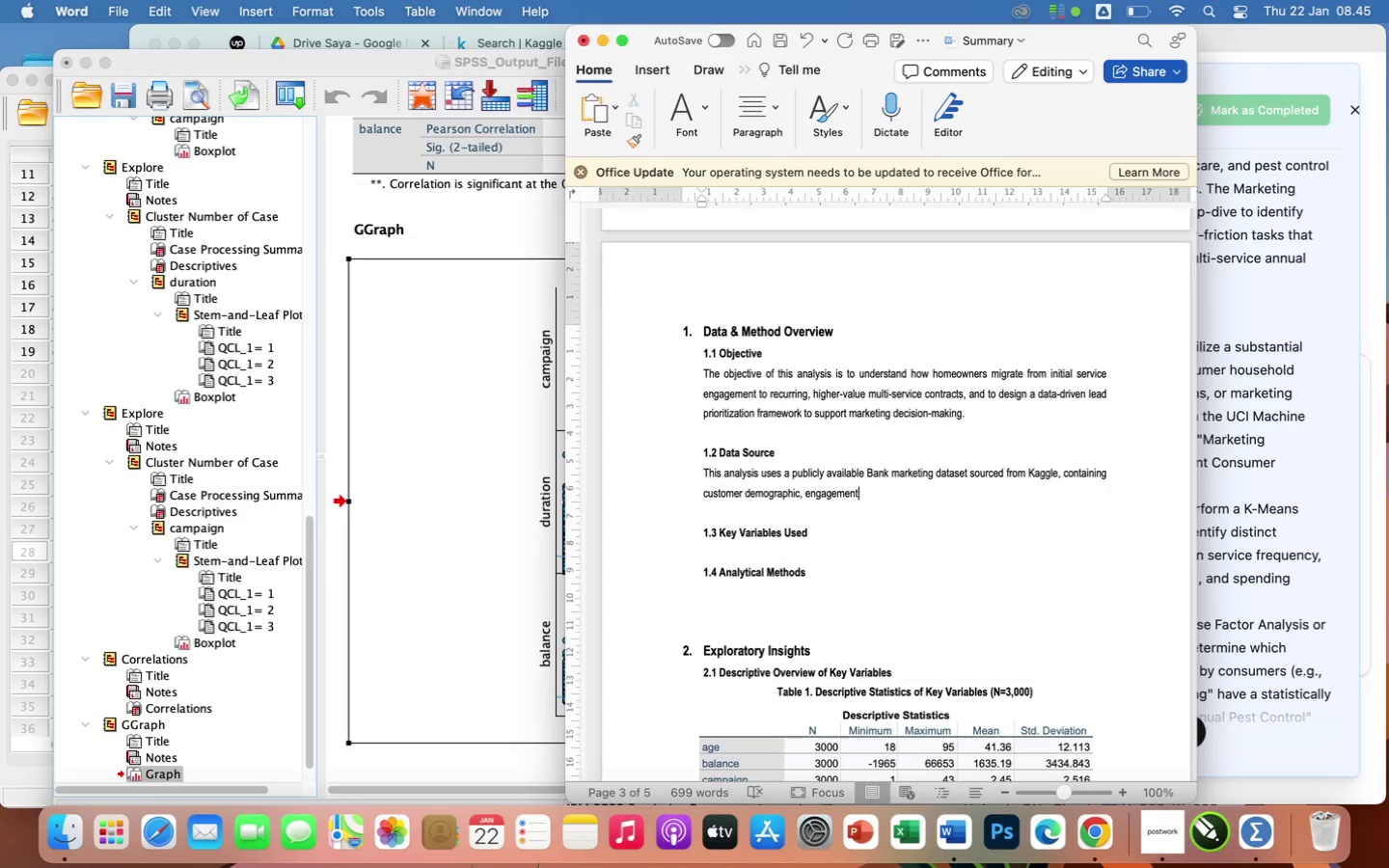 
wait(11.69)
 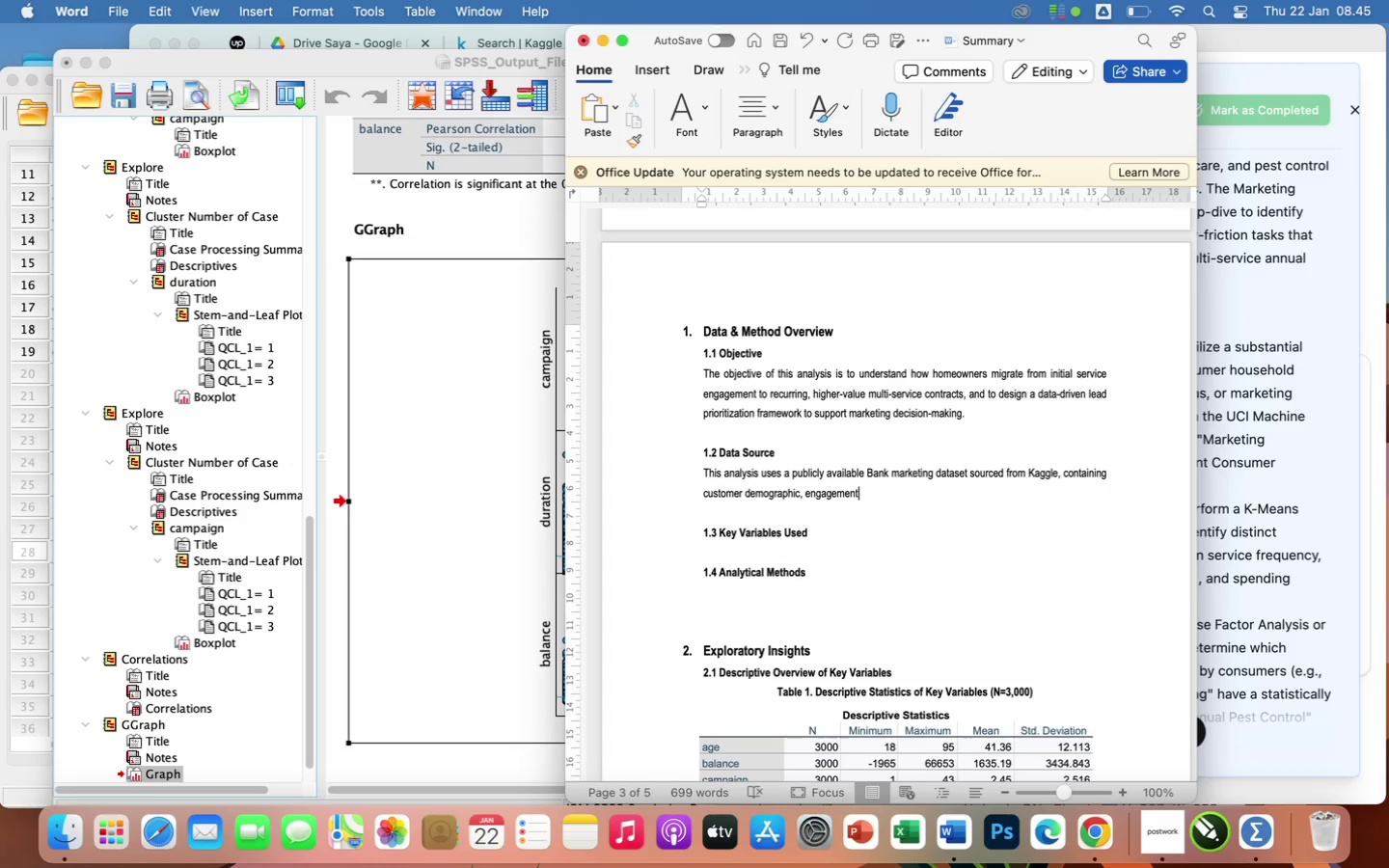 
type(, and campaign interaction data. A random sample of 3,000 record)
 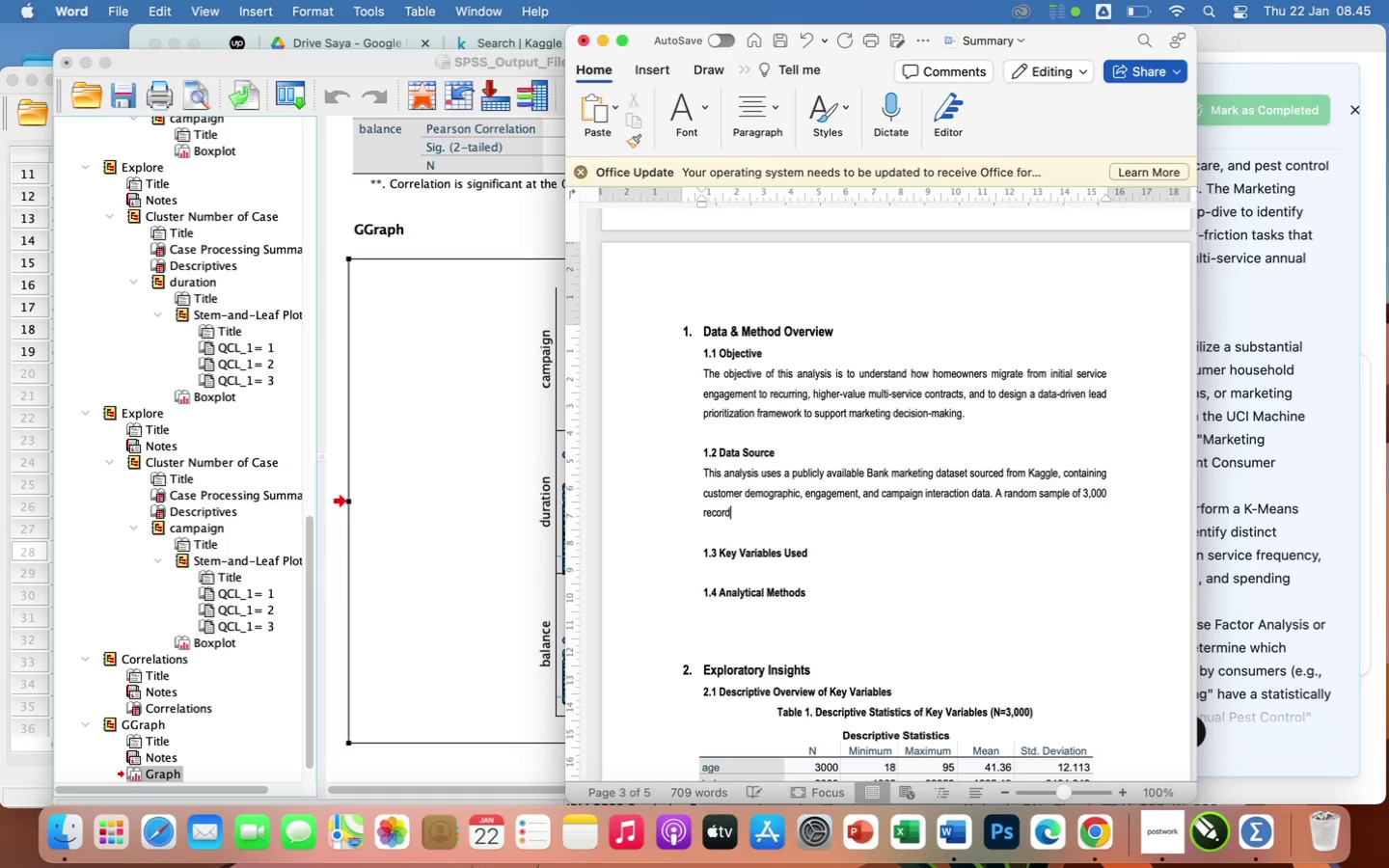 
type(s was selected from approximately 11,000 observations to balance analy)
 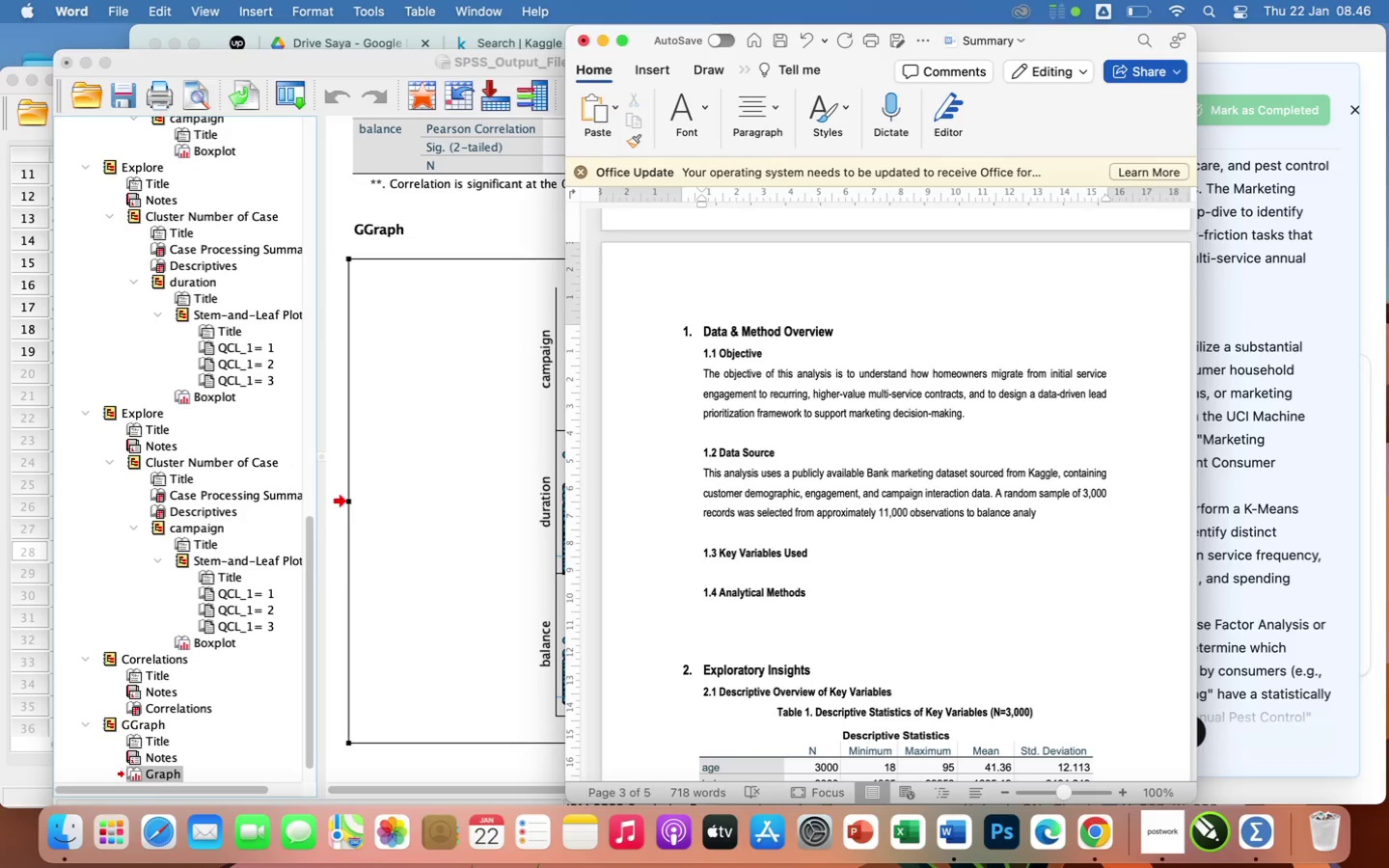 
type(tical)
 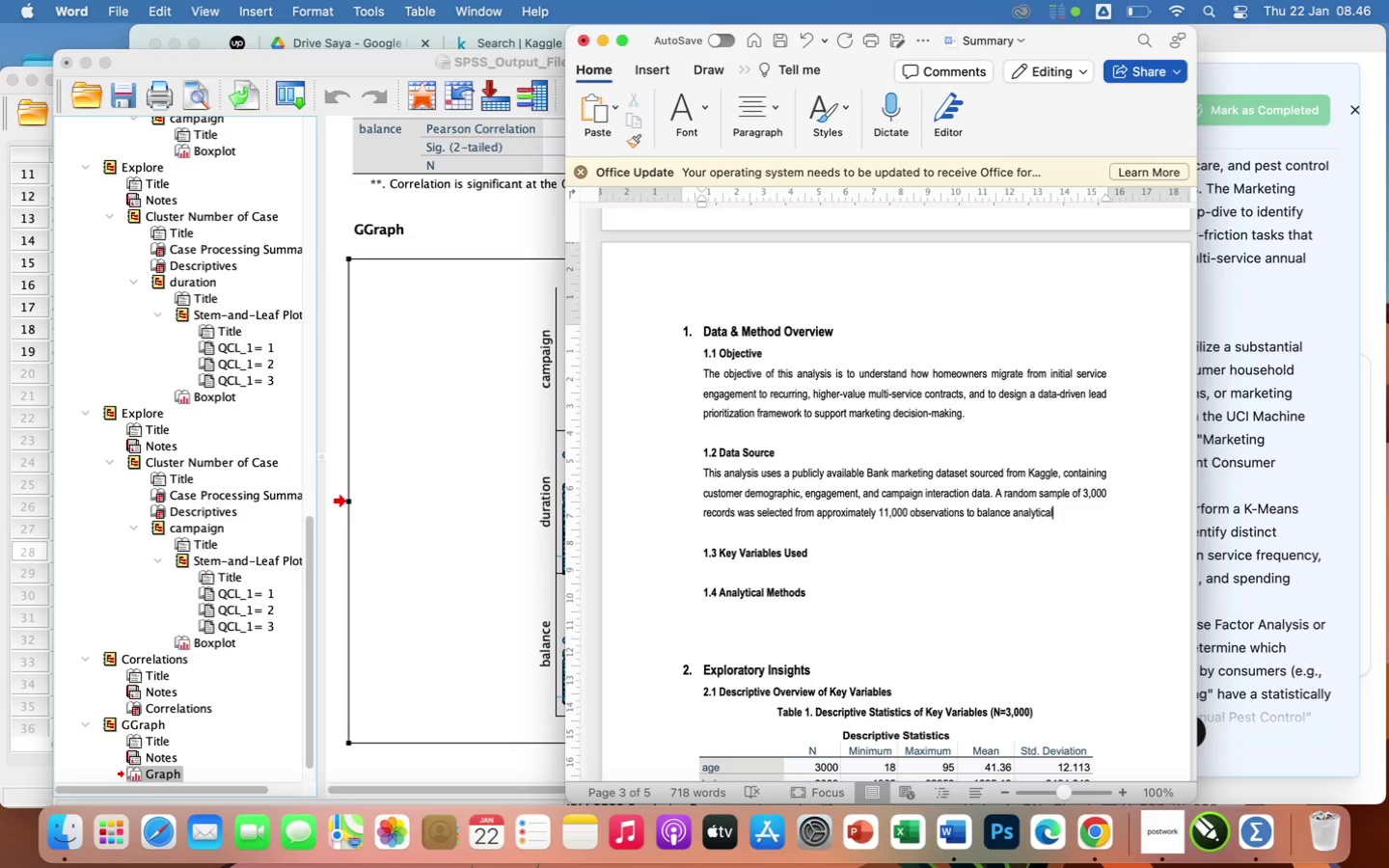 
type( depth with compur)
key(Backspace)
type(tational efficiency.)
 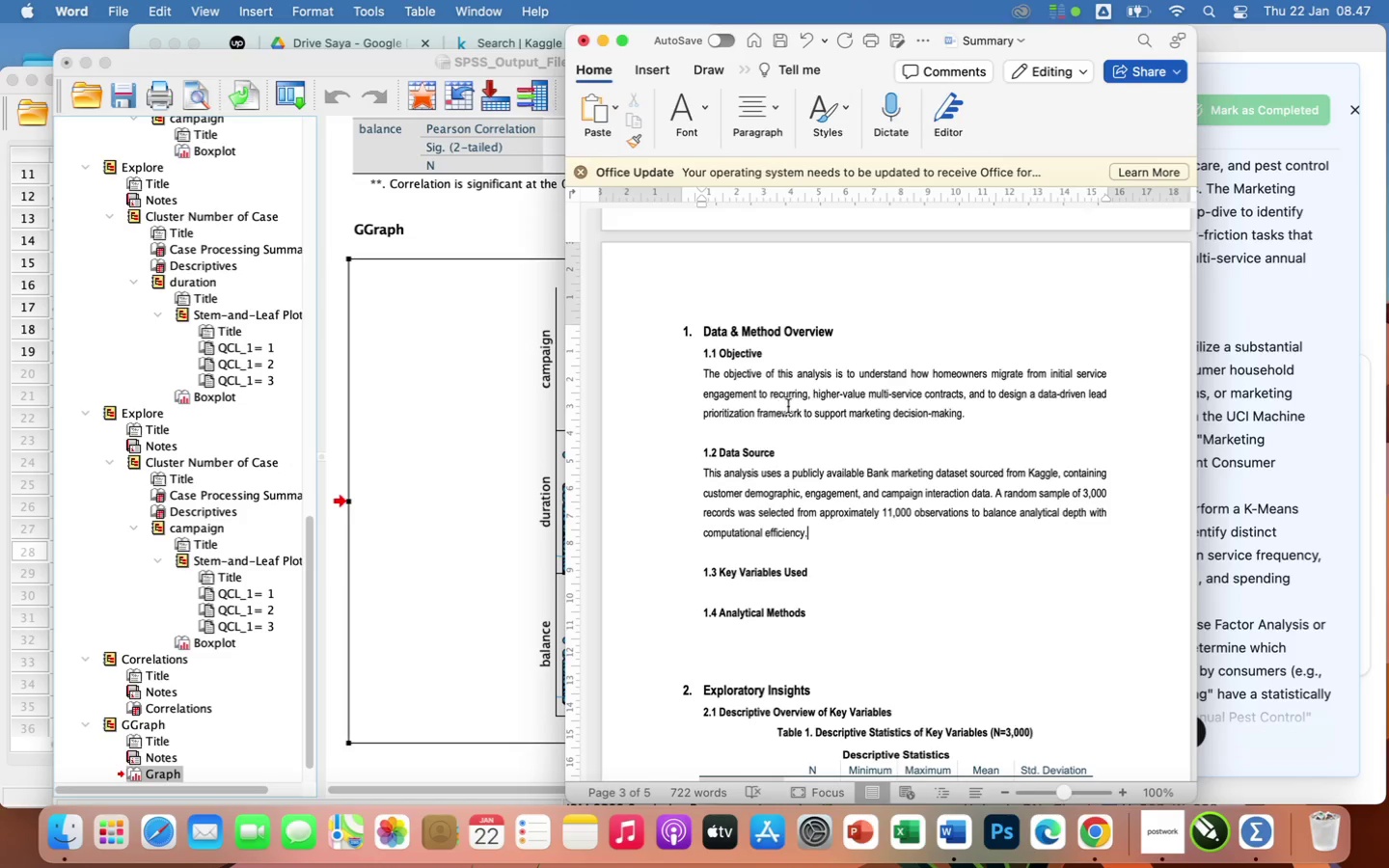 
wait(28.38)
 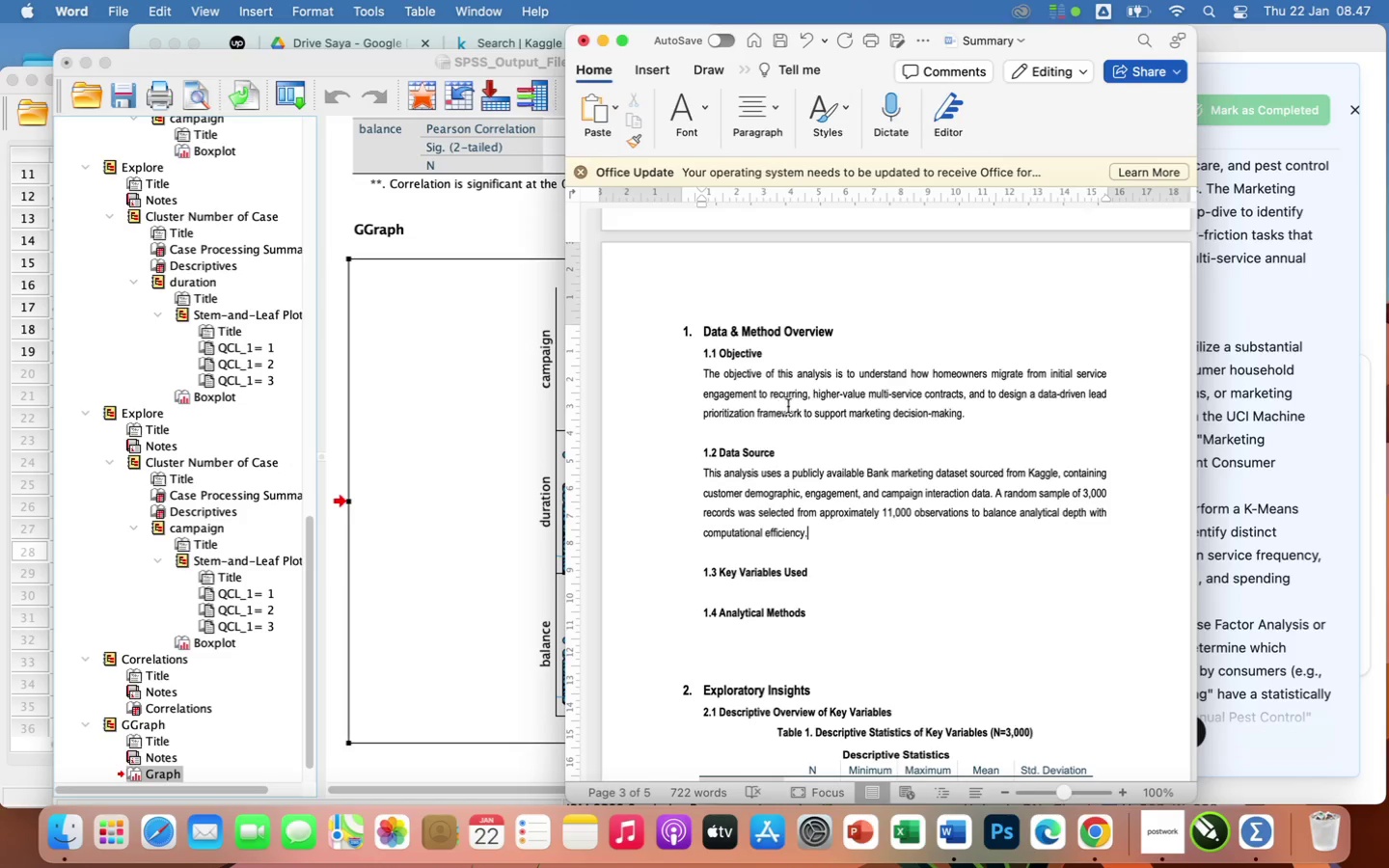 
left_click([831, 569])
 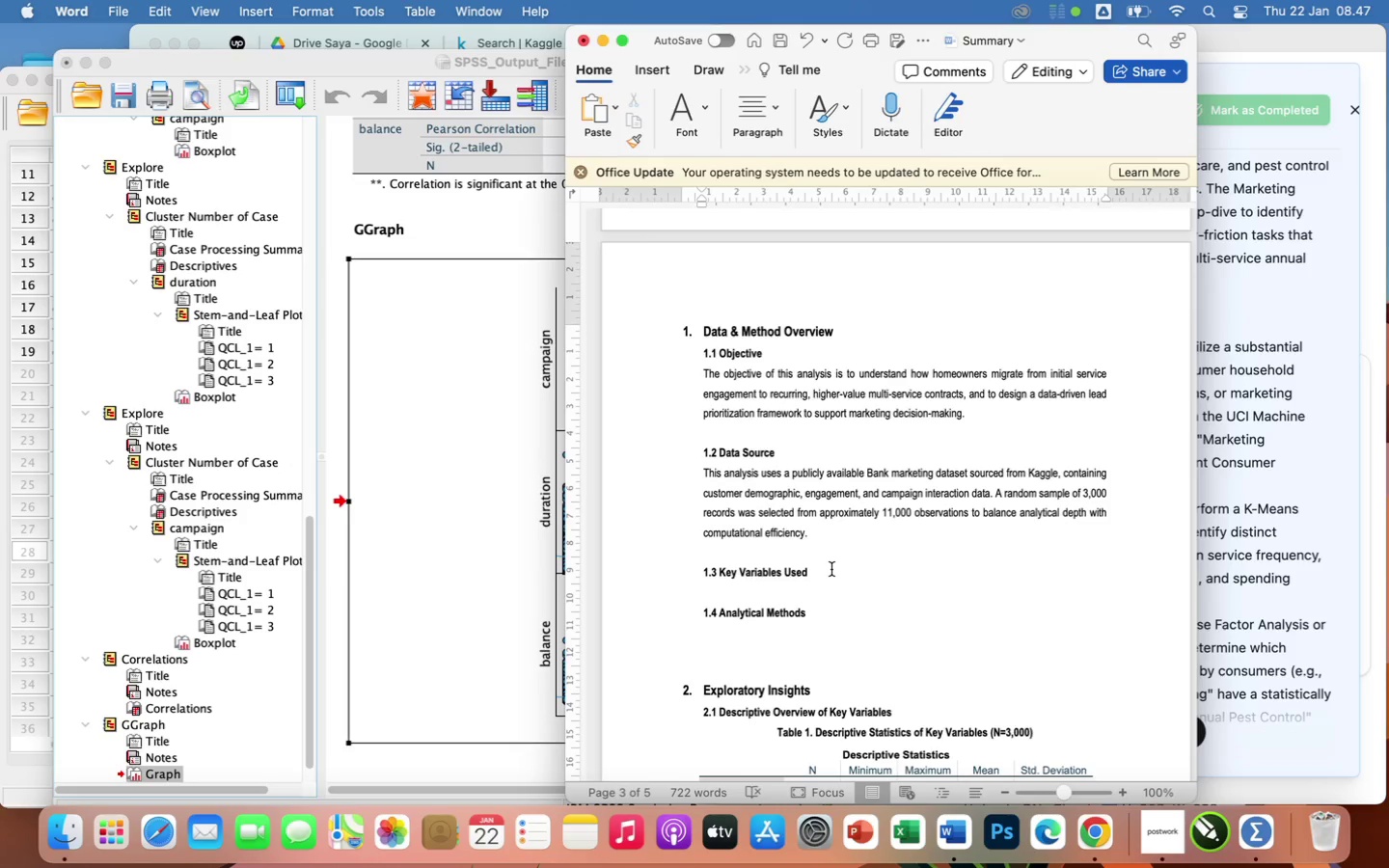 
key(Enter)
 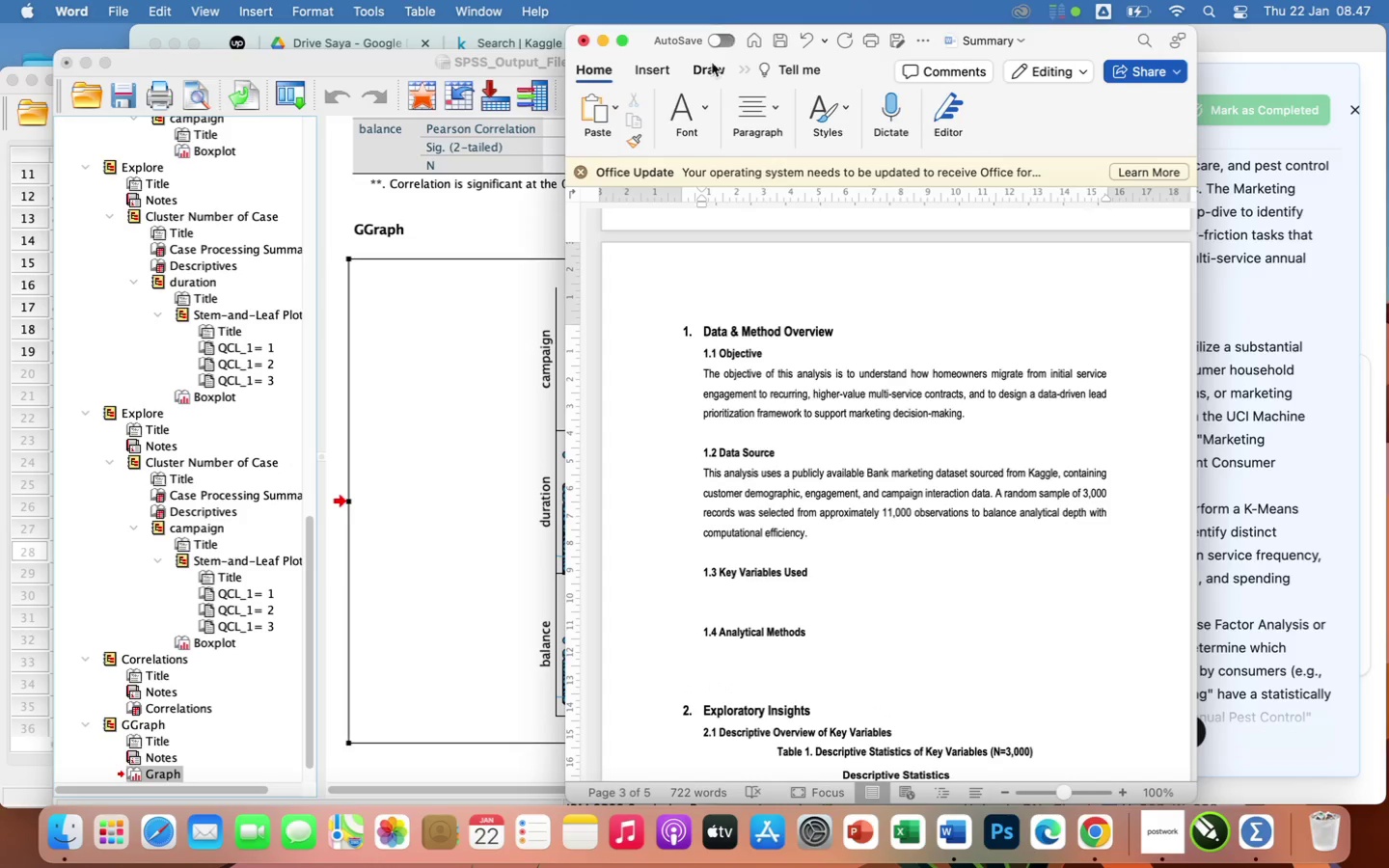 
left_click([704, 112])
 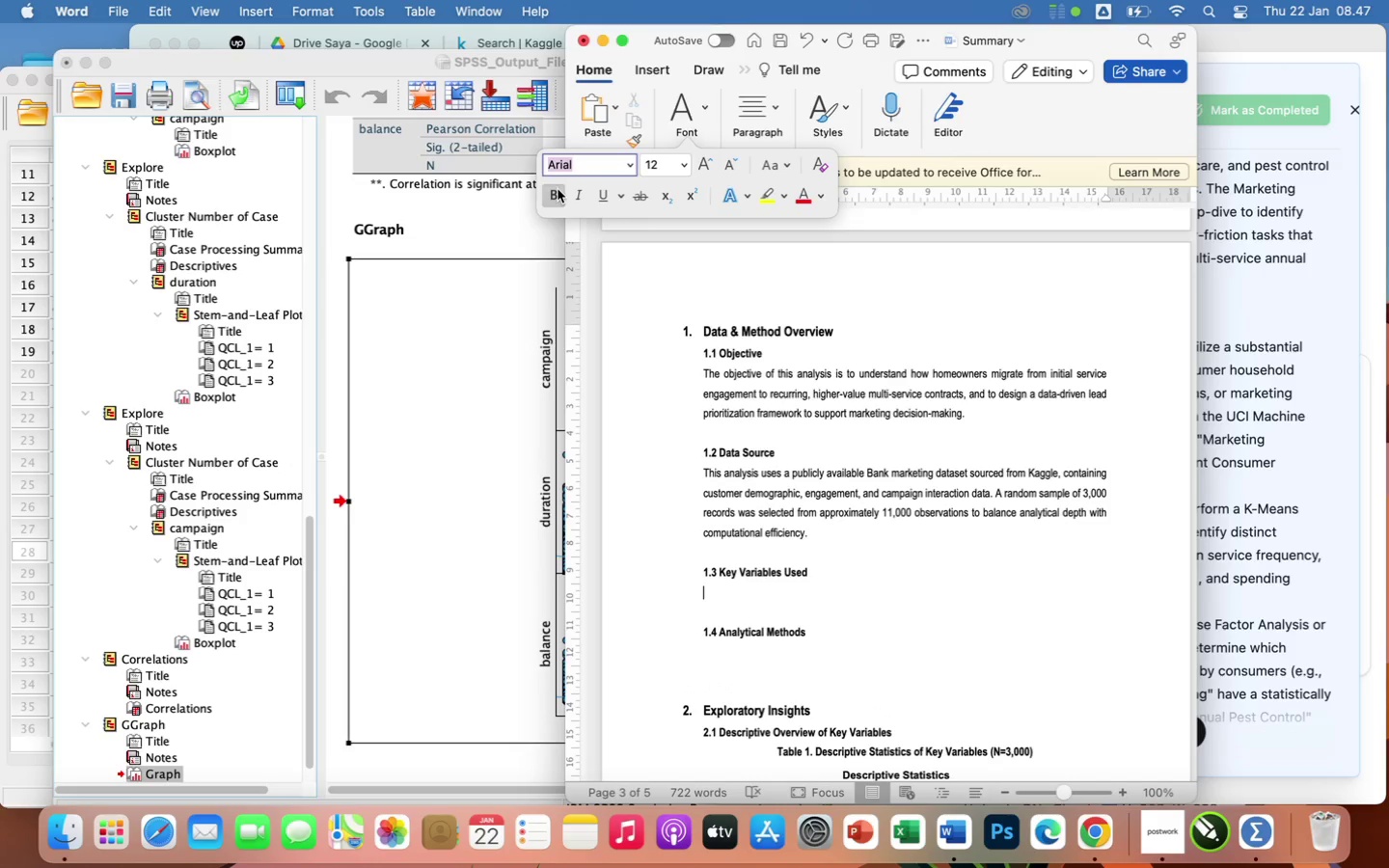 
left_click([557, 194])
 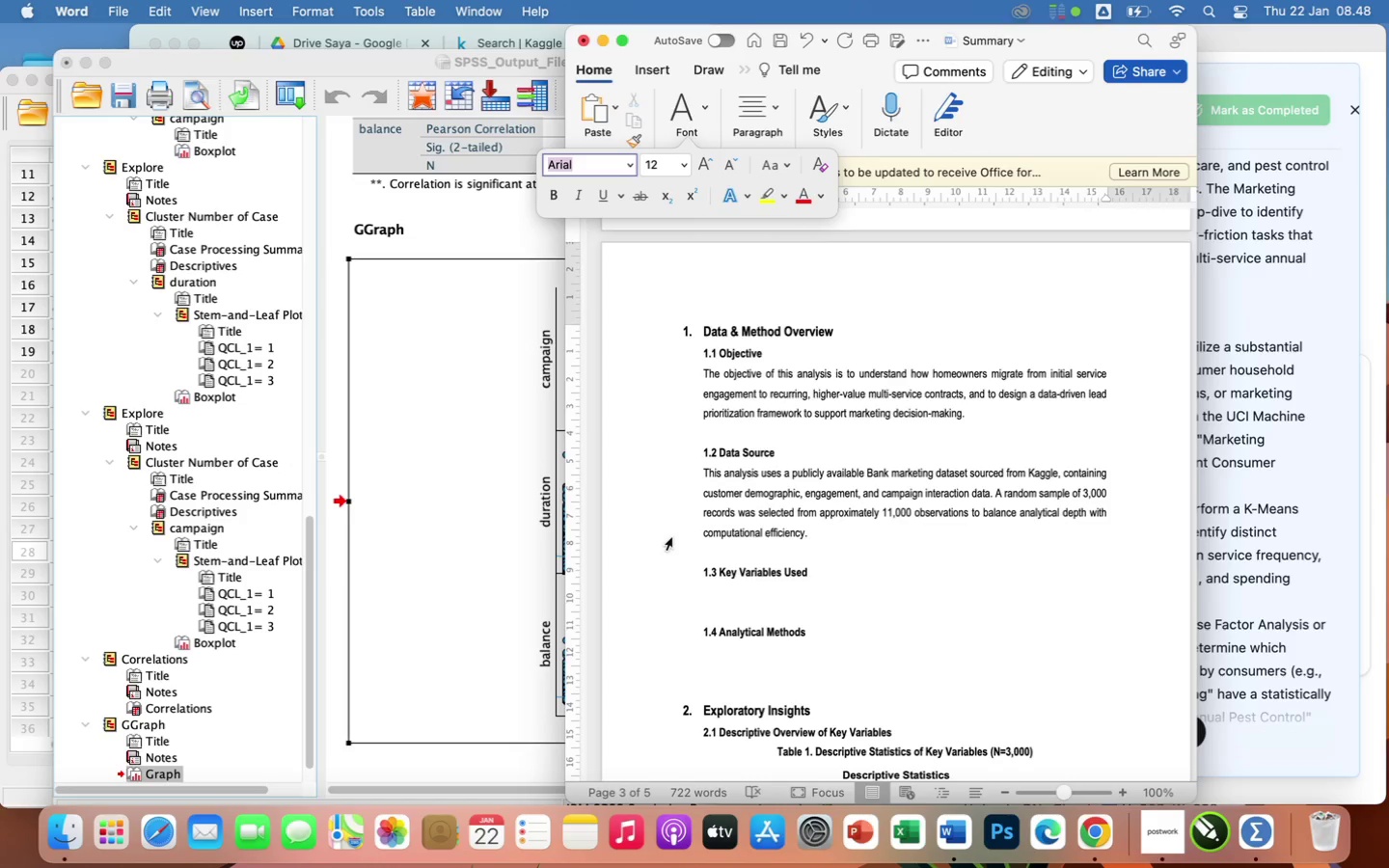 
wait(26.8)
 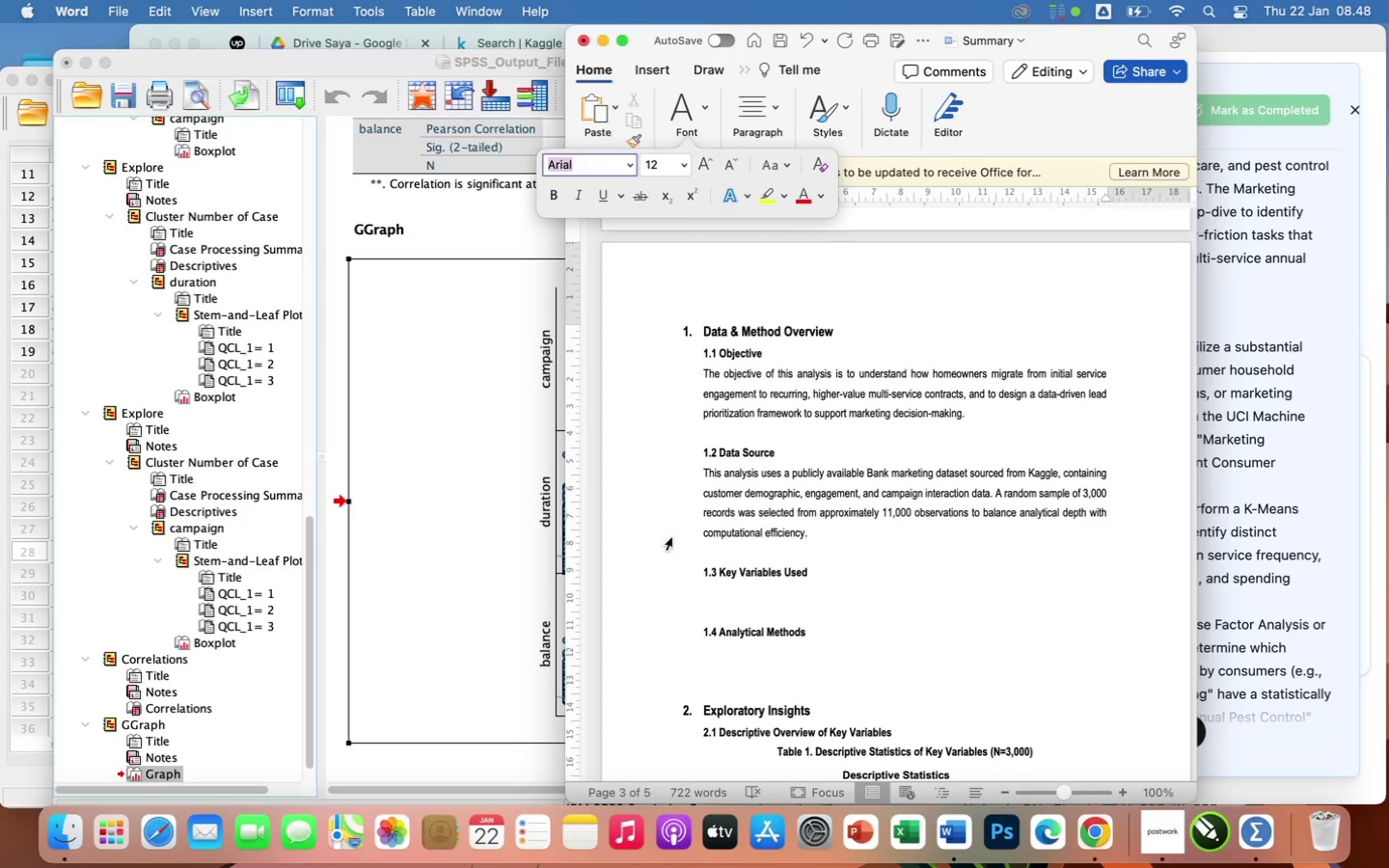 
left_click([843, 577])
 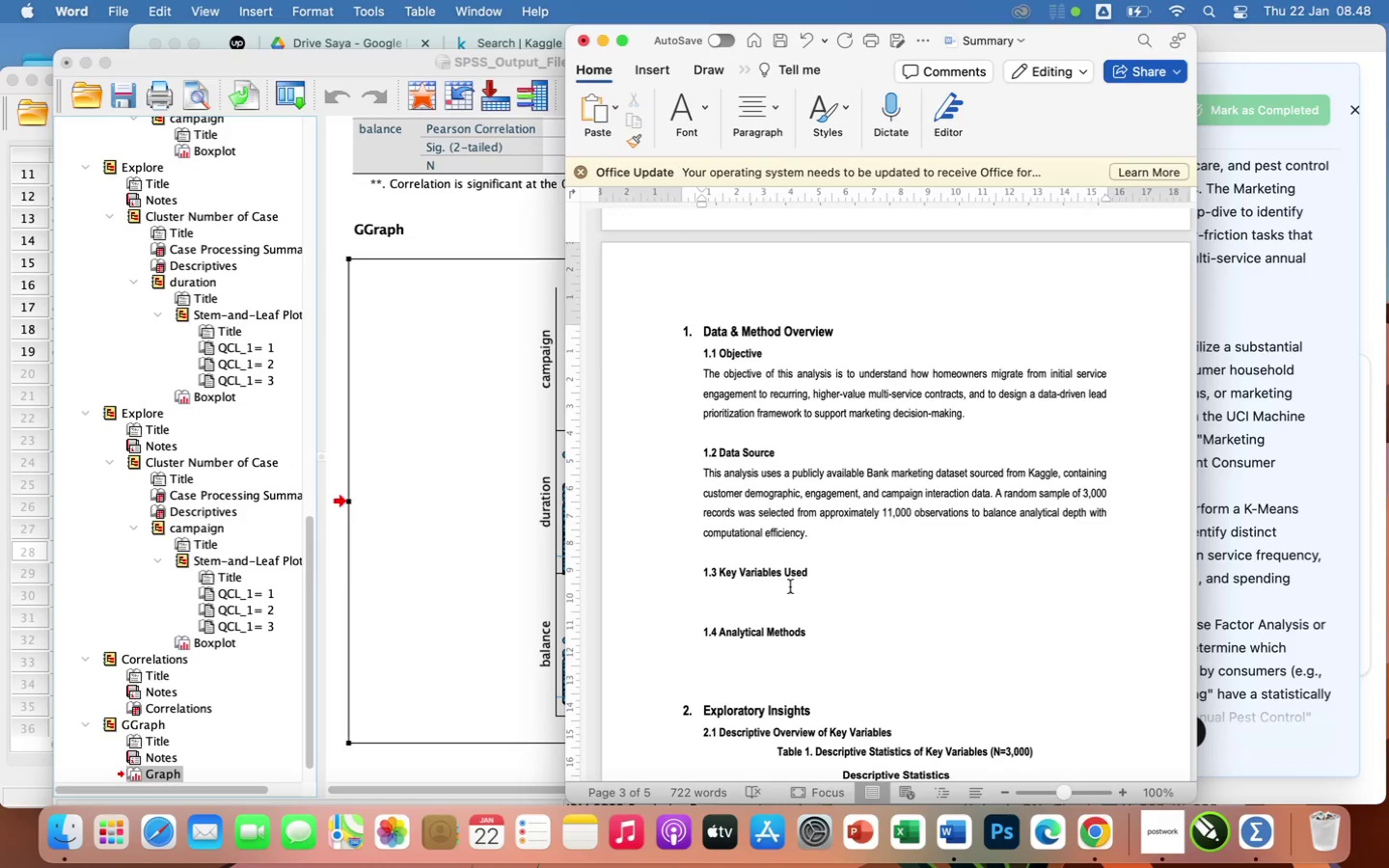 
left_click([781, 594])
 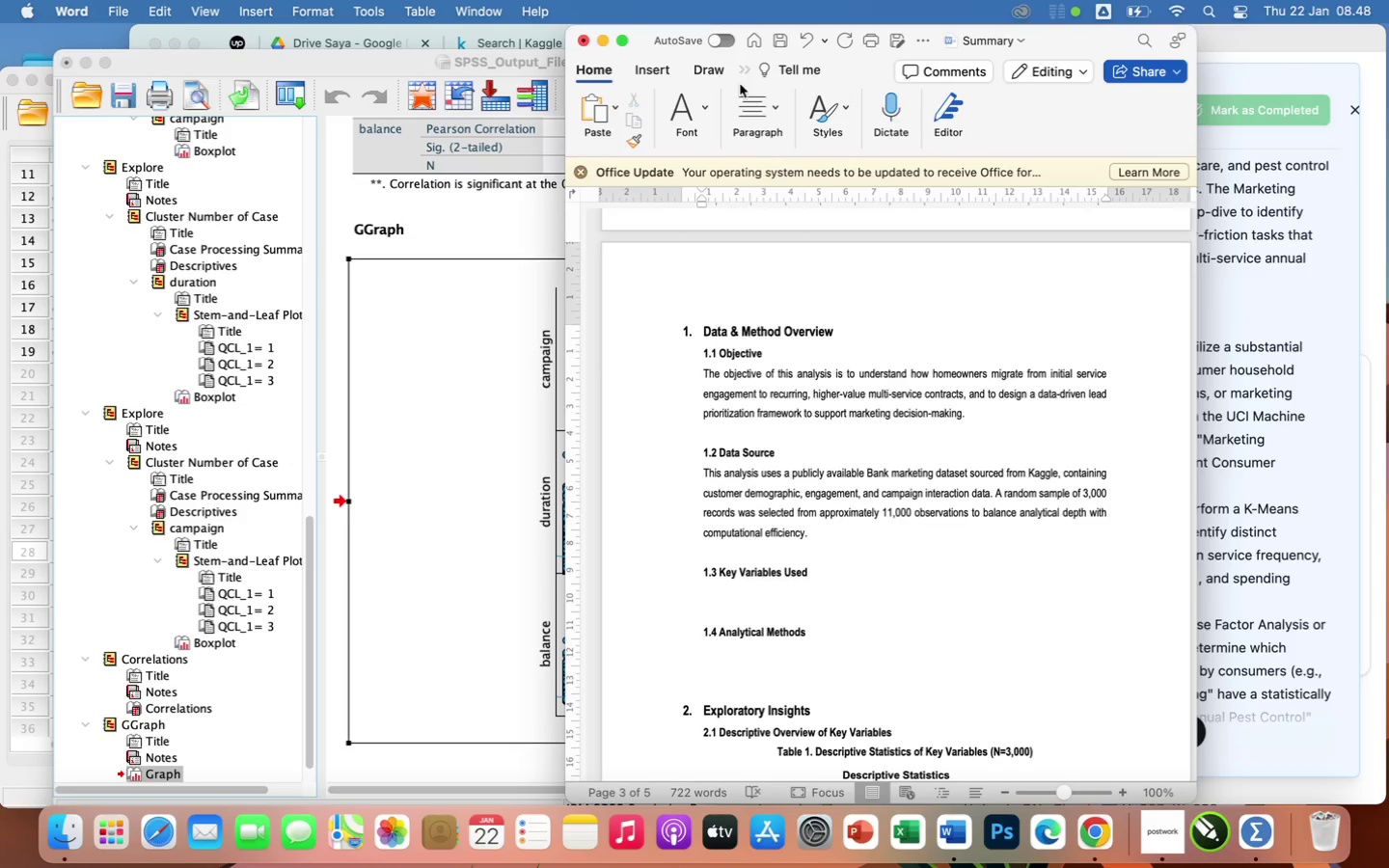 
left_click([754, 103])
 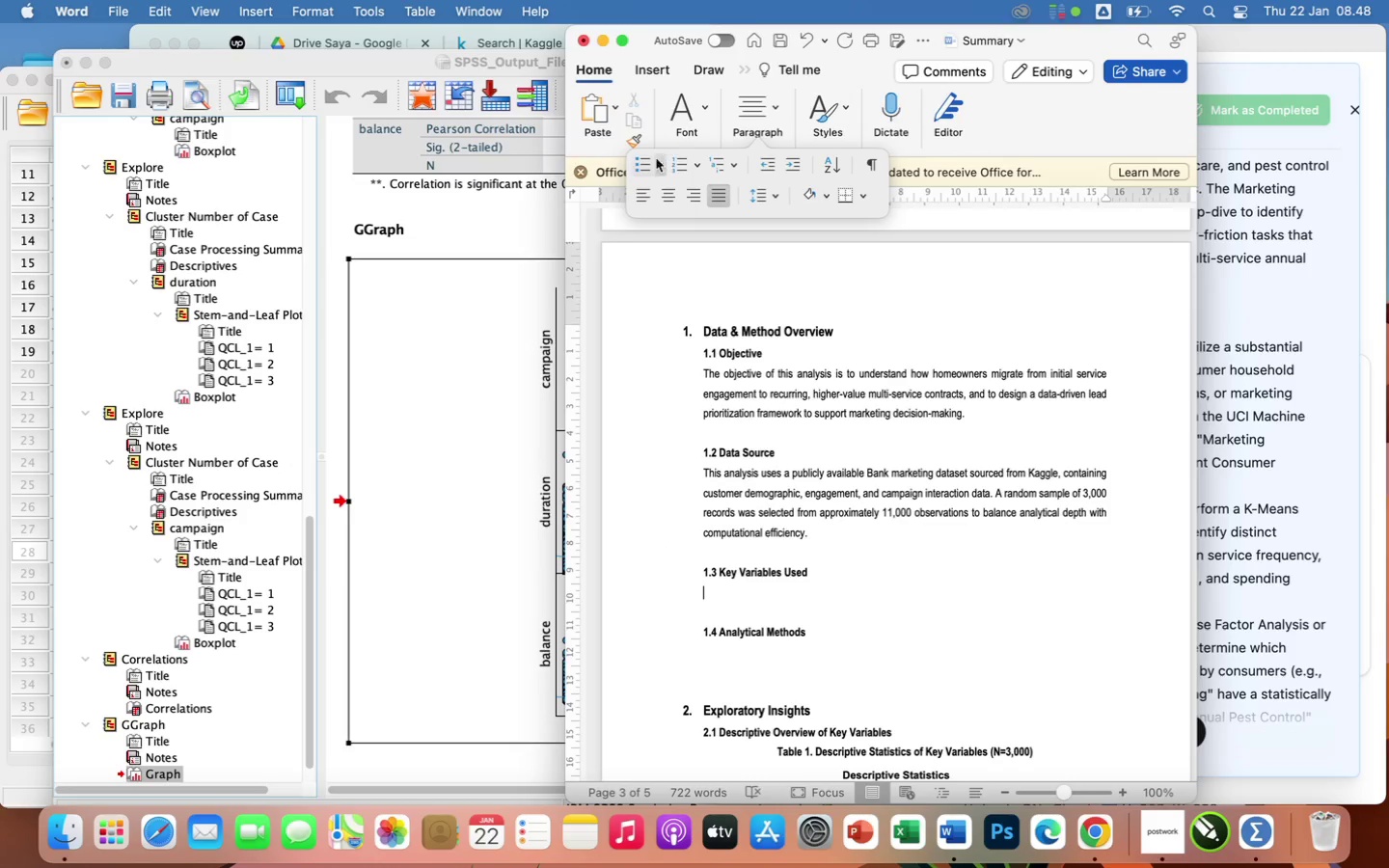 
left_click([640, 170])
 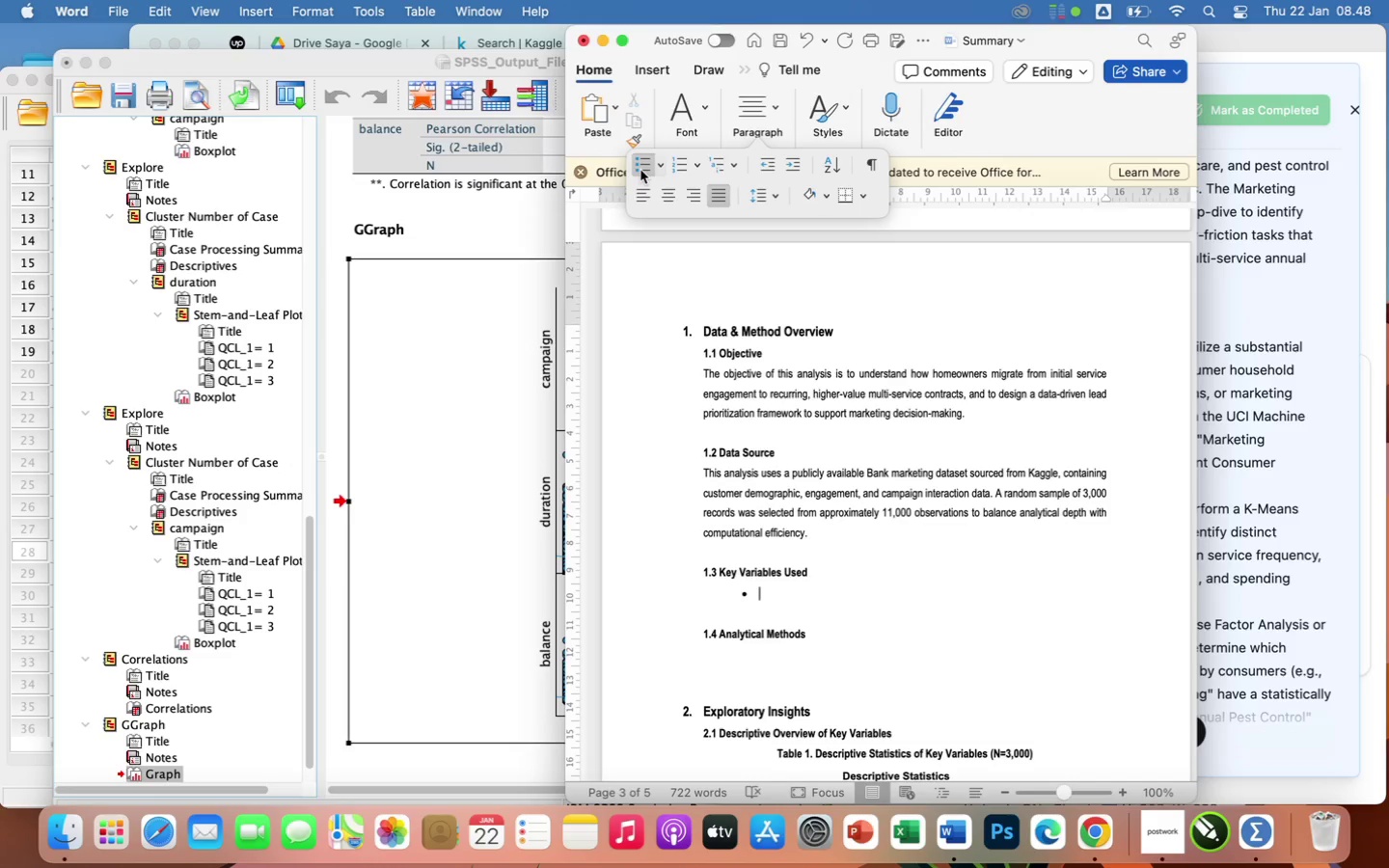 
type(Engagement Behavior : duration, campaign)
 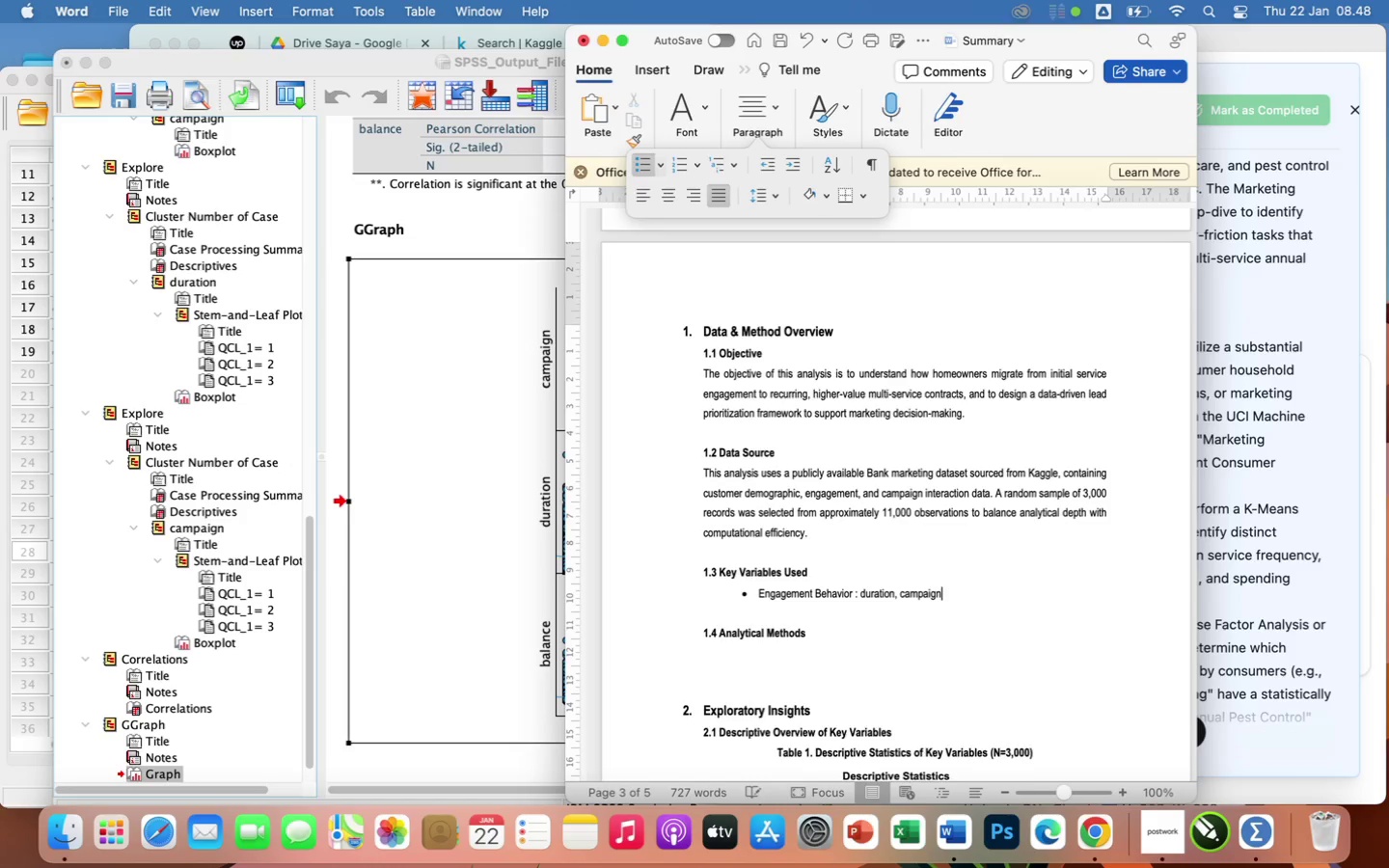 
key(Enter)
 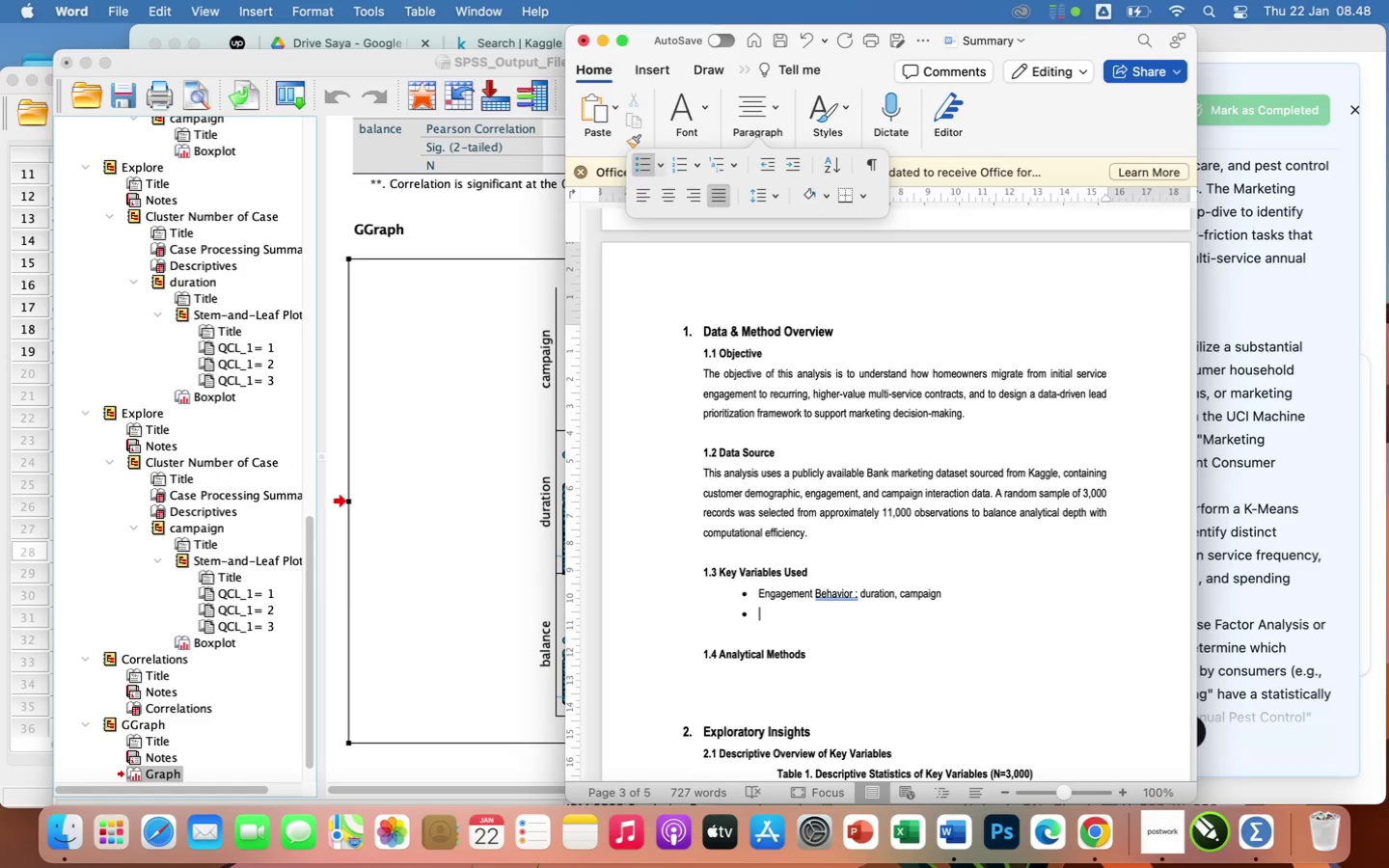 
type(Customer Value Proxy)
 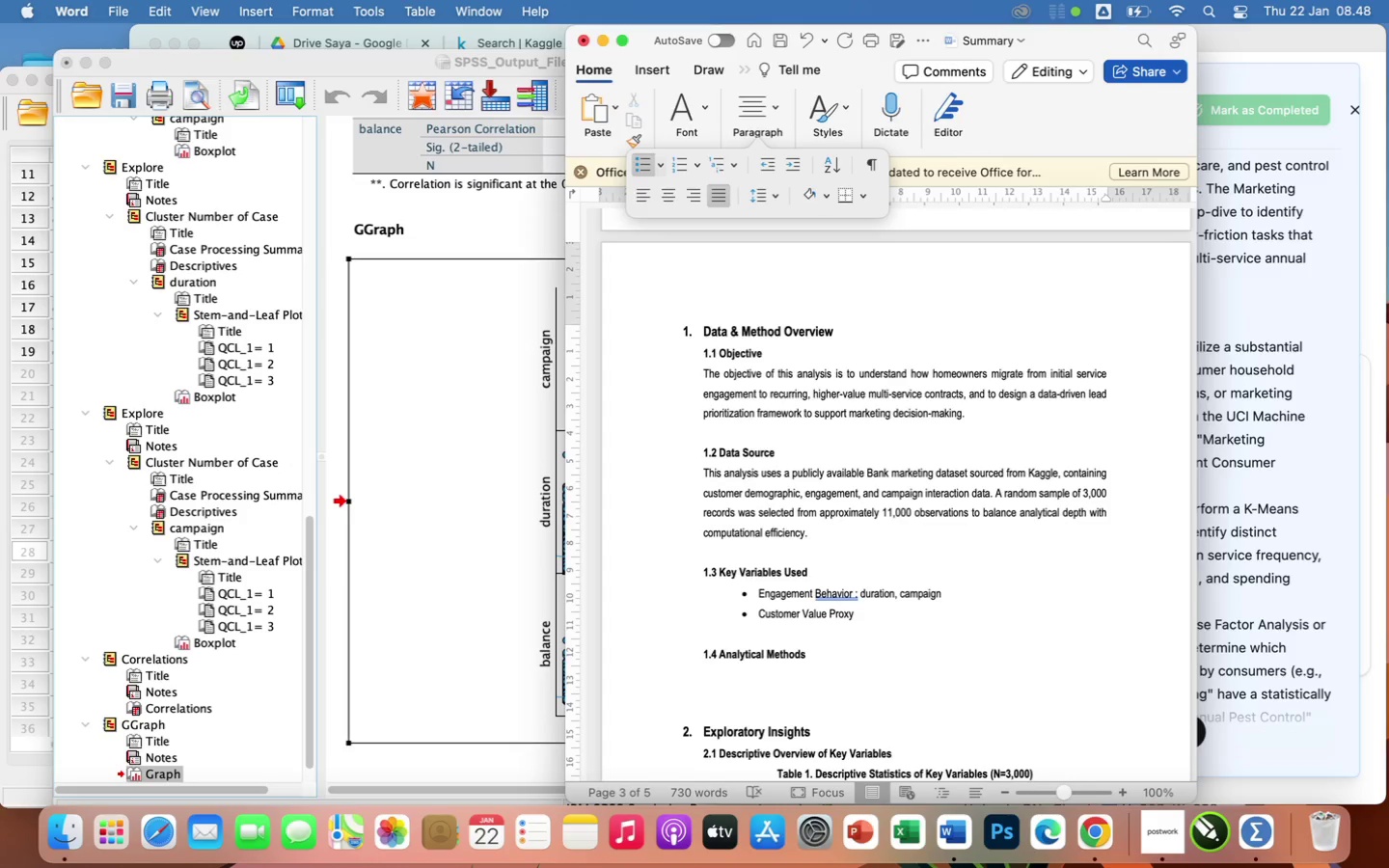 
key(Shift+ShiftRight)
 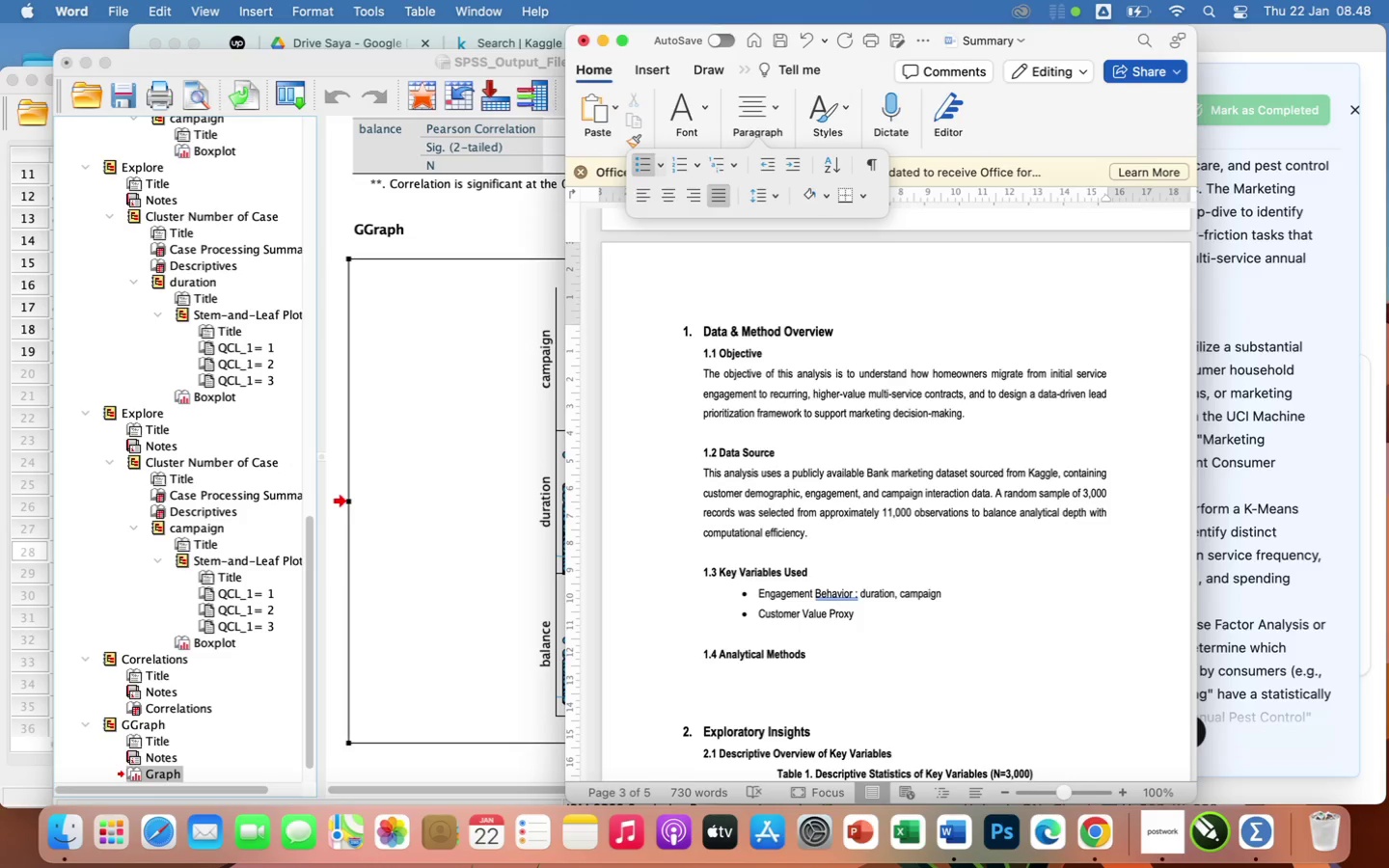 
key(Shift+Semicolon)
 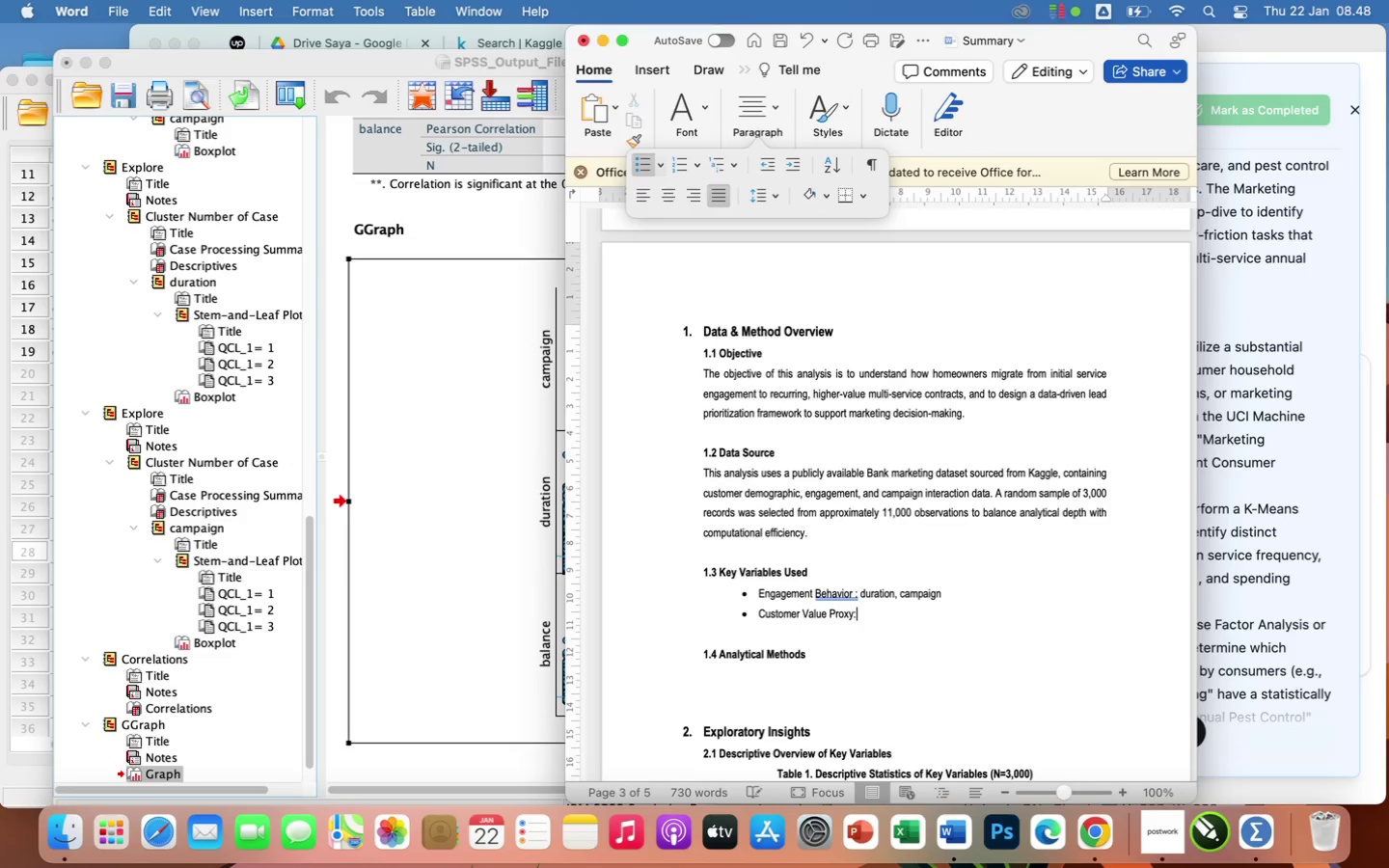 
key(Space)
 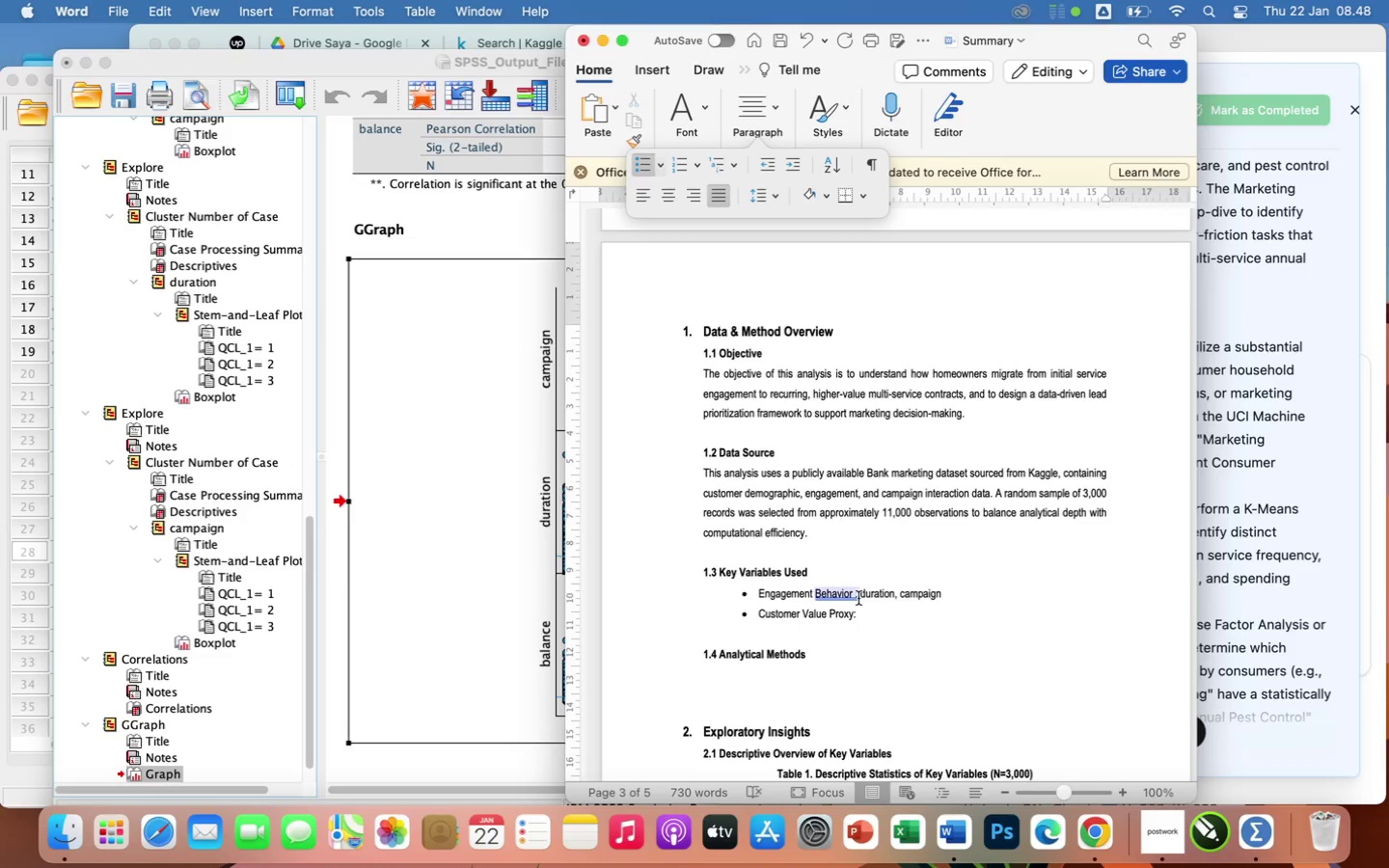 
left_click([856, 596])
 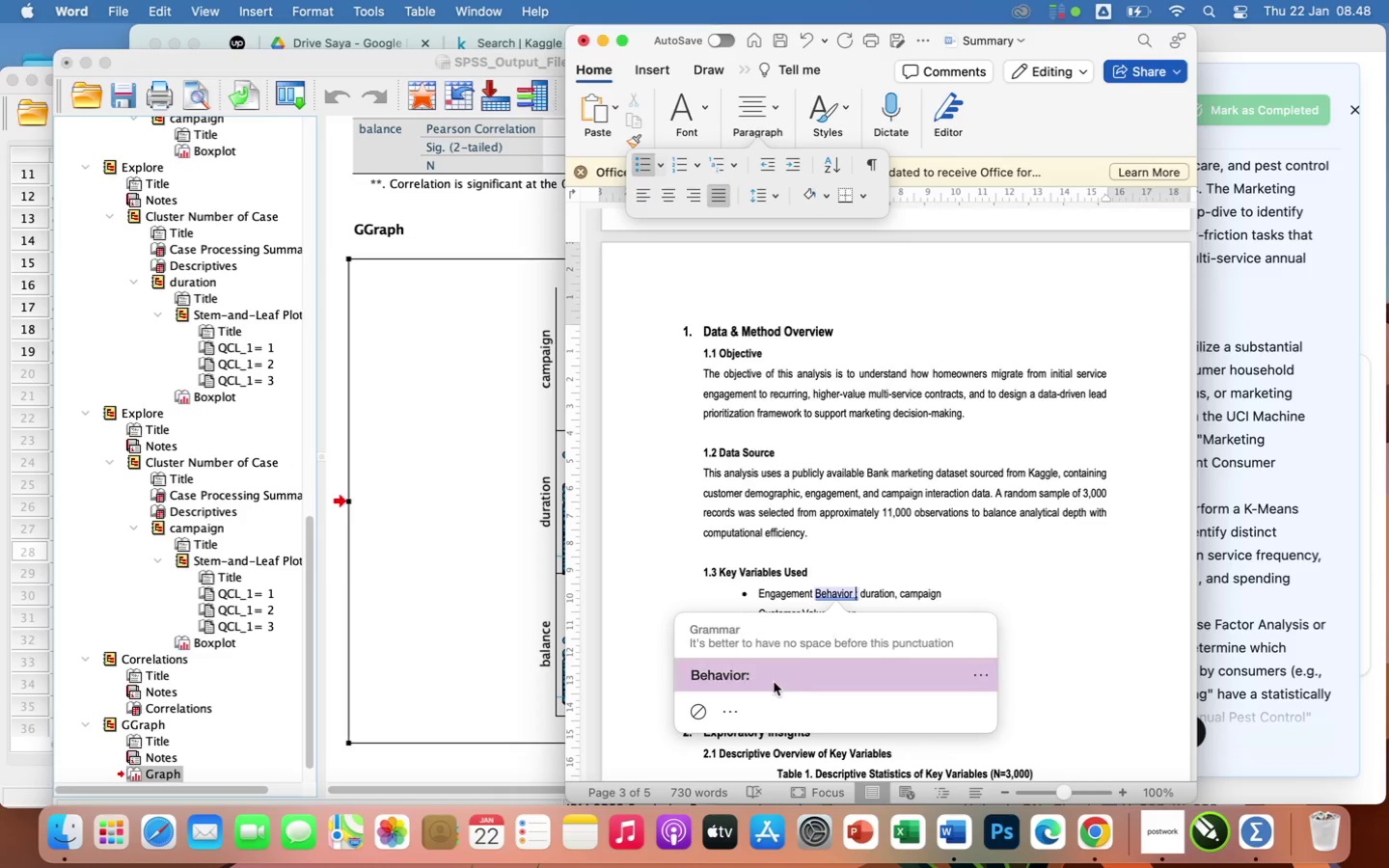 
left_click([771, 673])
 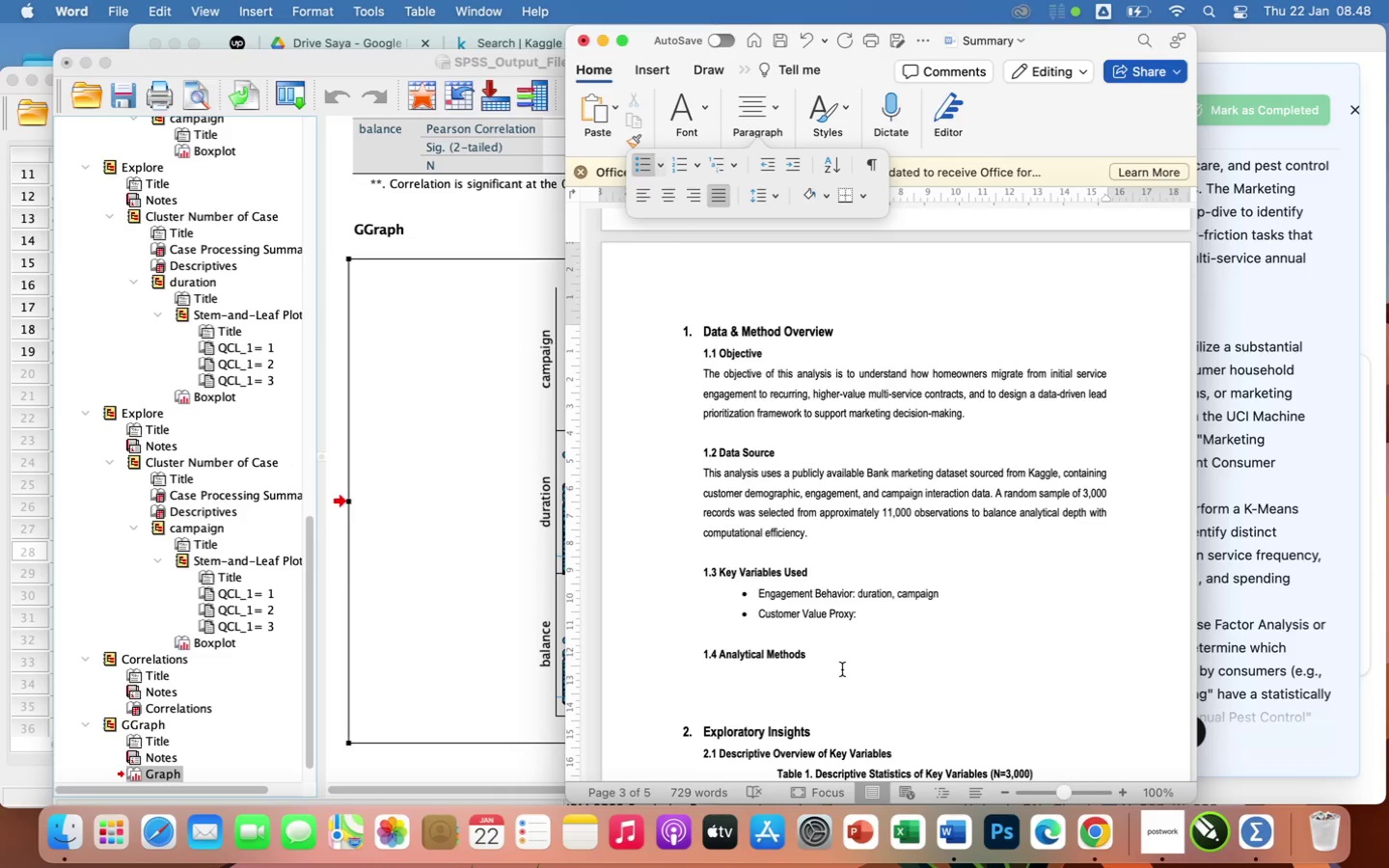 
left_click([892, 611])
 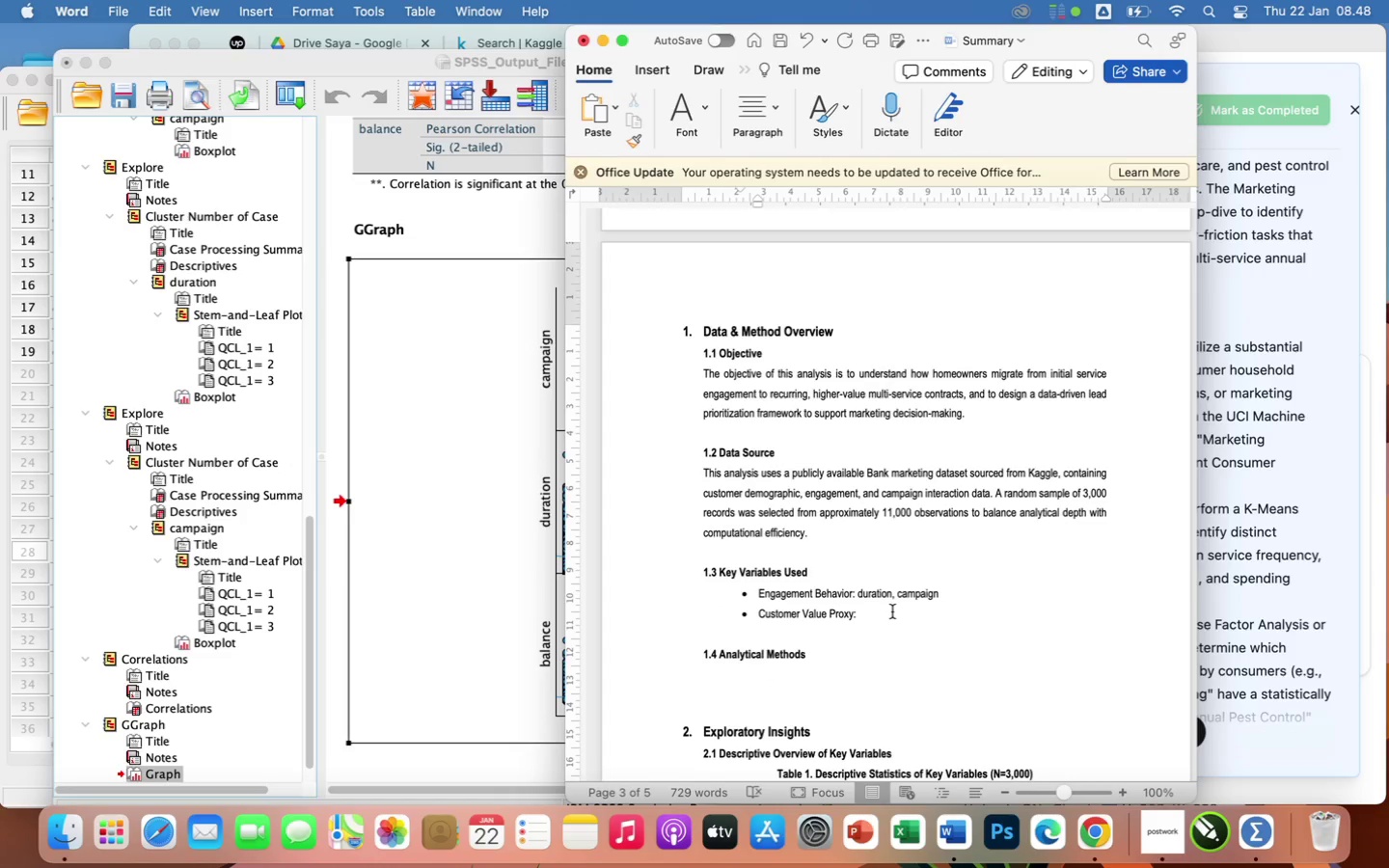 
type(balance)
 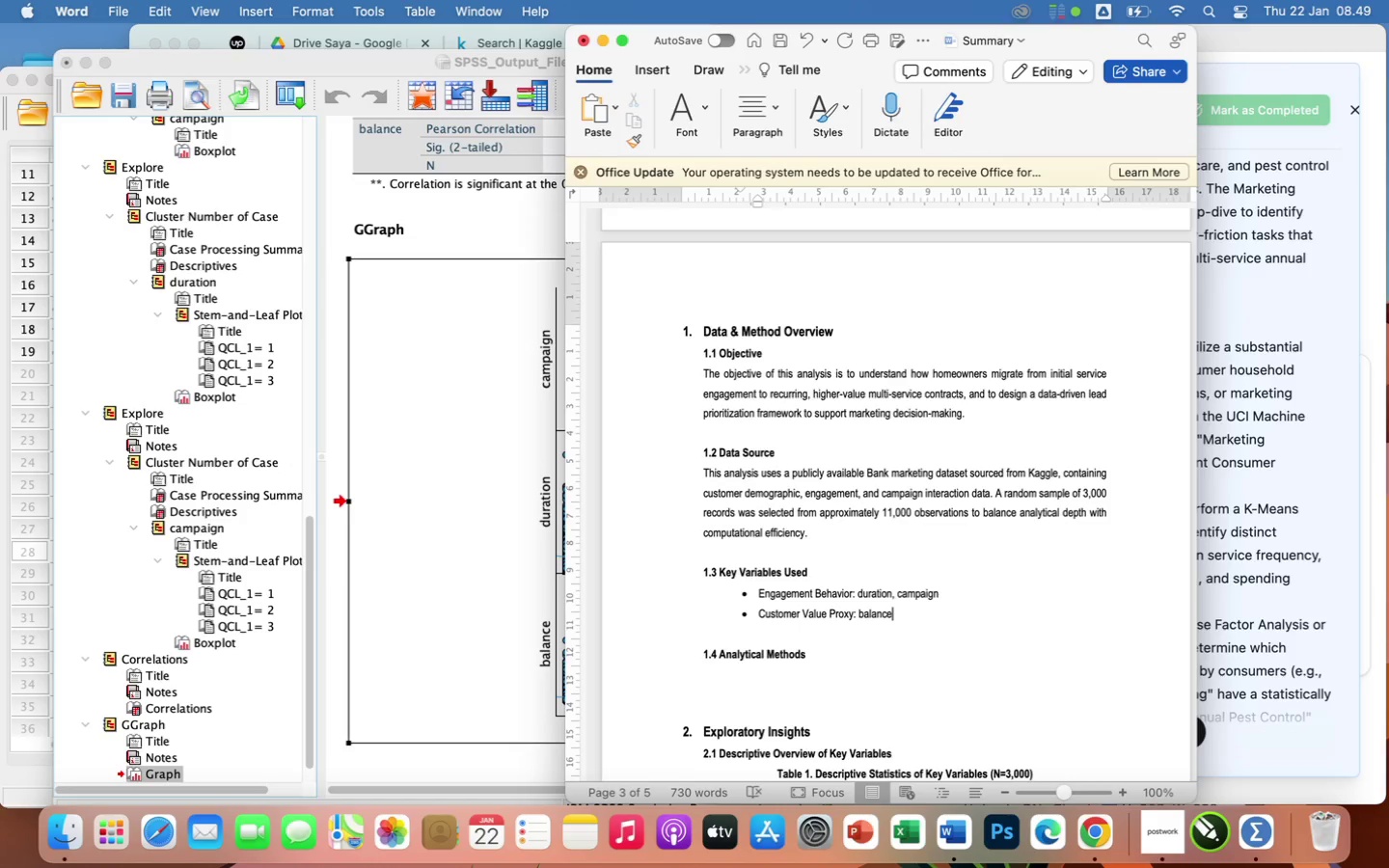 
key(Enter)
 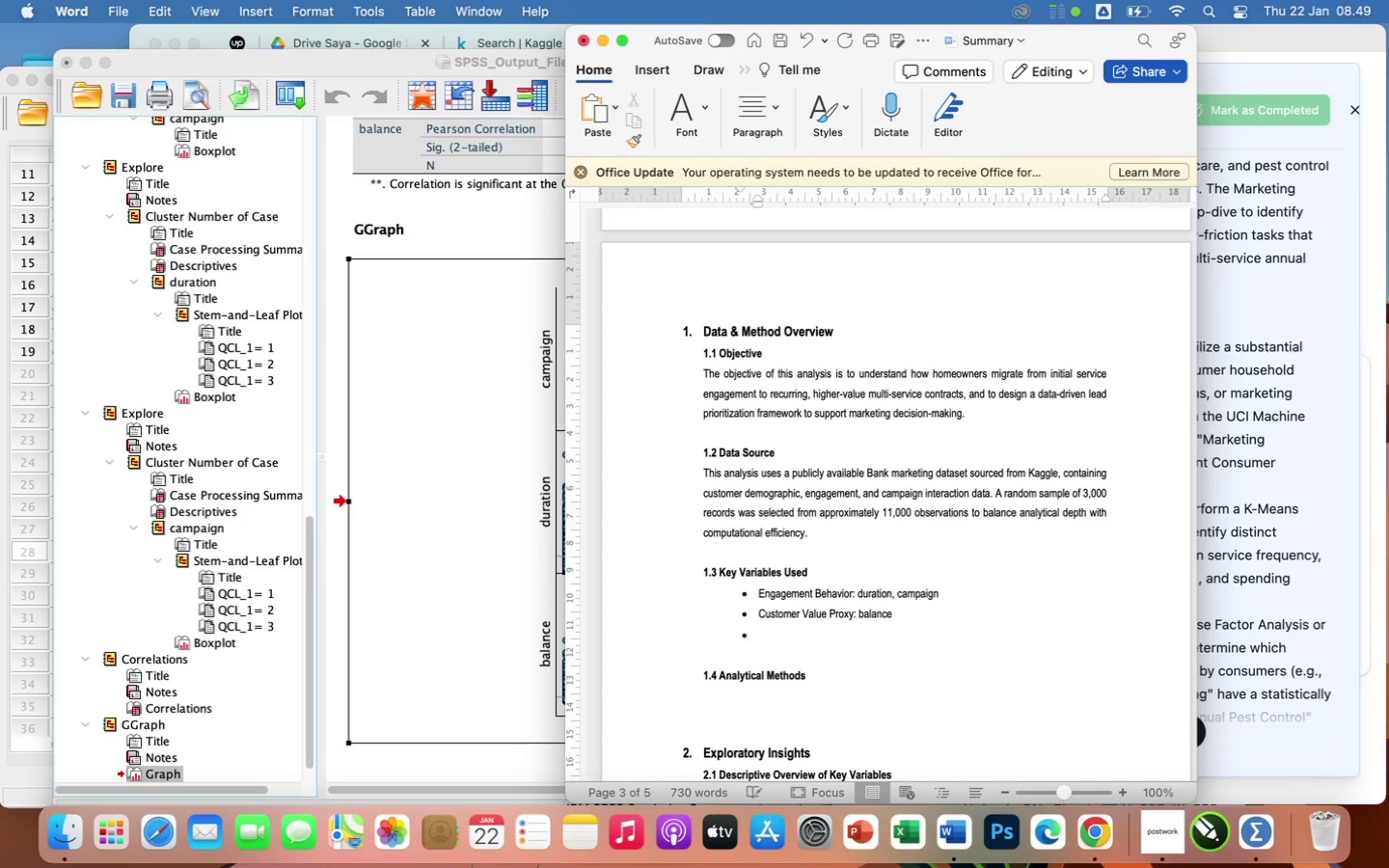 
type(Historical Contract Signal)
 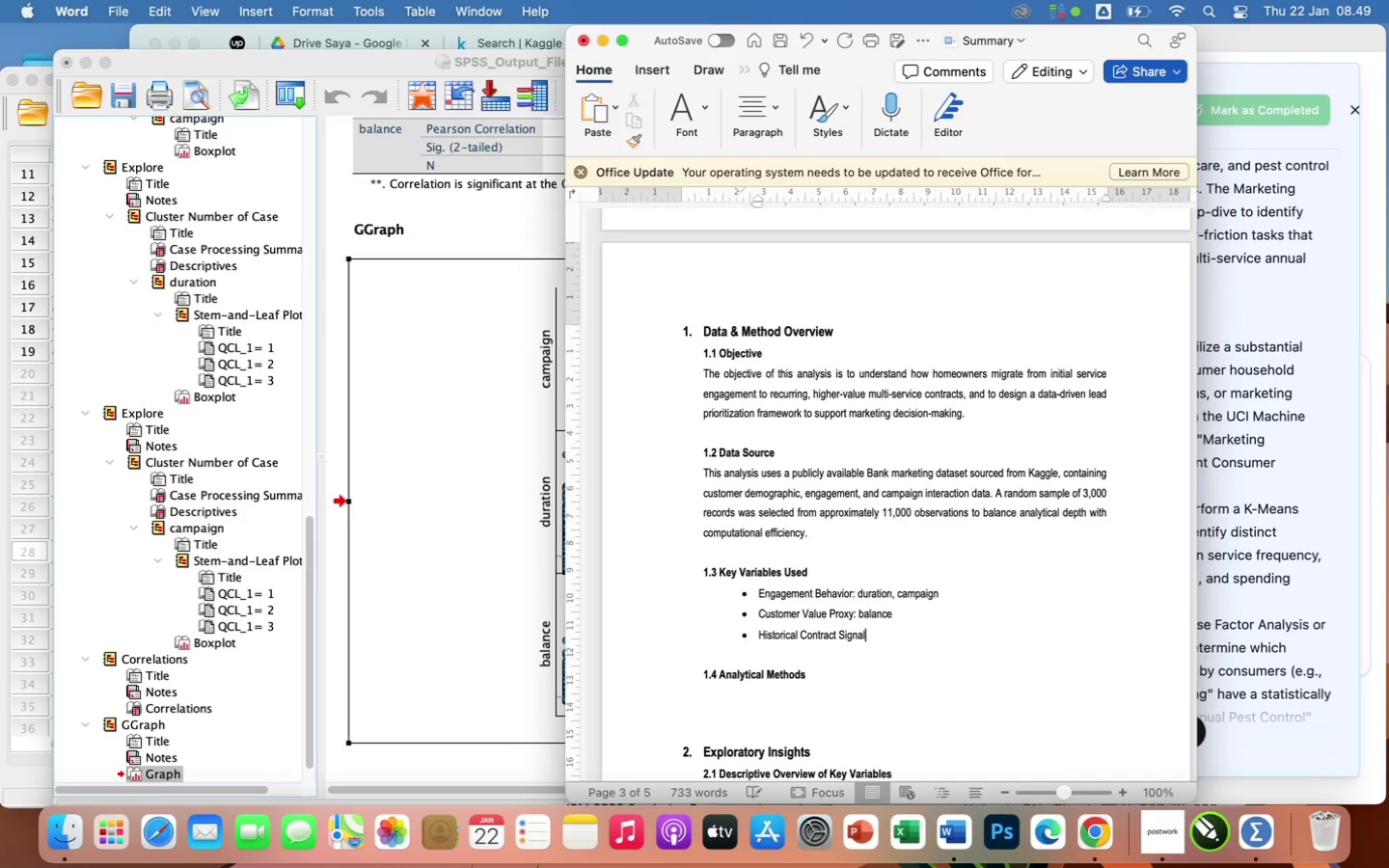 
type(s: Pday)
 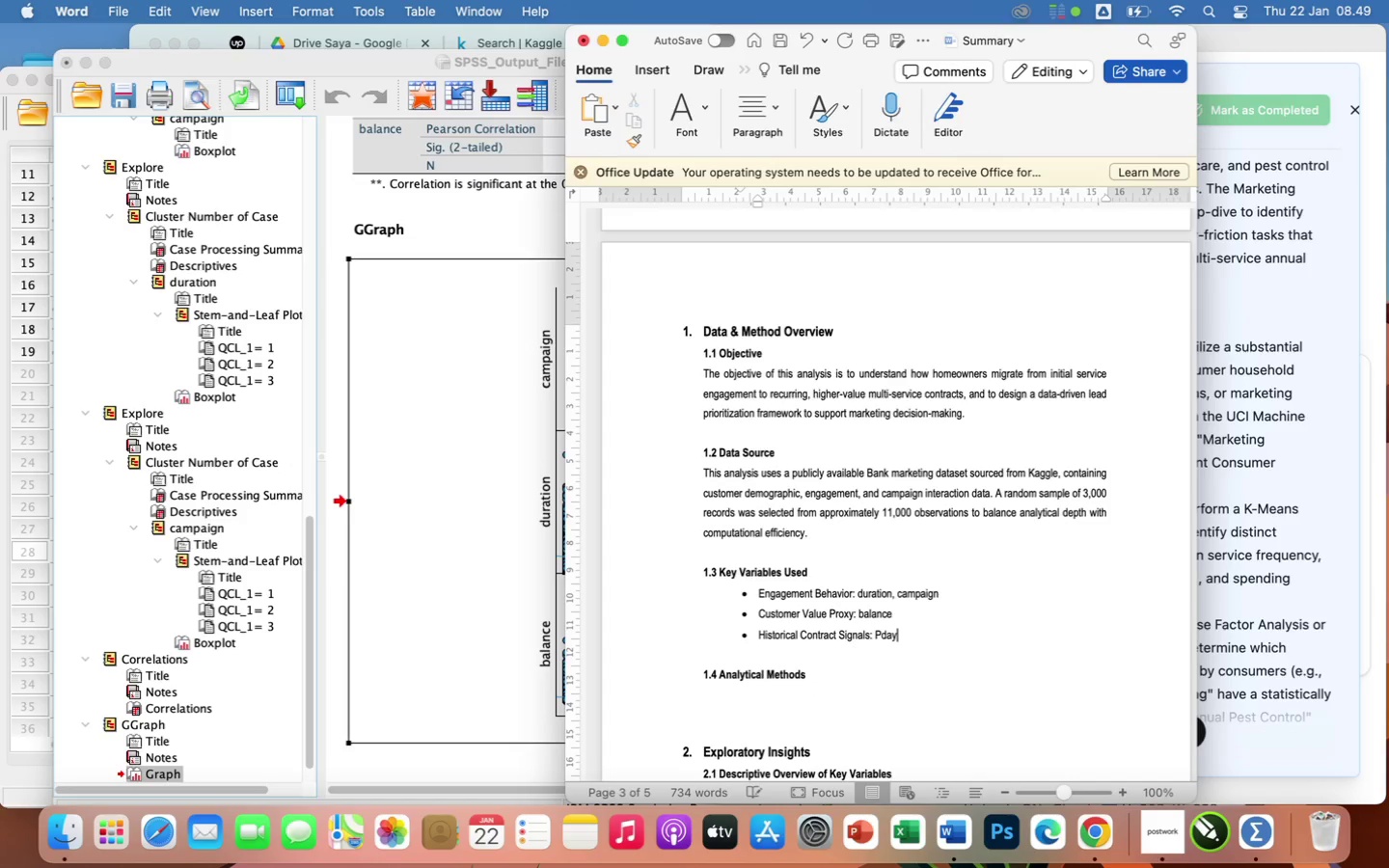 
type(s, previous)
 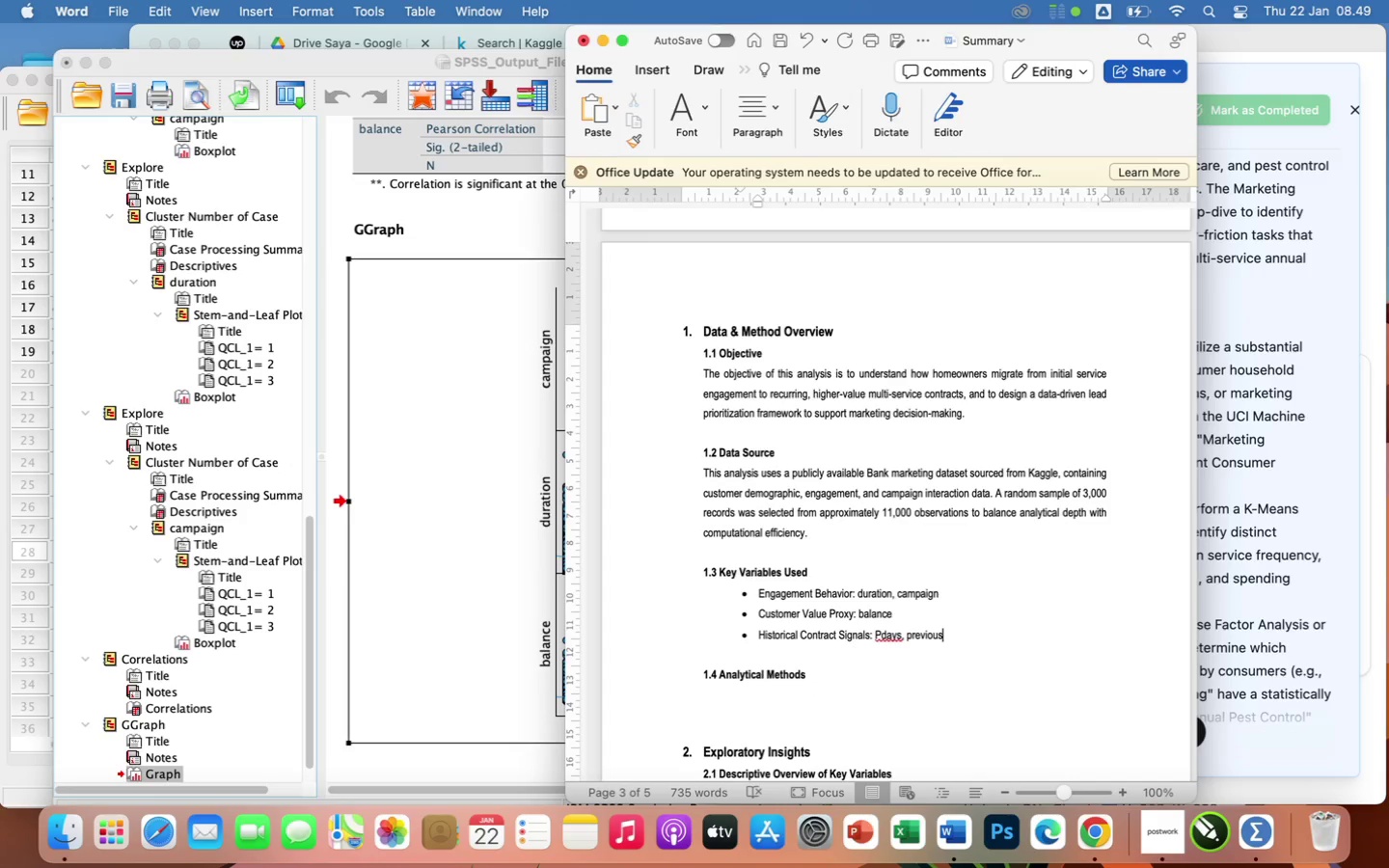 
left_click([885, 637])
 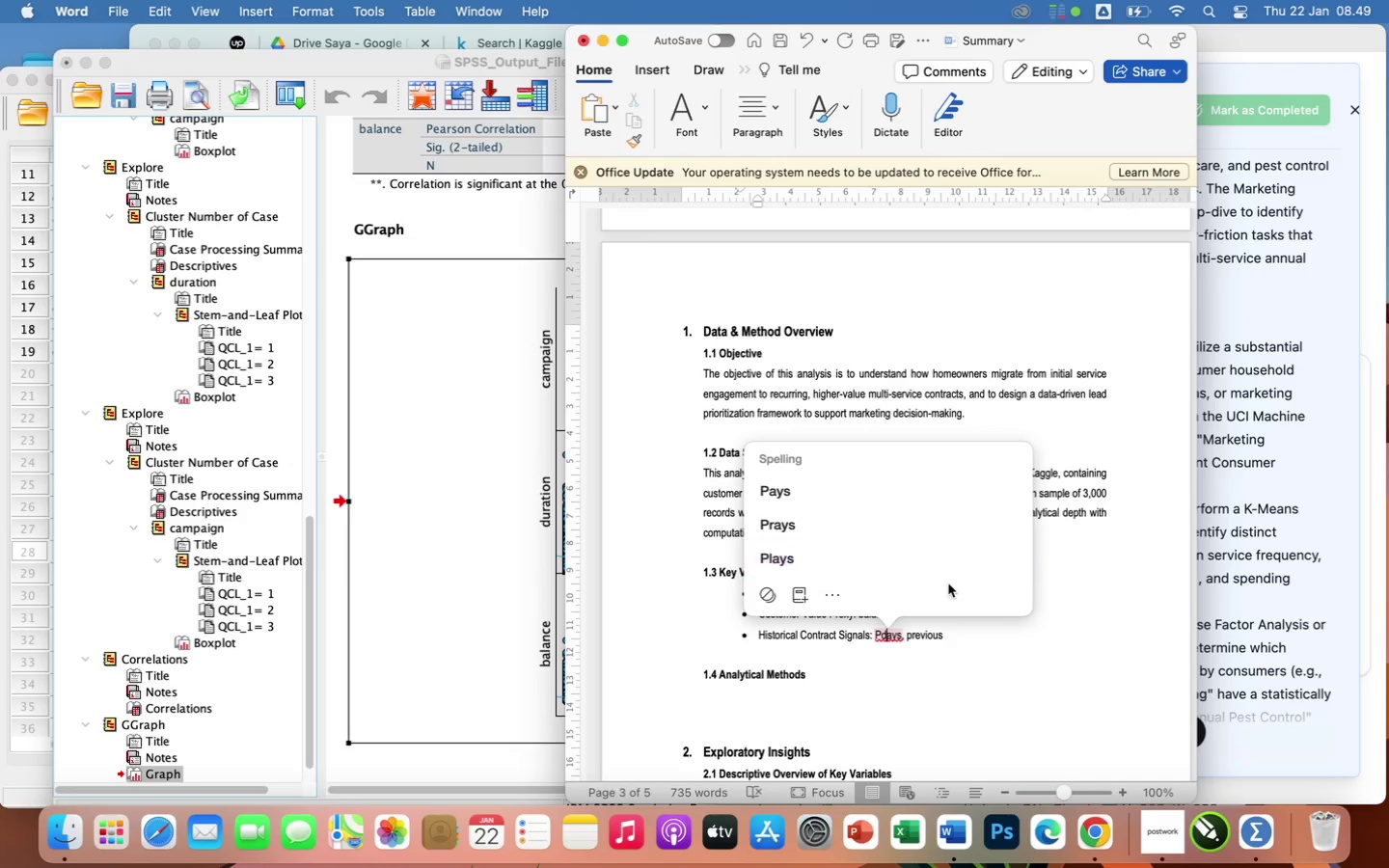 
left_click([1006, 632])
 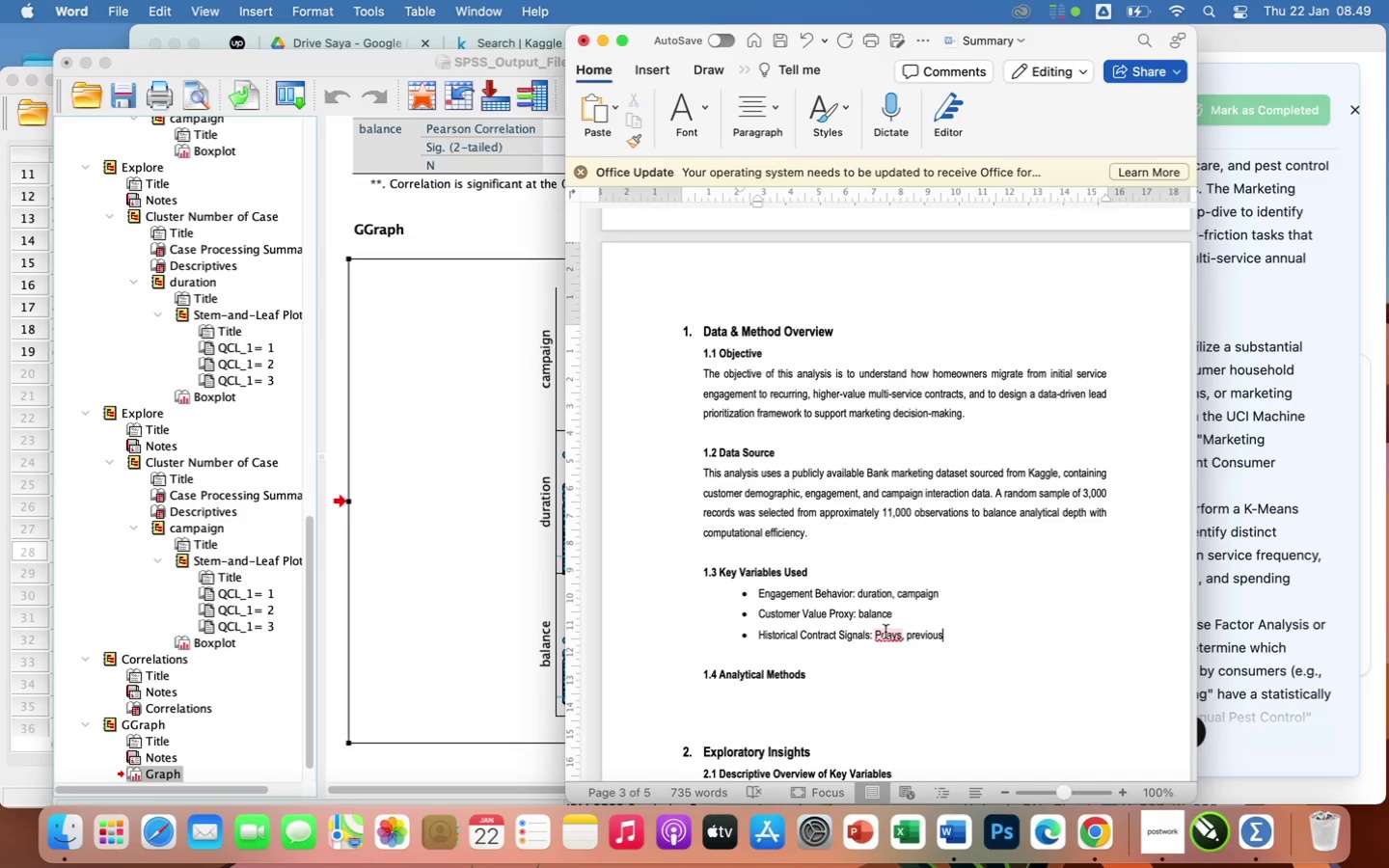 
left_click([881, 633])
 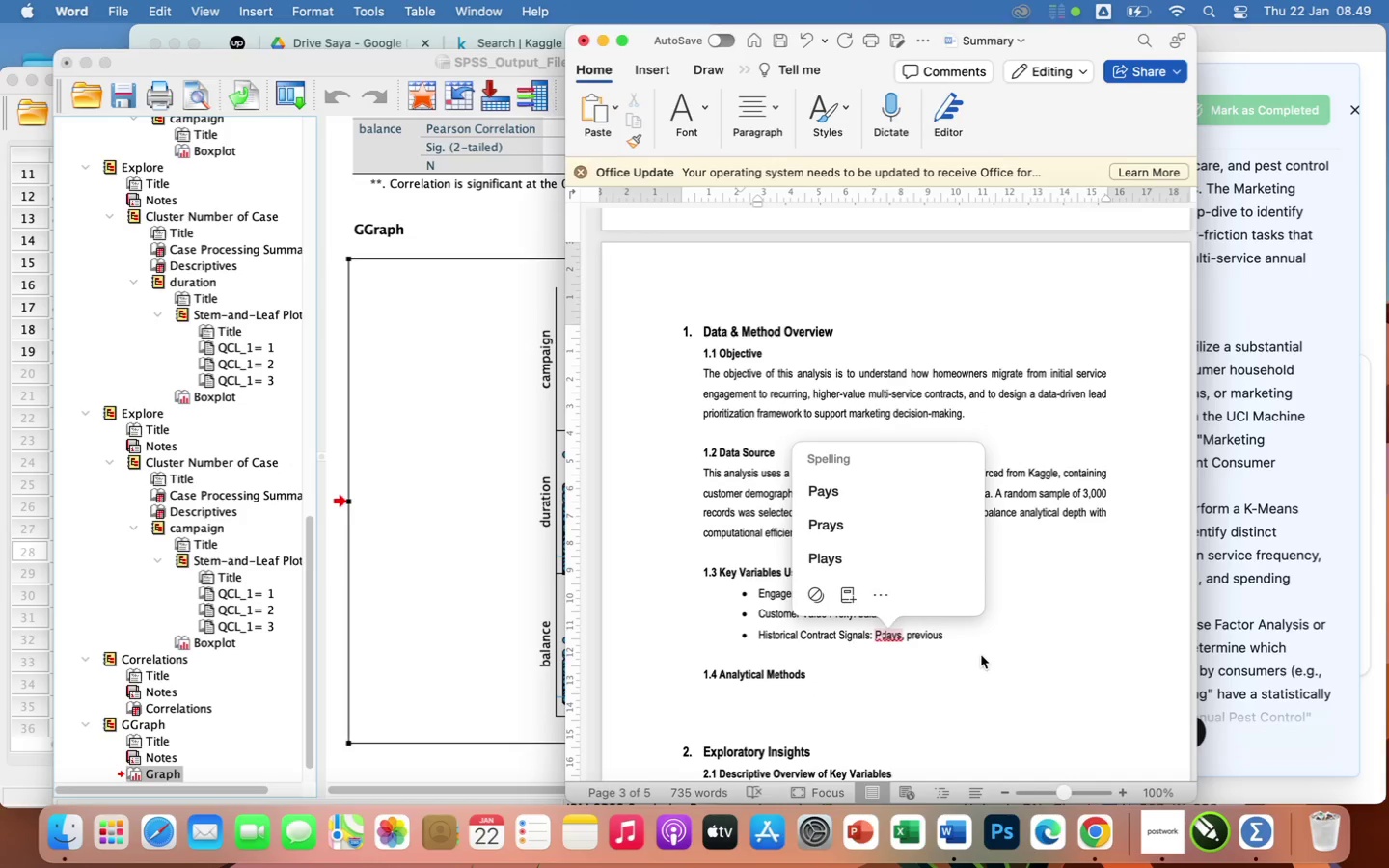 
key(Backspace)
 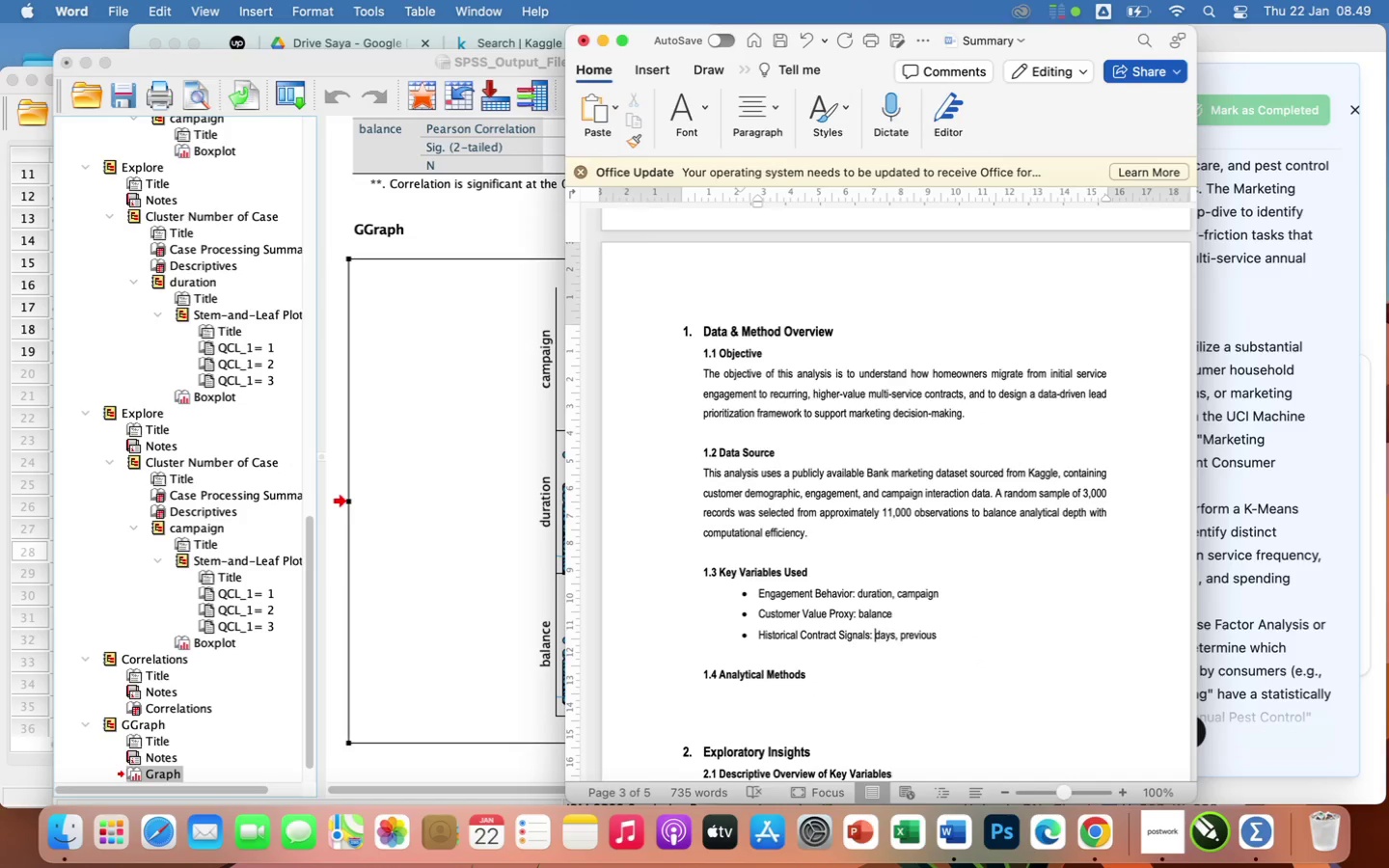 
key(P)
 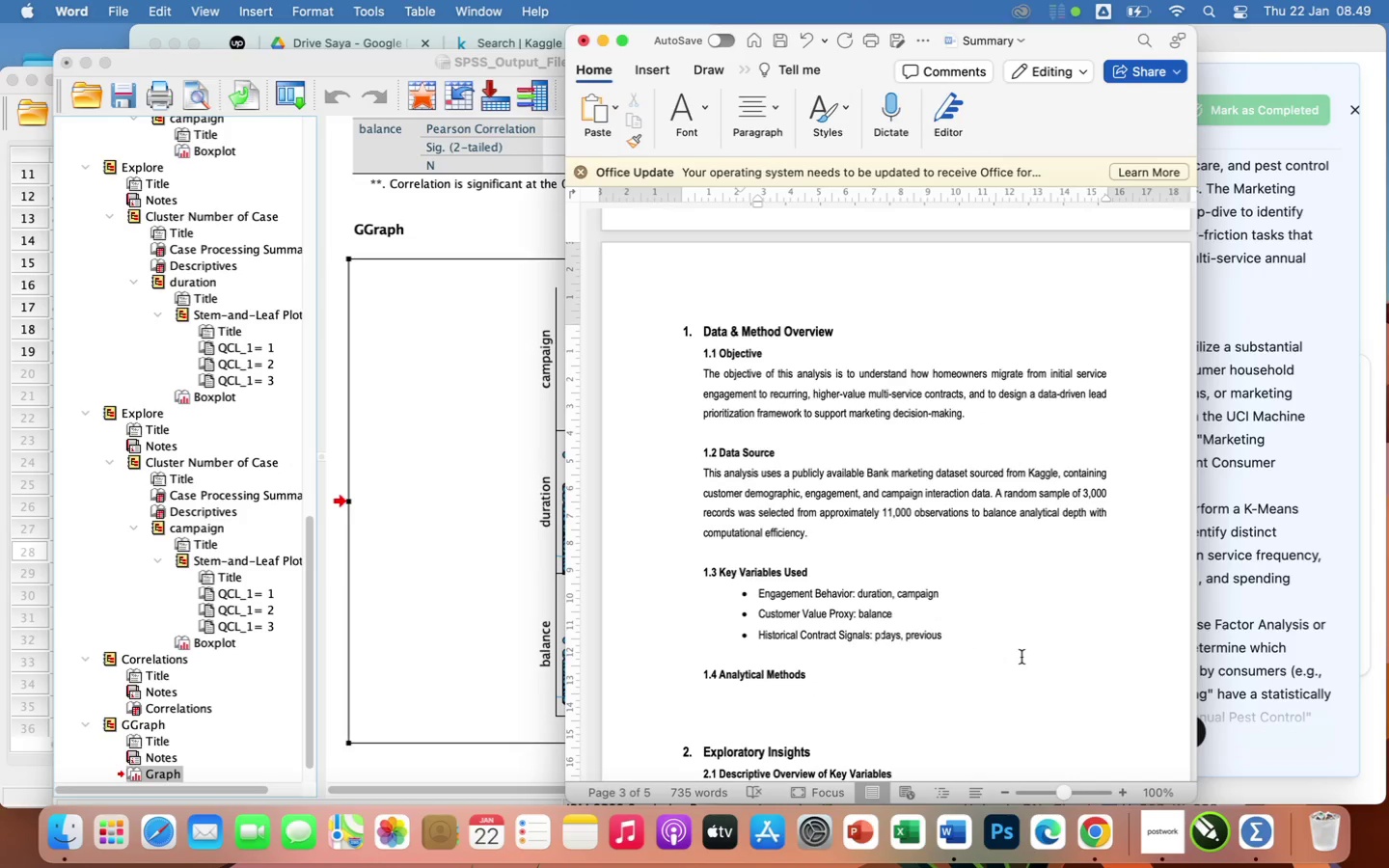 
left_click([1013, 634])
 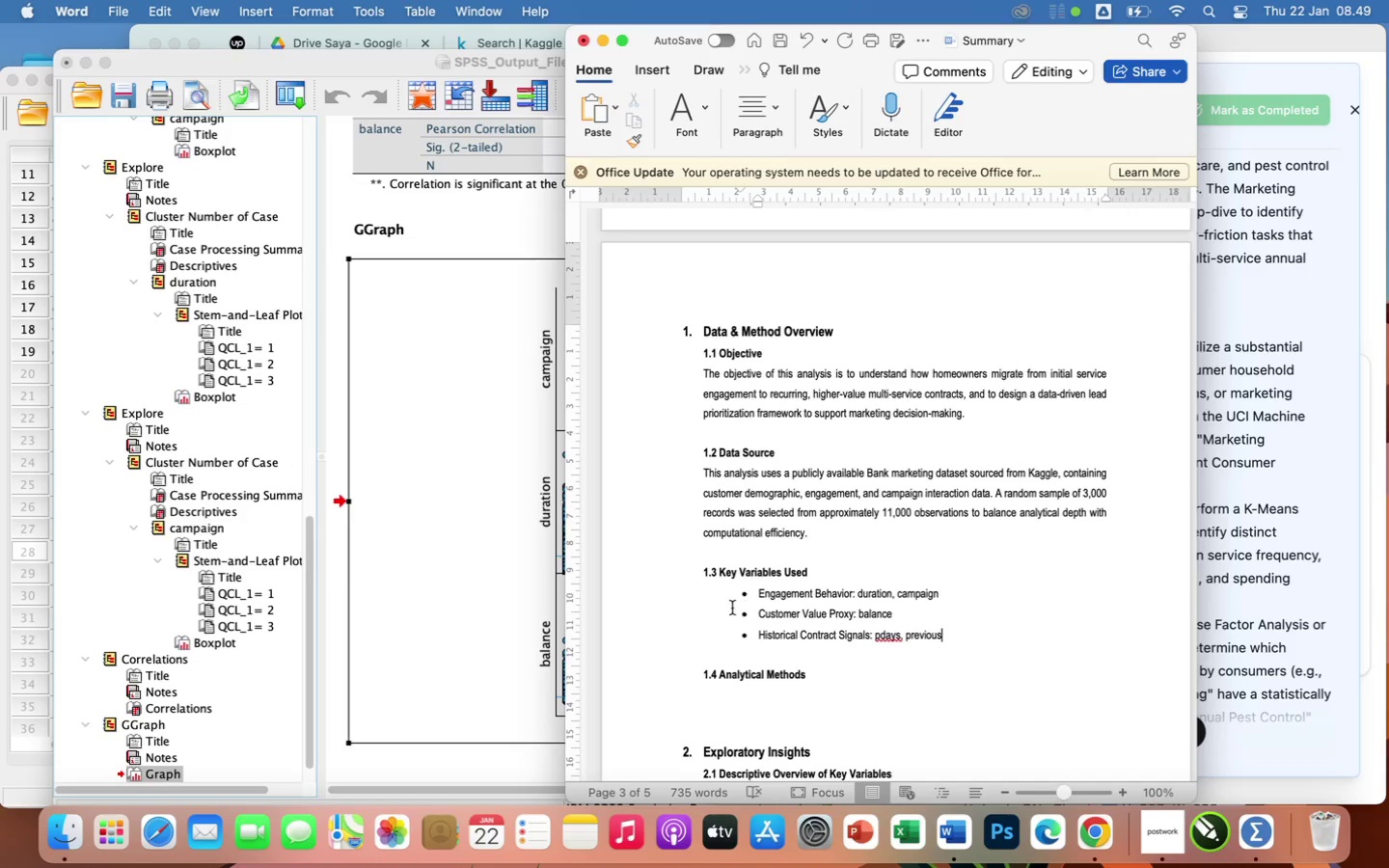 
left_click_drag(start_coordinate=[724, 589], to_coordinate=[952, 646])
 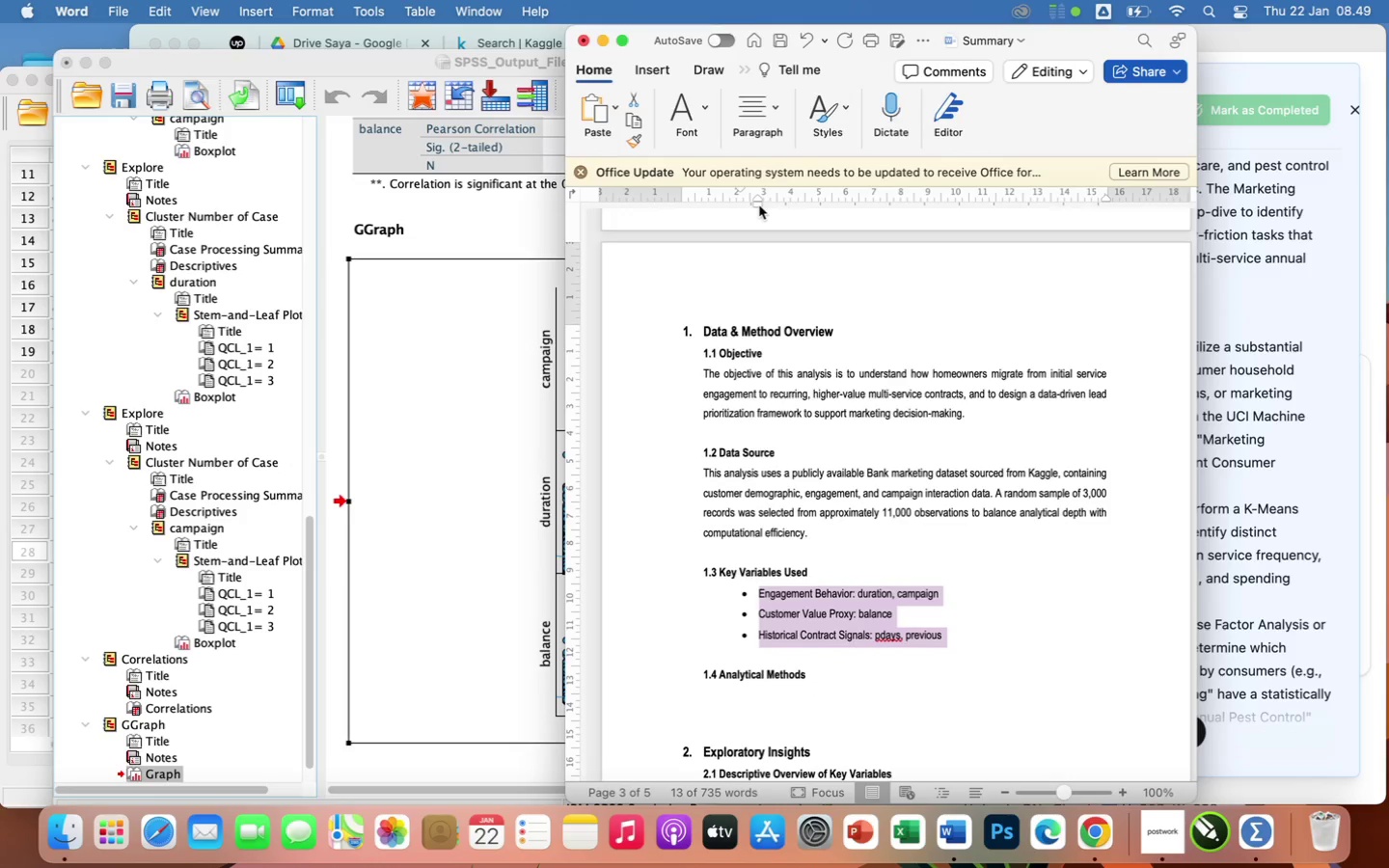 
left_click_drag(start_coordinate=[759, 205], to_coordinate=[732, 213])
 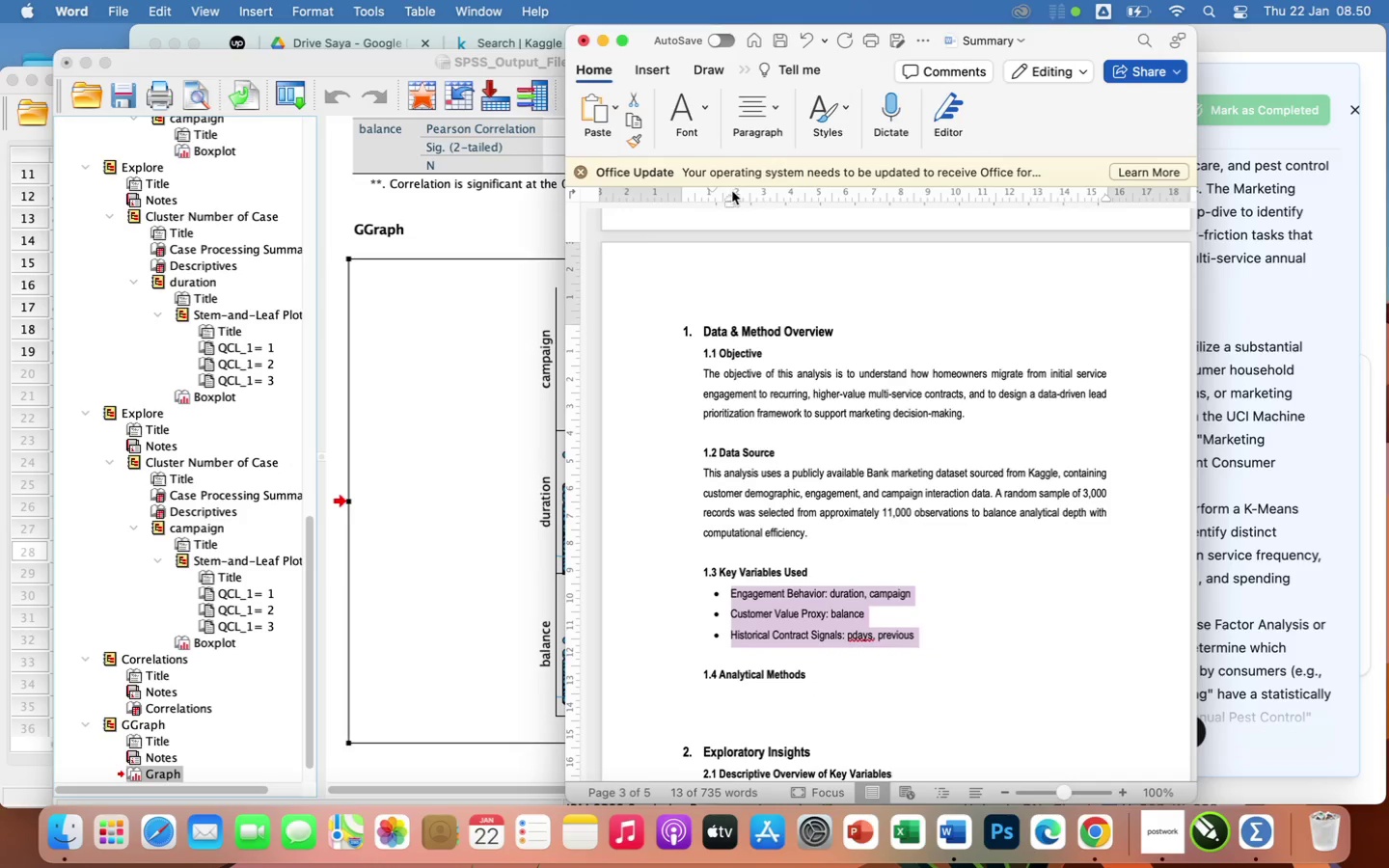 
left_click_drag(start_coordinate=[713, 189], to_coordinate=[708, 196])
 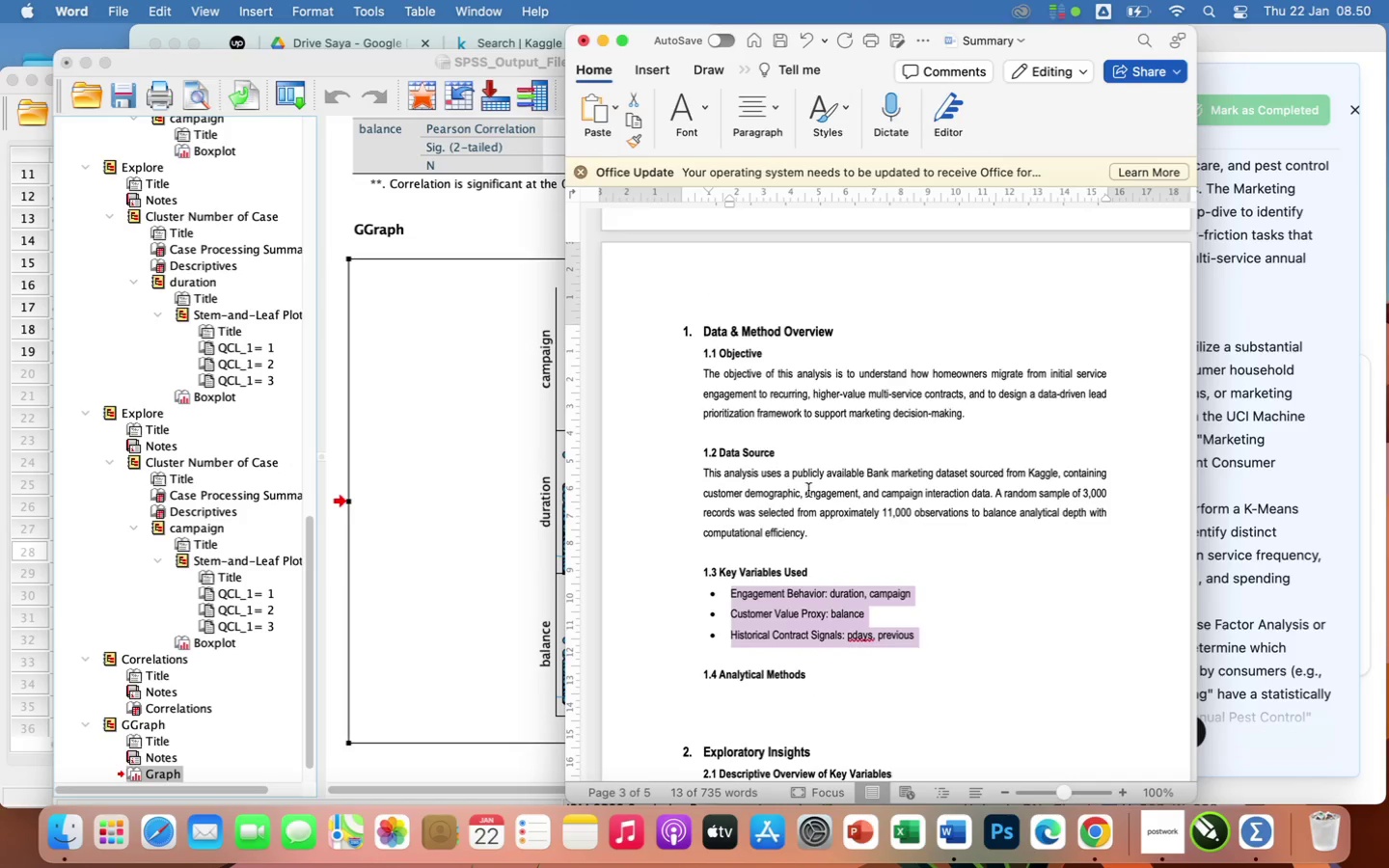 
left_click([955, 636])
 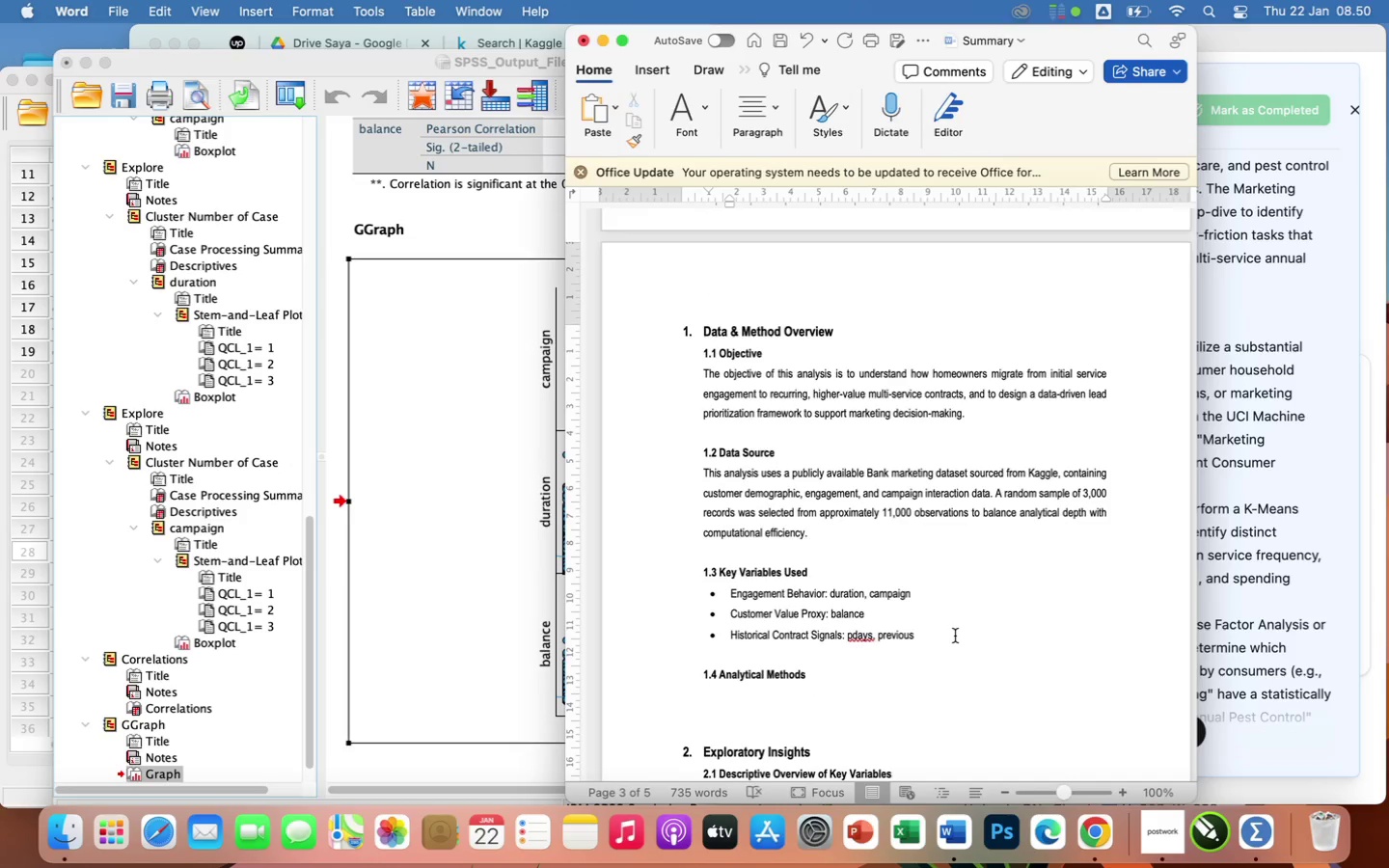 
key(Enter)
 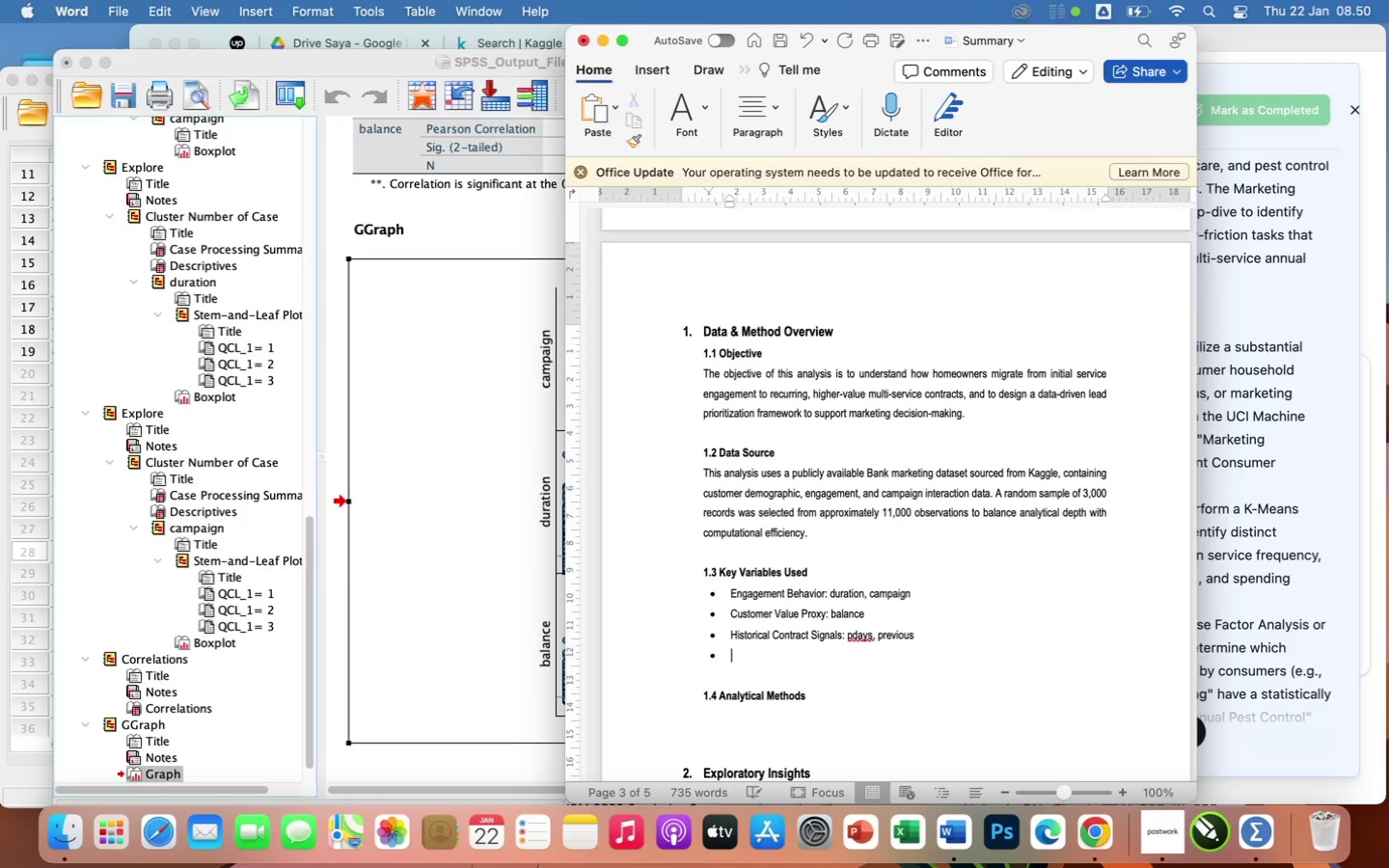 
key(Enter)
 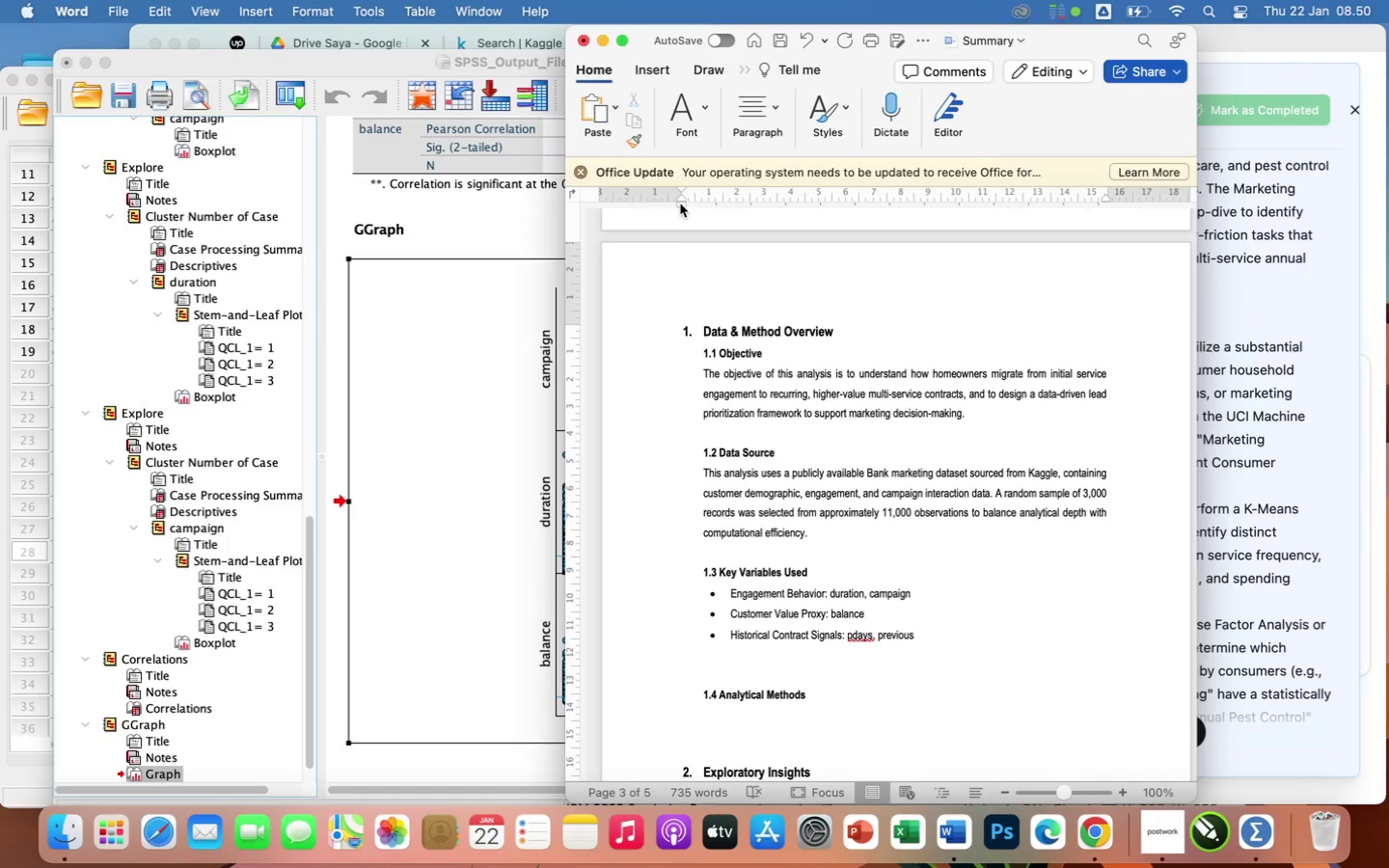 
left_click_drag(start_coordinate=[680, 204], to_coordinate=[699, 216])
 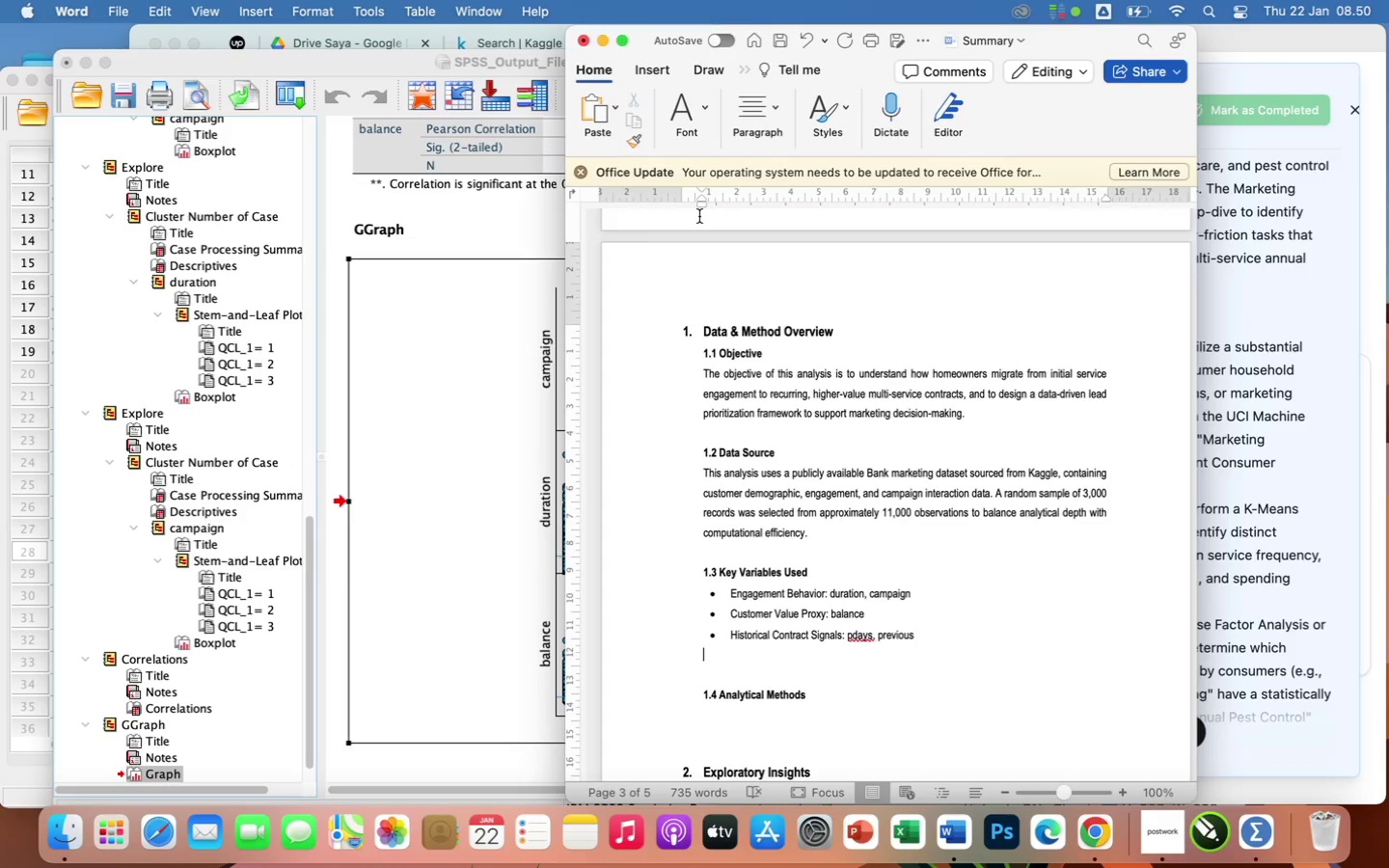 
type(These variables were selected to represent customer engagement intensity, outreach exposure, and latent inr)
key(Backspace)
type(tent signals relevant to serve migration and retention behavior)
 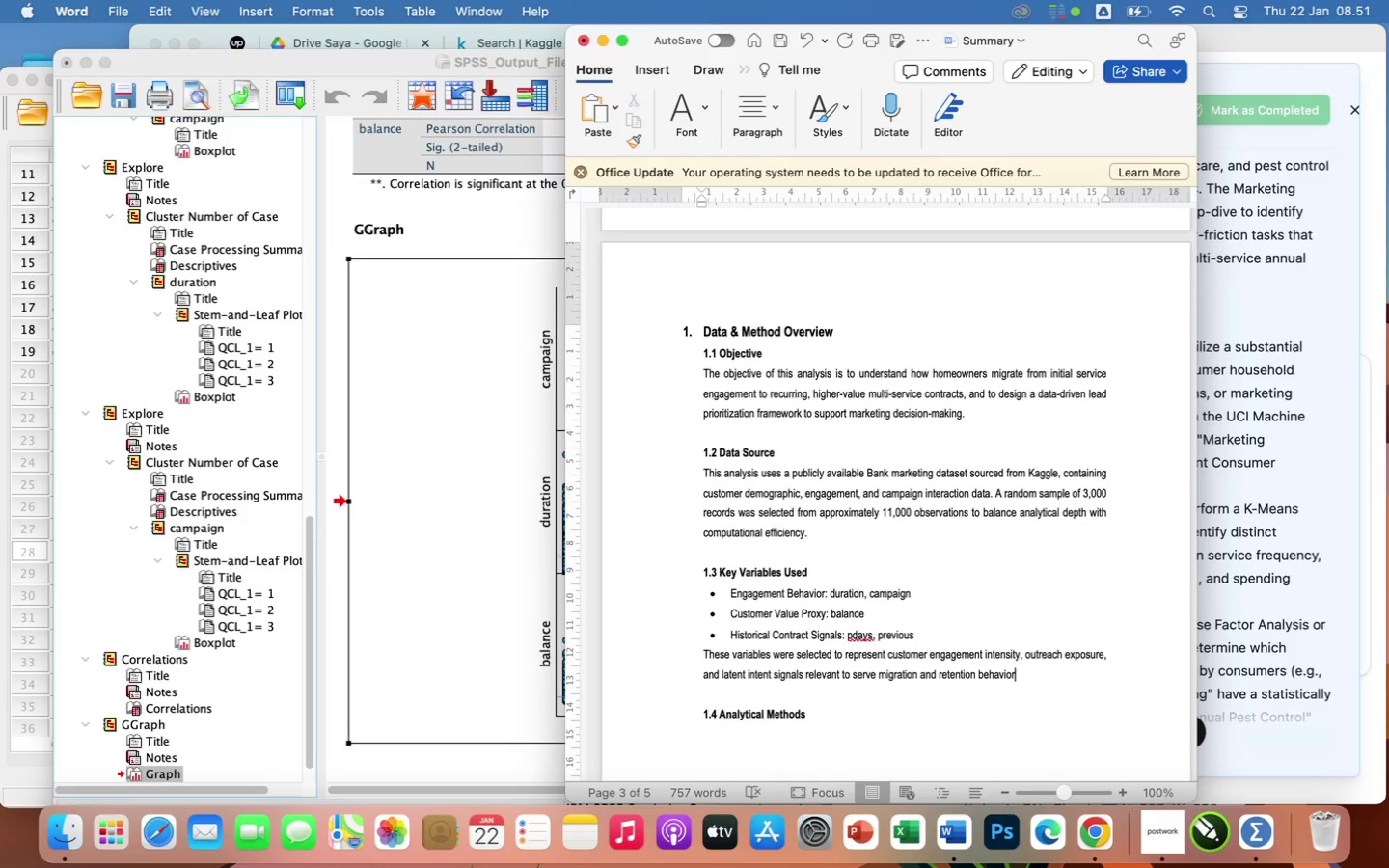 
wait(5.1)
 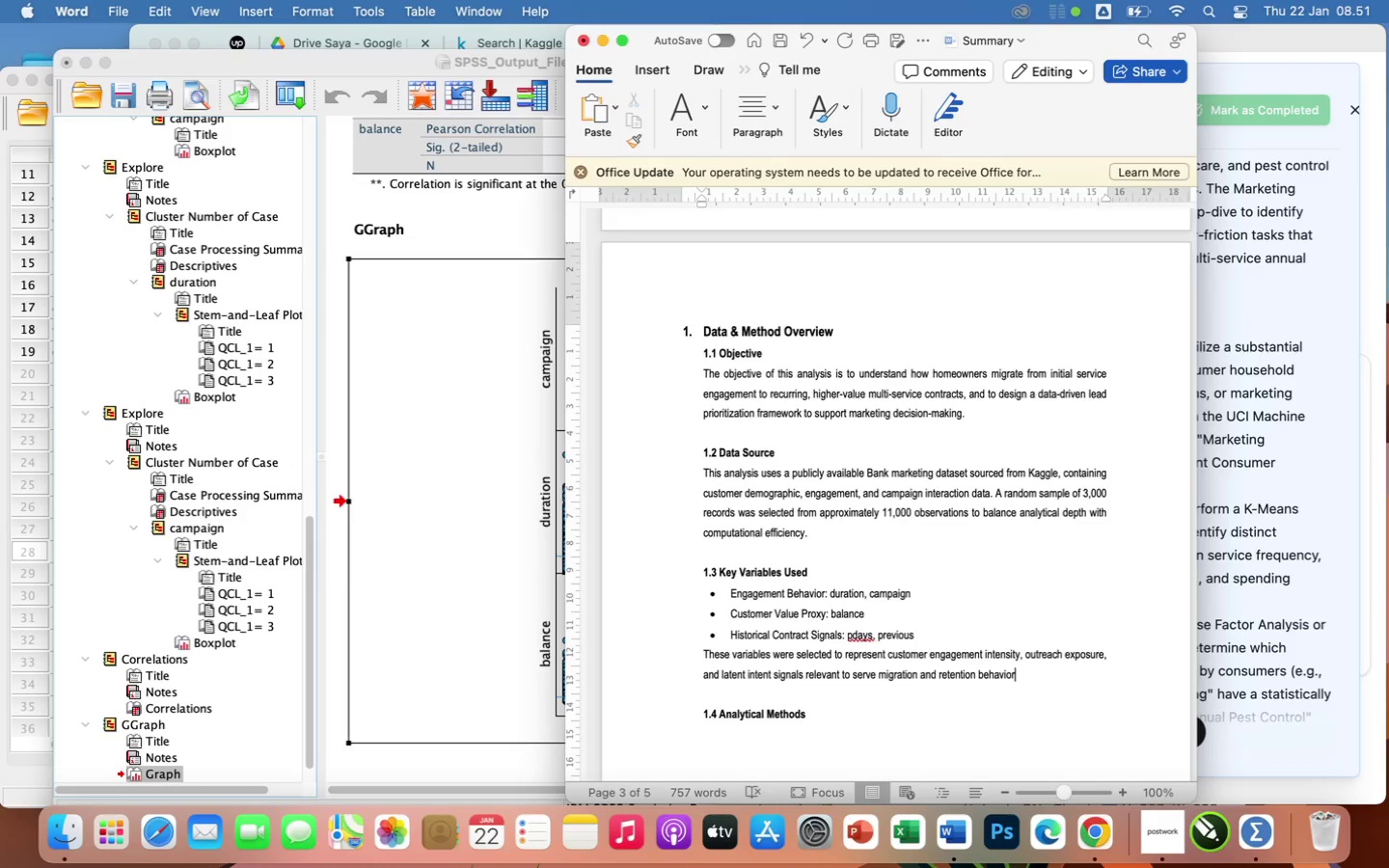 
key(Period)
 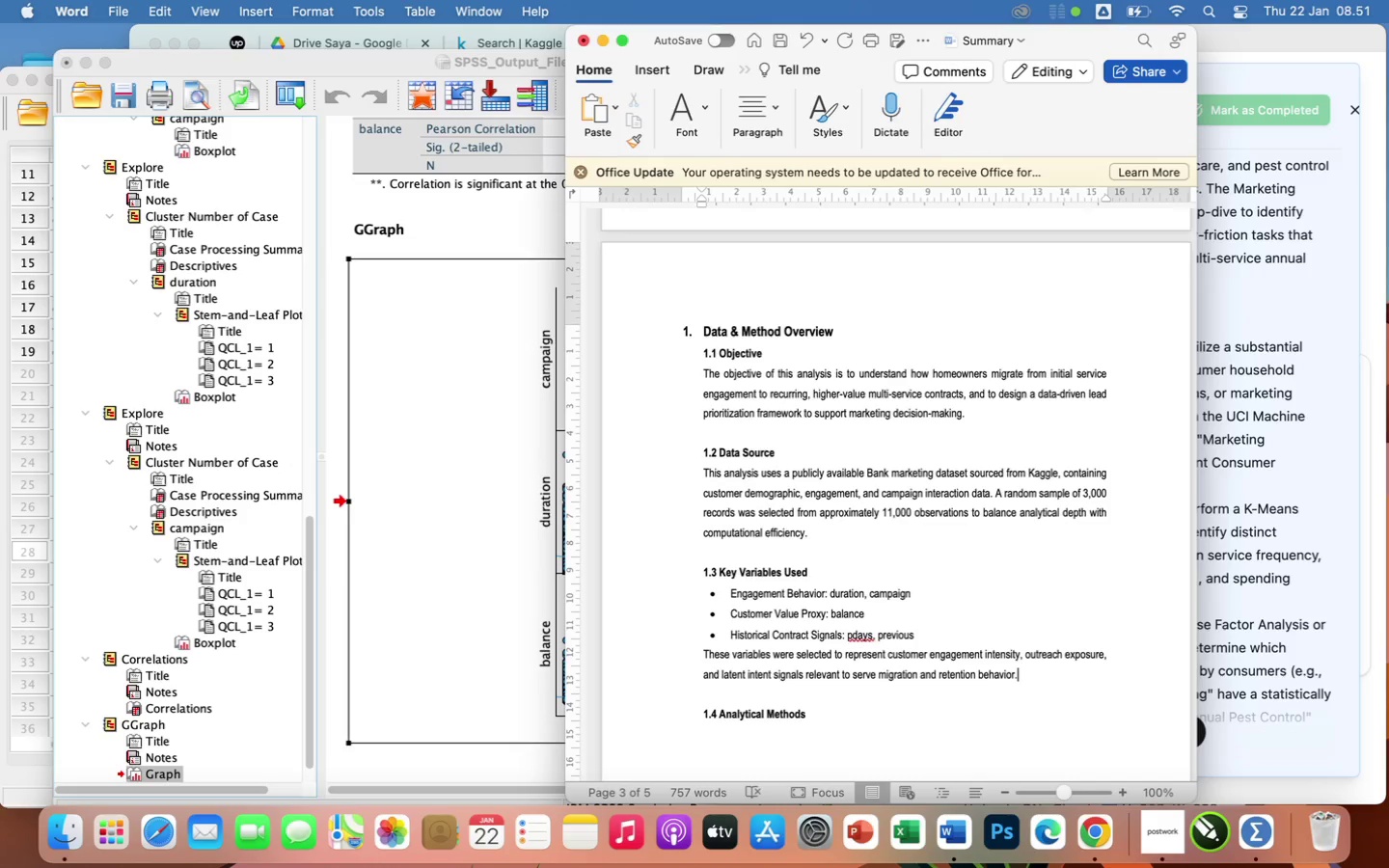 
wait(12.54)
 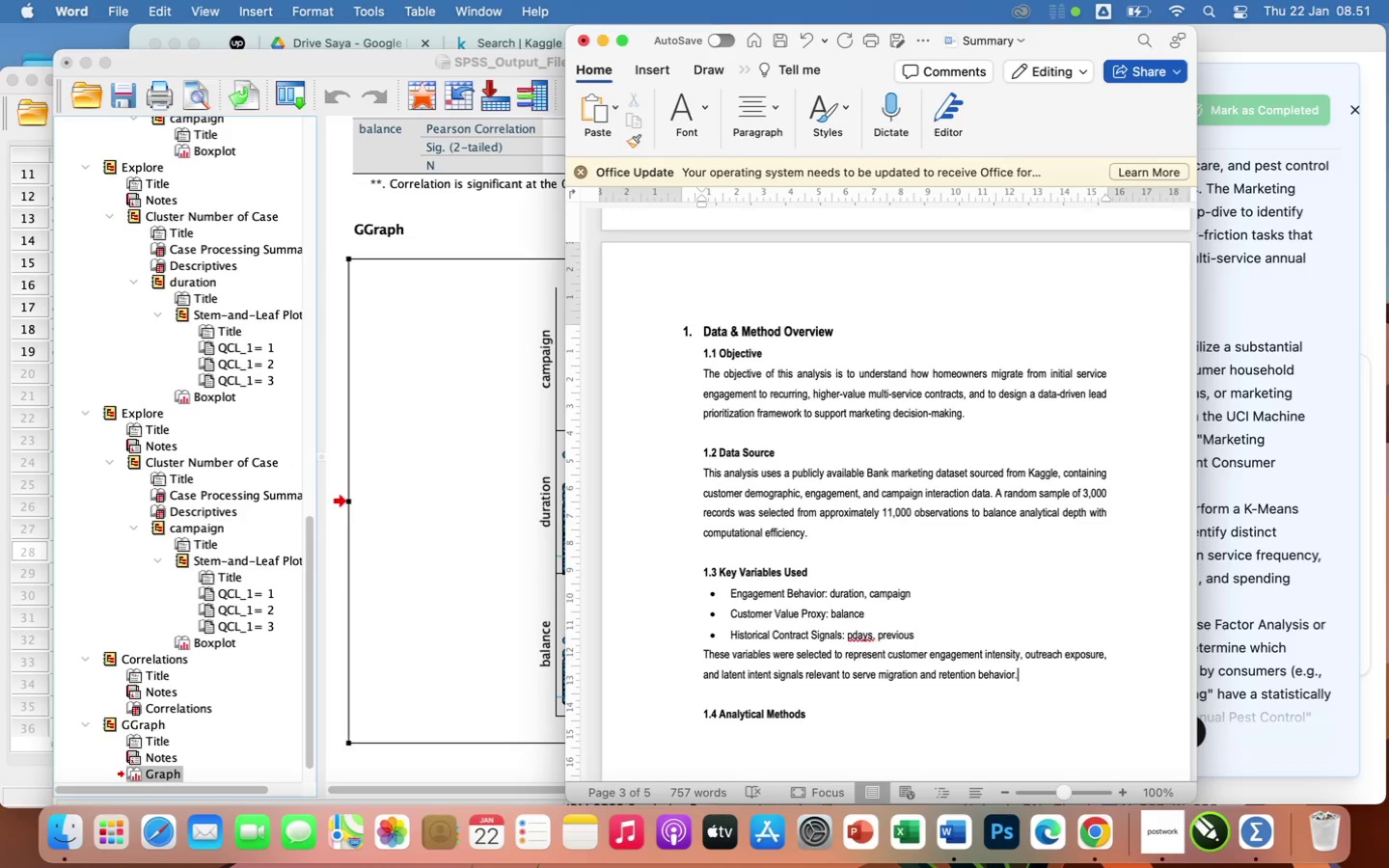 
left_click([748, 696])
 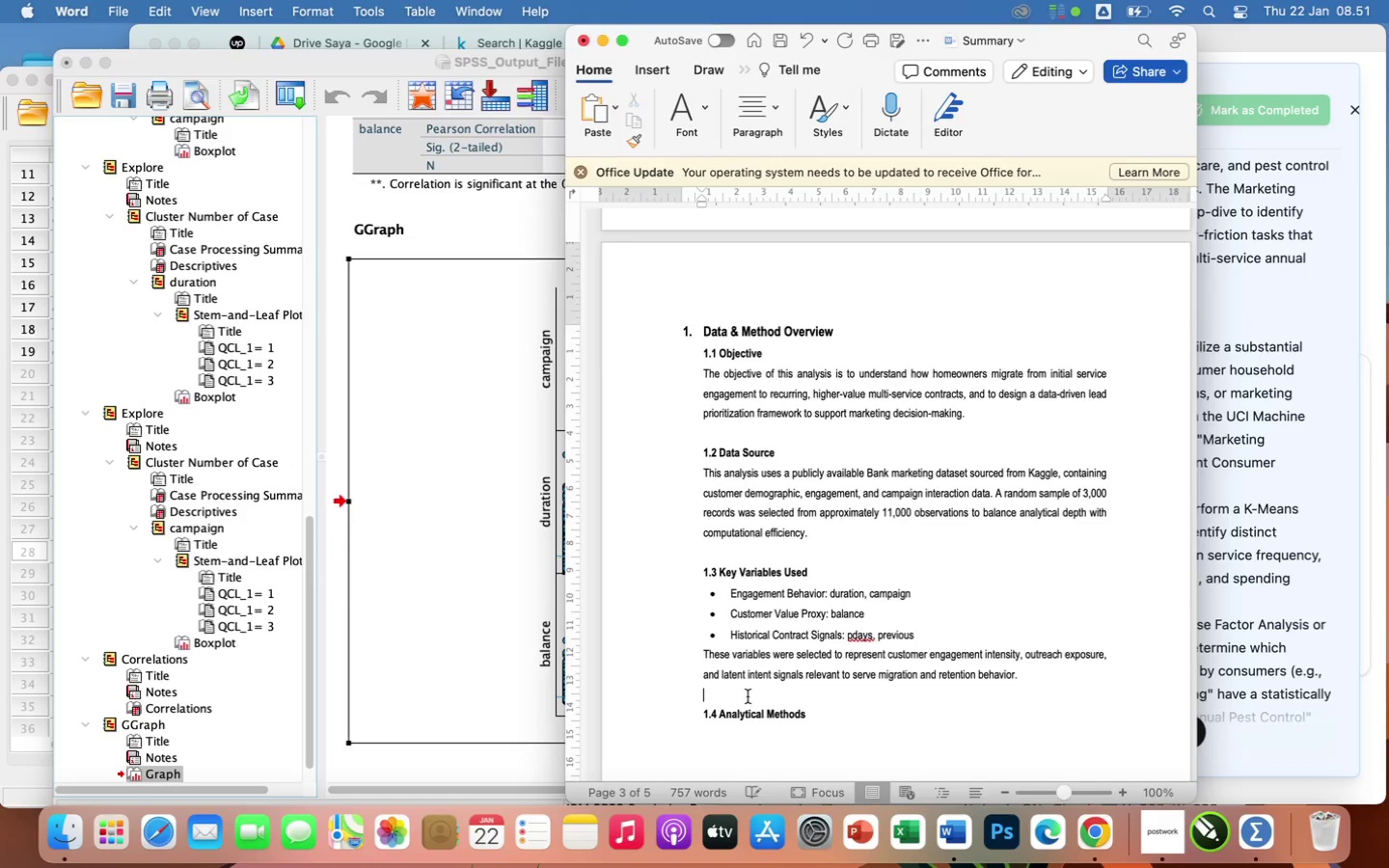 
scroll: coordinate [748, 696], scroll_direction: down, amount: 31.0
 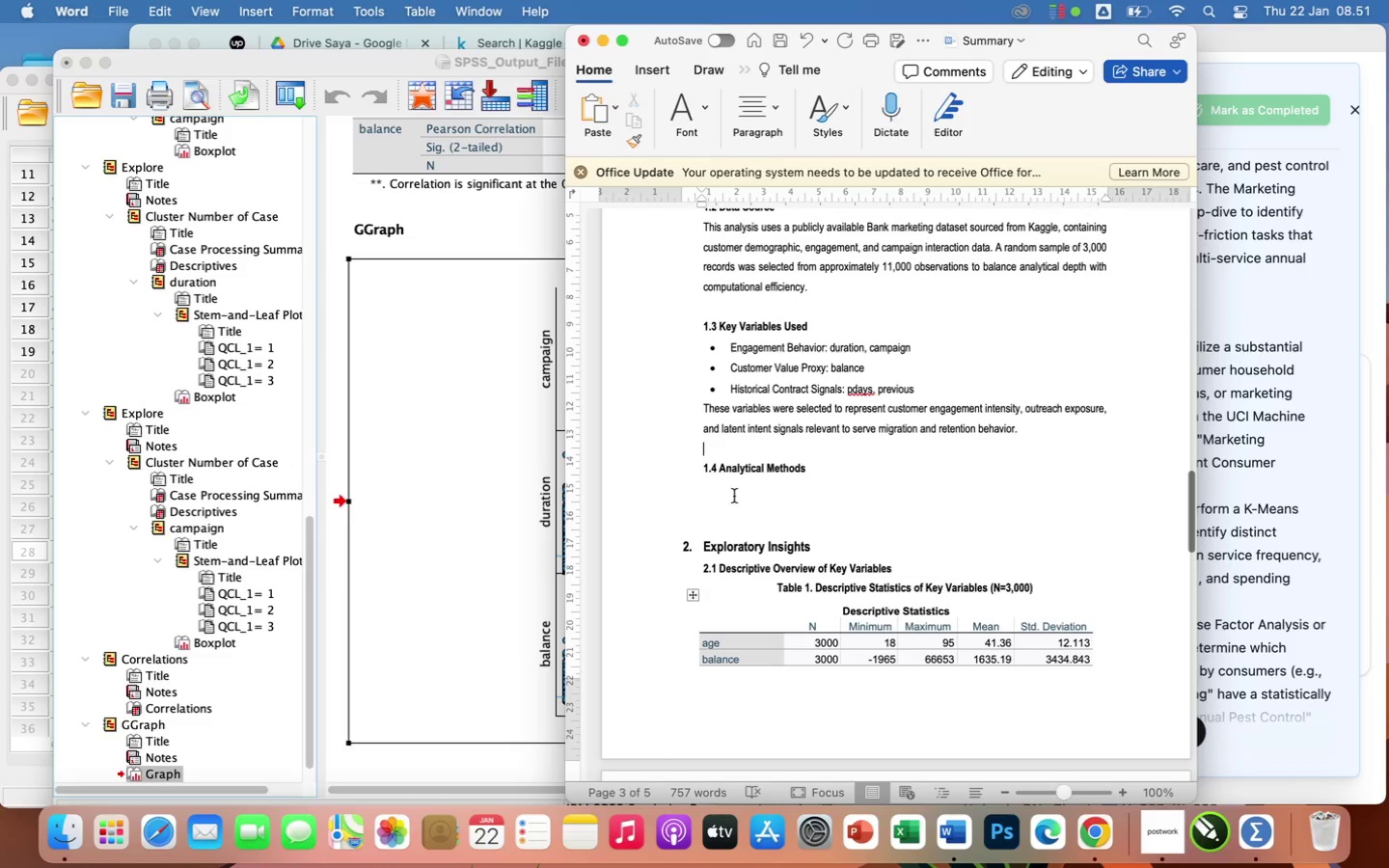 
left_click([730, 496])
 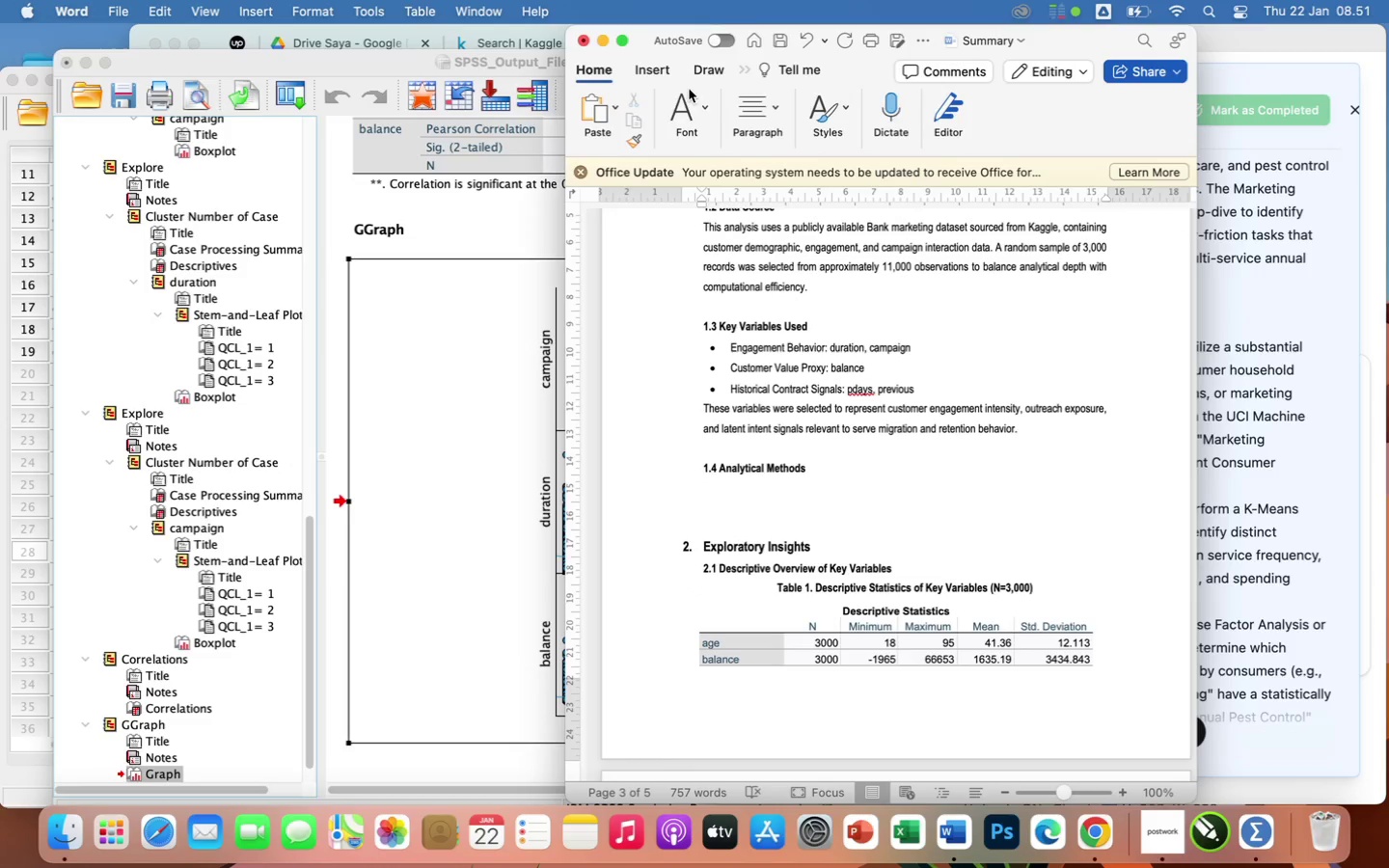 
left_click([686, 103])
 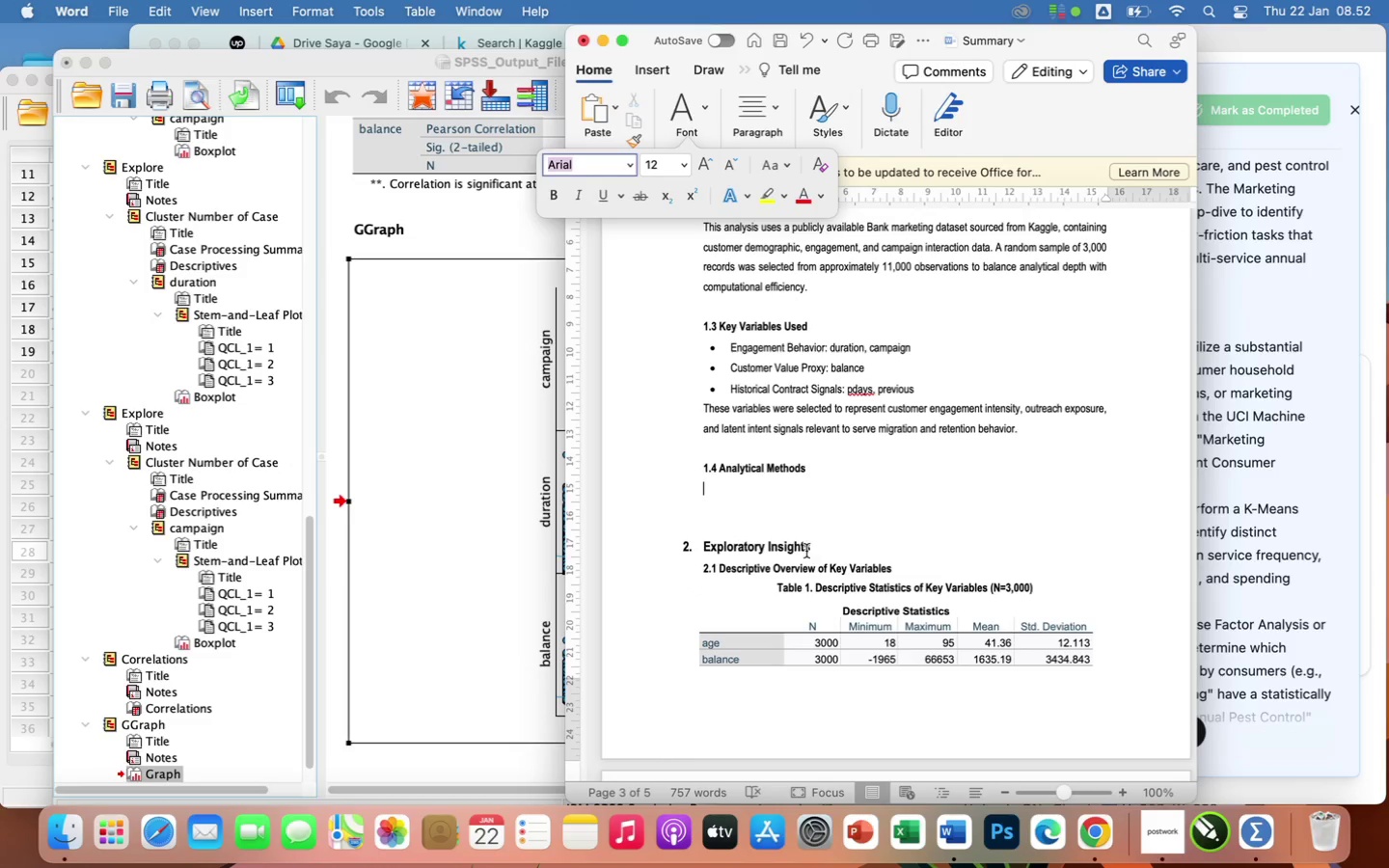 
left_click([779, 489])
 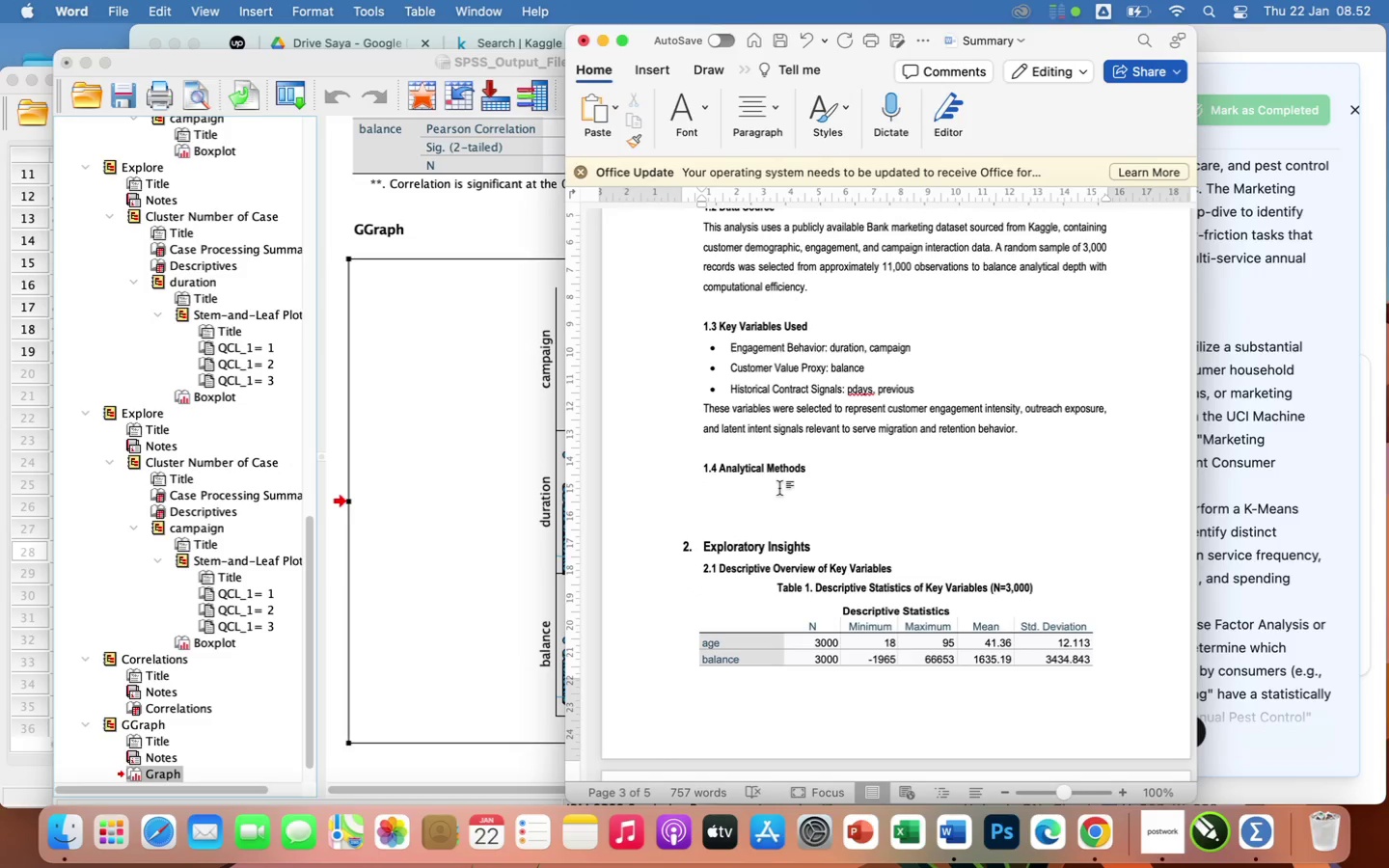 
type(the analysis combines descriptive statistics, correlstion)
key(Backspace)
key(Backspace)
key(Backspace)
key(Backspace)
key(Backspace)
type(ation analysis, principal component)
 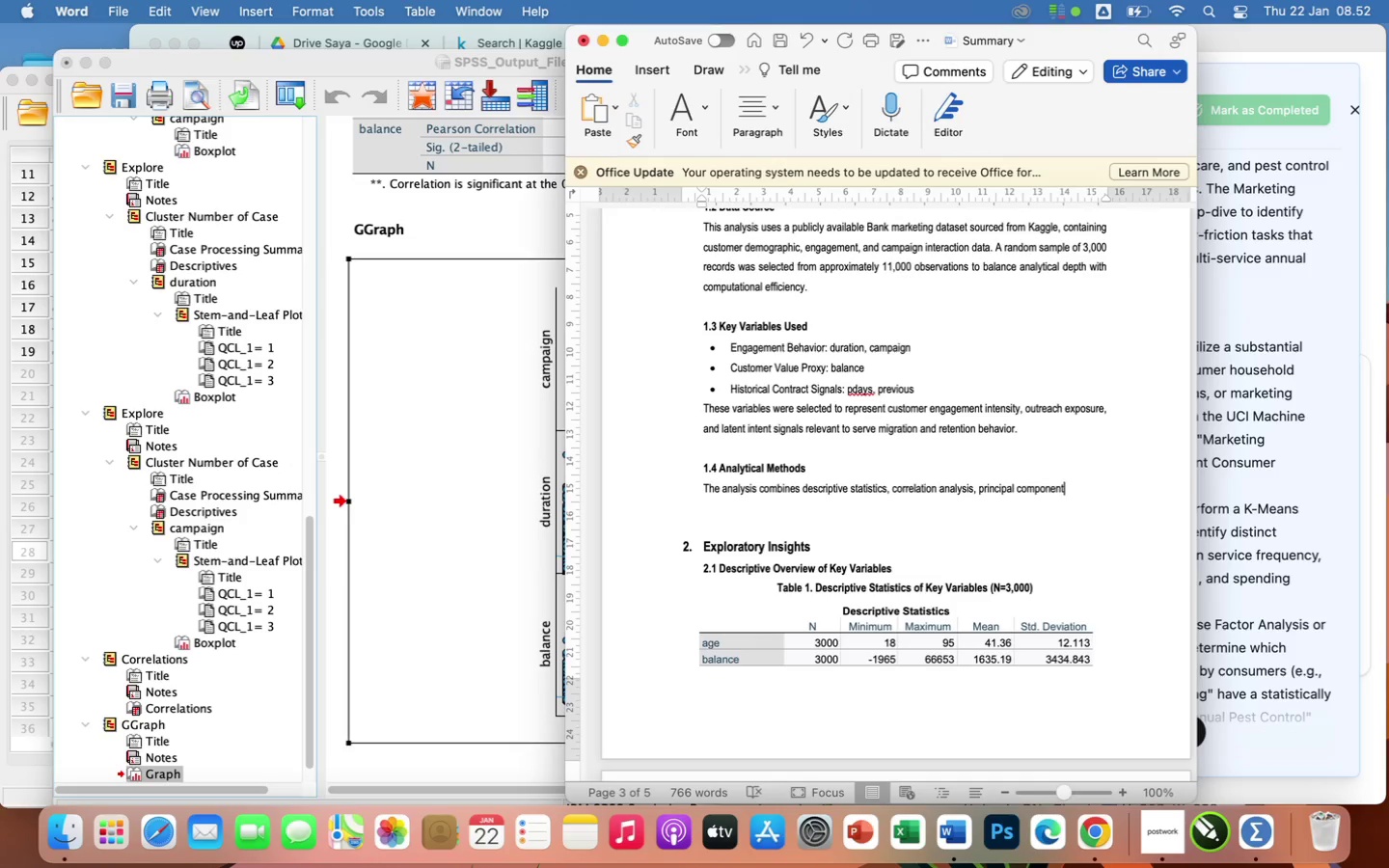 
type( analysis (PCA), and K-means clustering to uncover)
 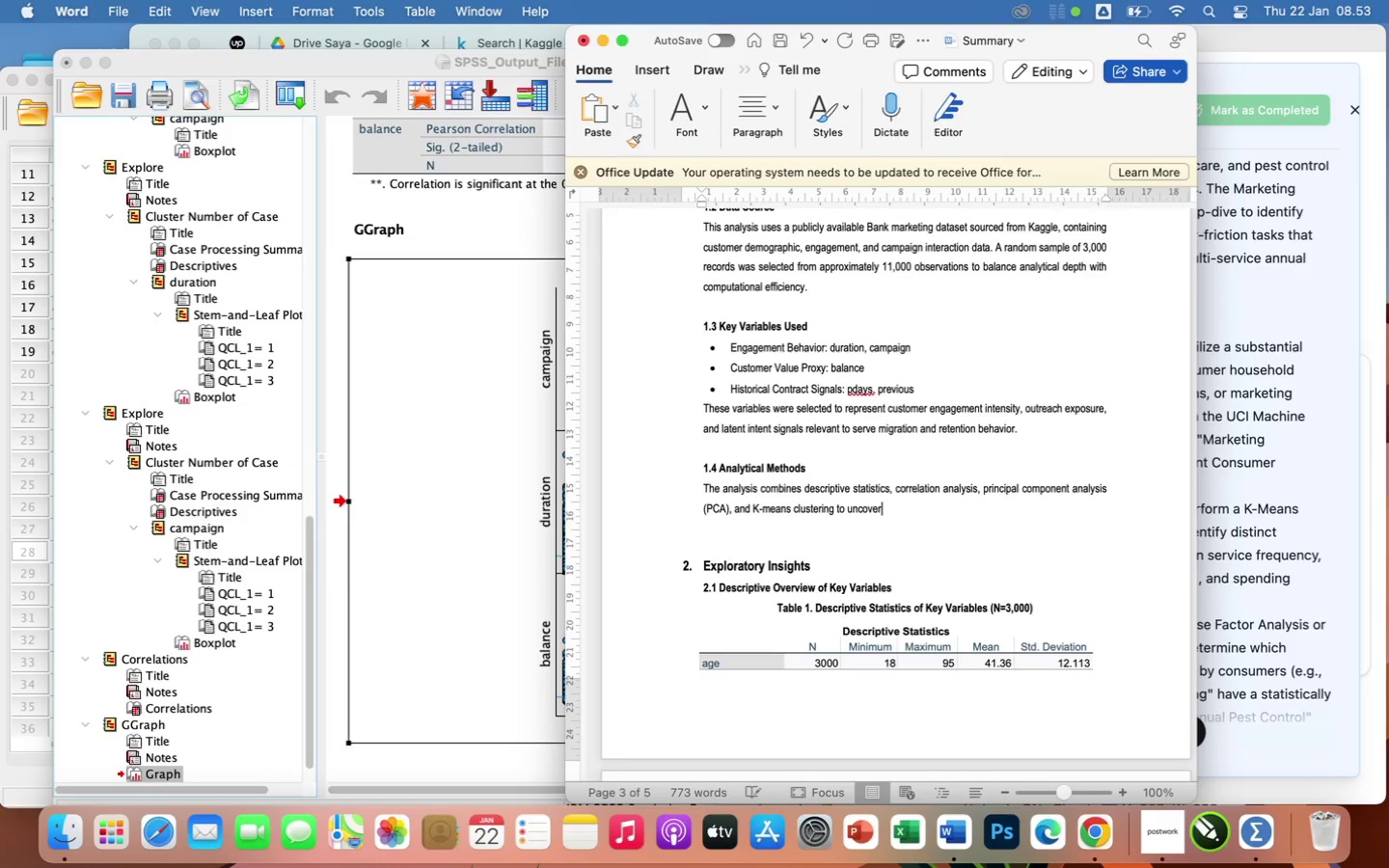 
type( behavioral patterns and actionable)
 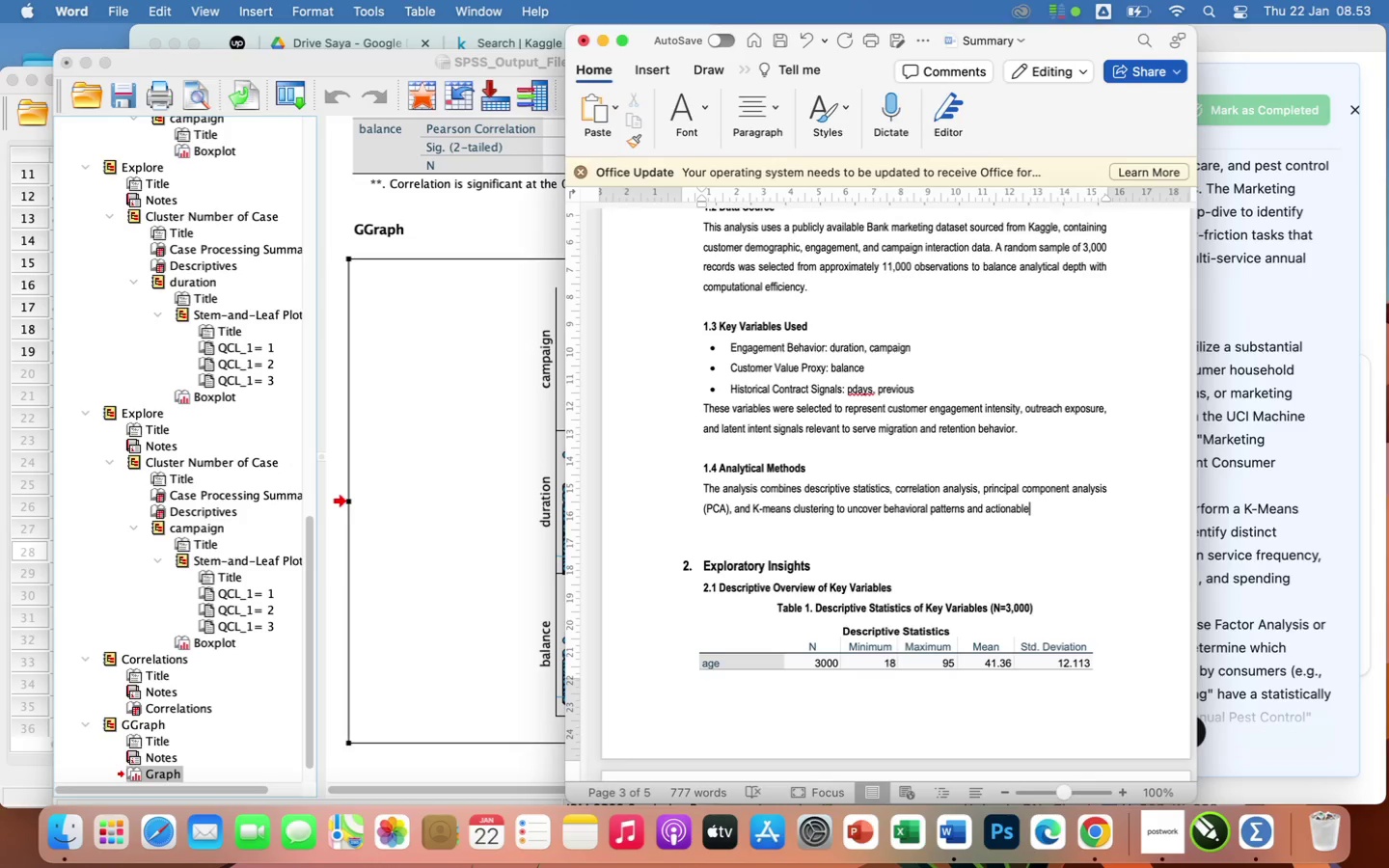 
wait(5.36)
 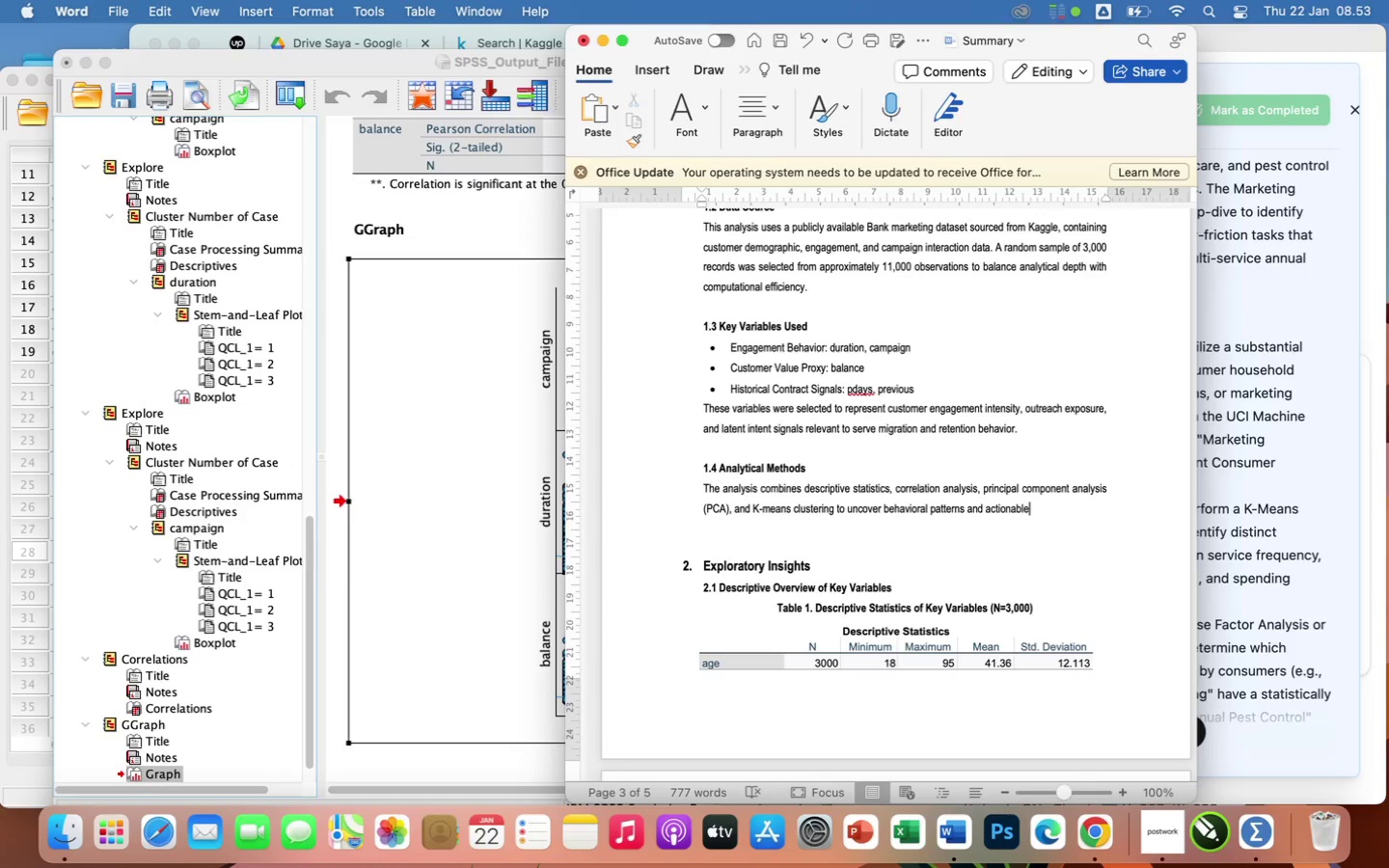 
type( cusy)
key(Backspace)
type(tomer)
 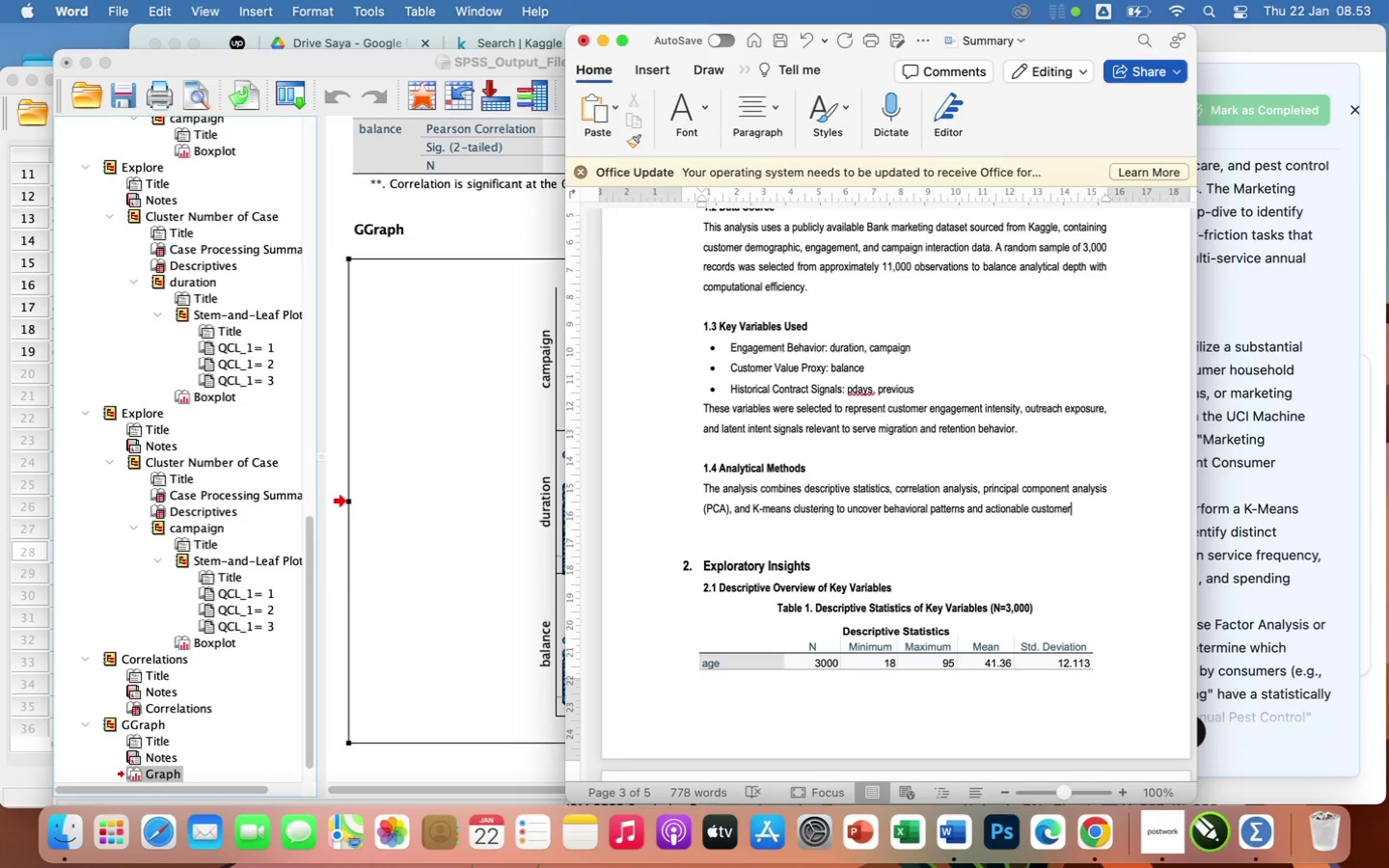 
wait(5.67)
 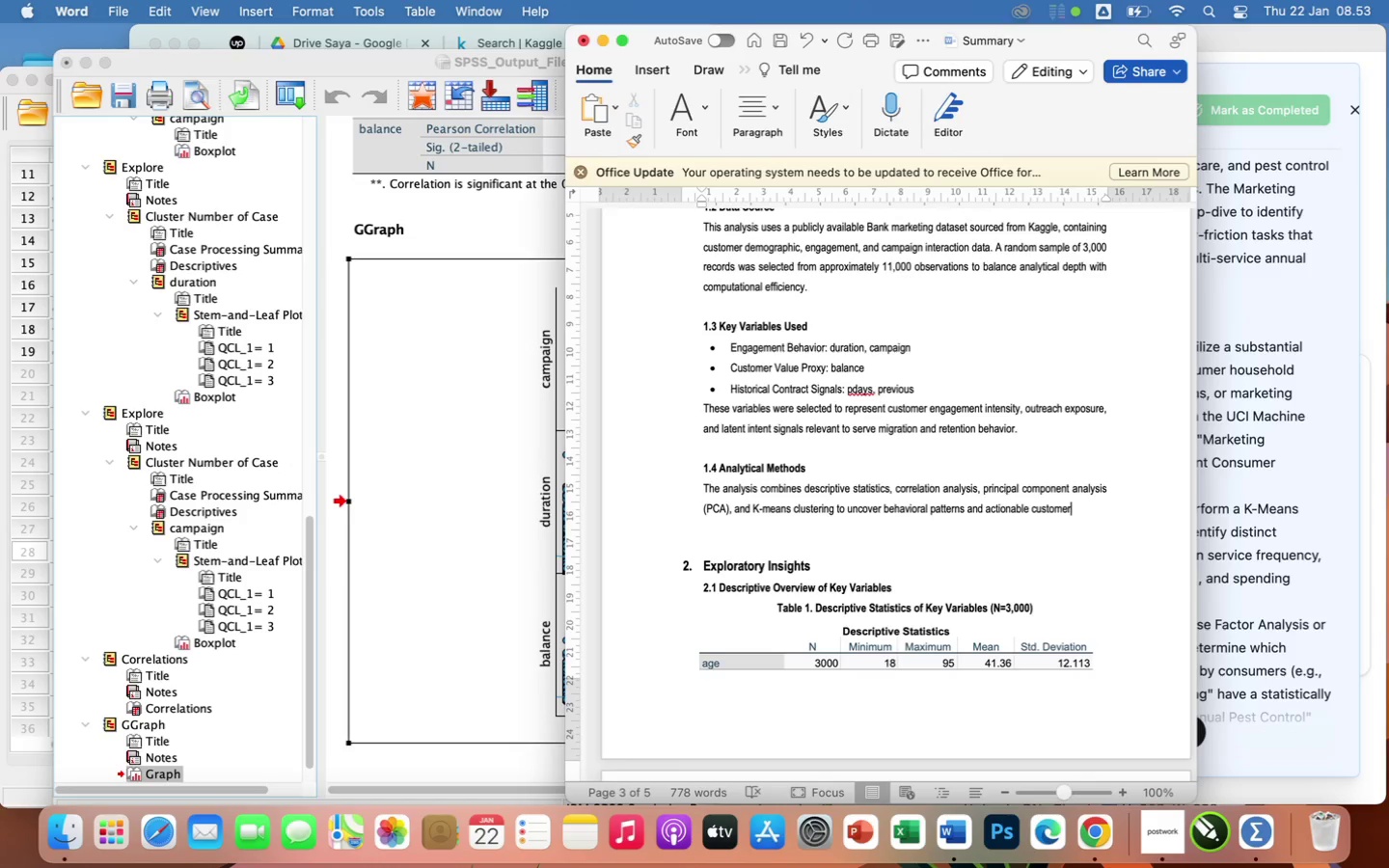 
type( segment)
 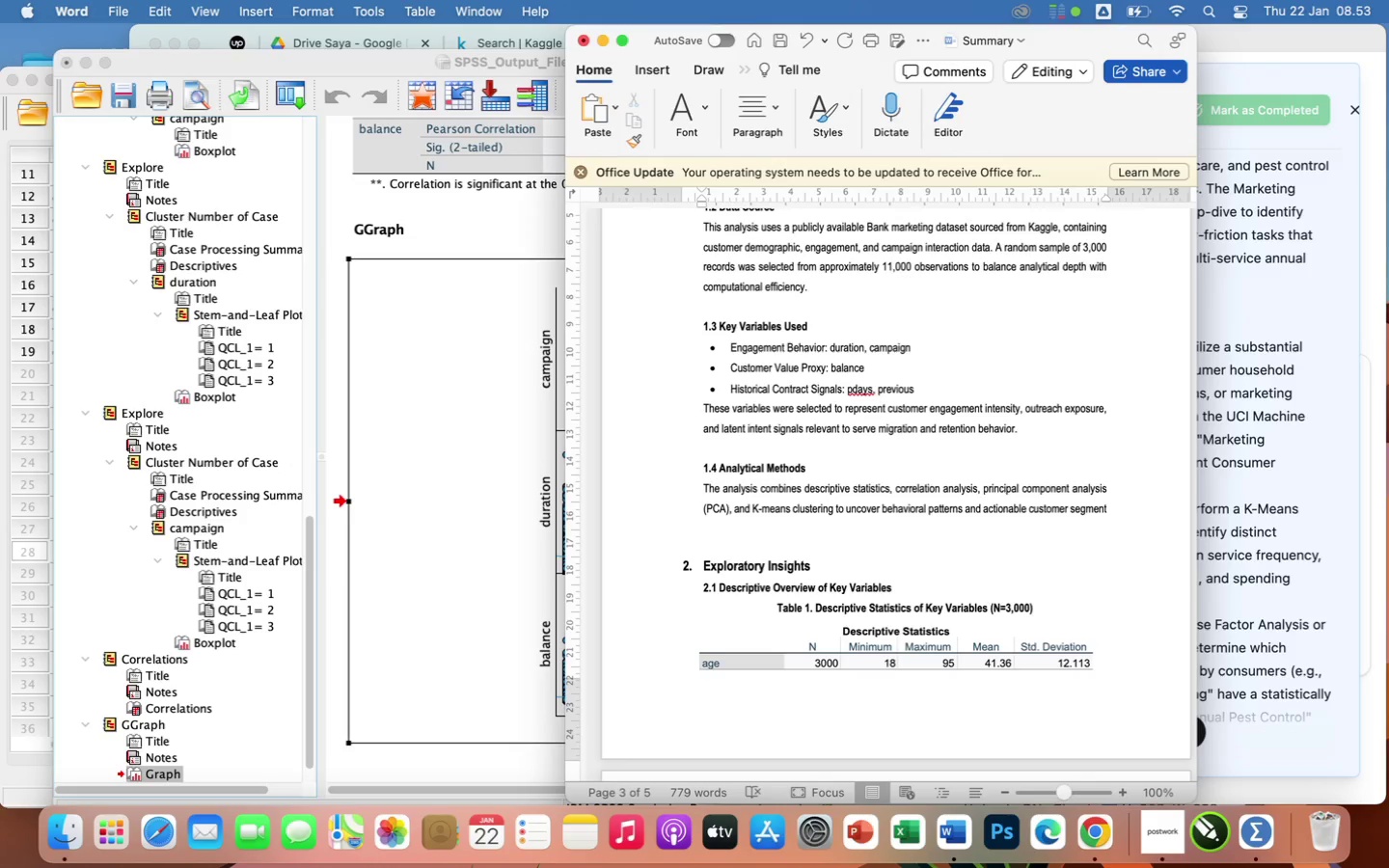 
wait(5.62)
 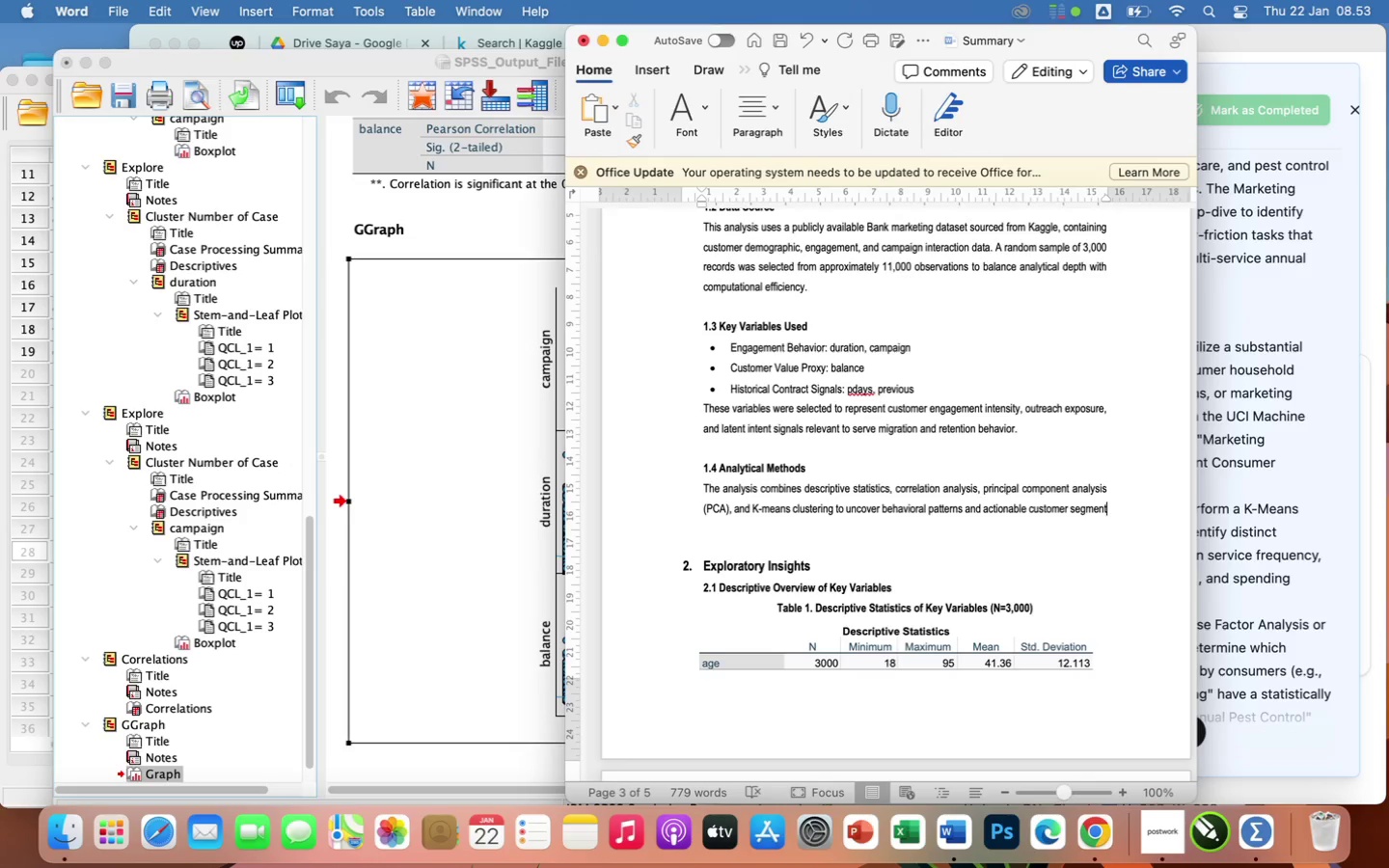 
type(s. Dueb t)
key(Backspace)
key(Backspace)
key(Backspace)
type( to the absence)
 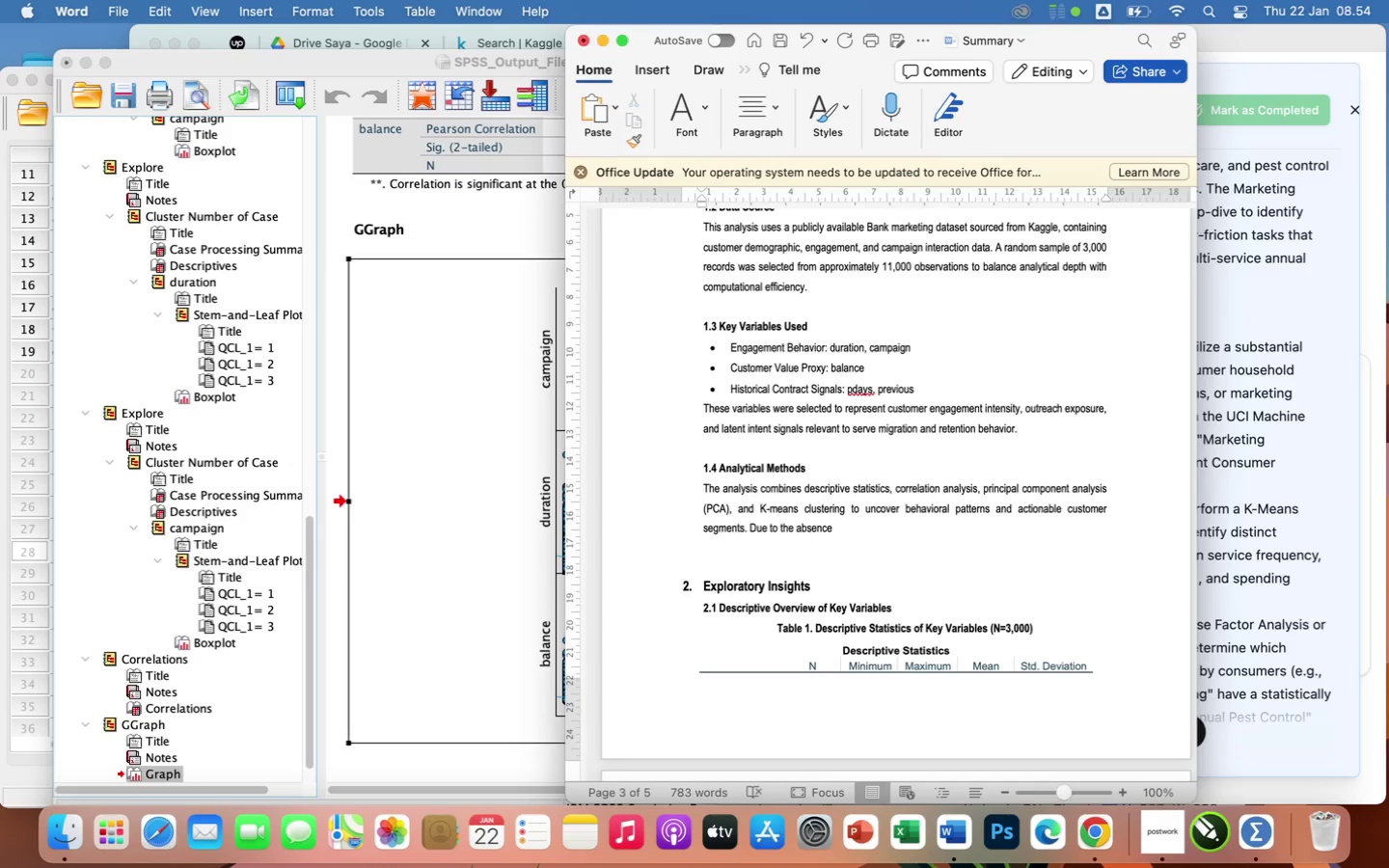 
wait(8.29)
 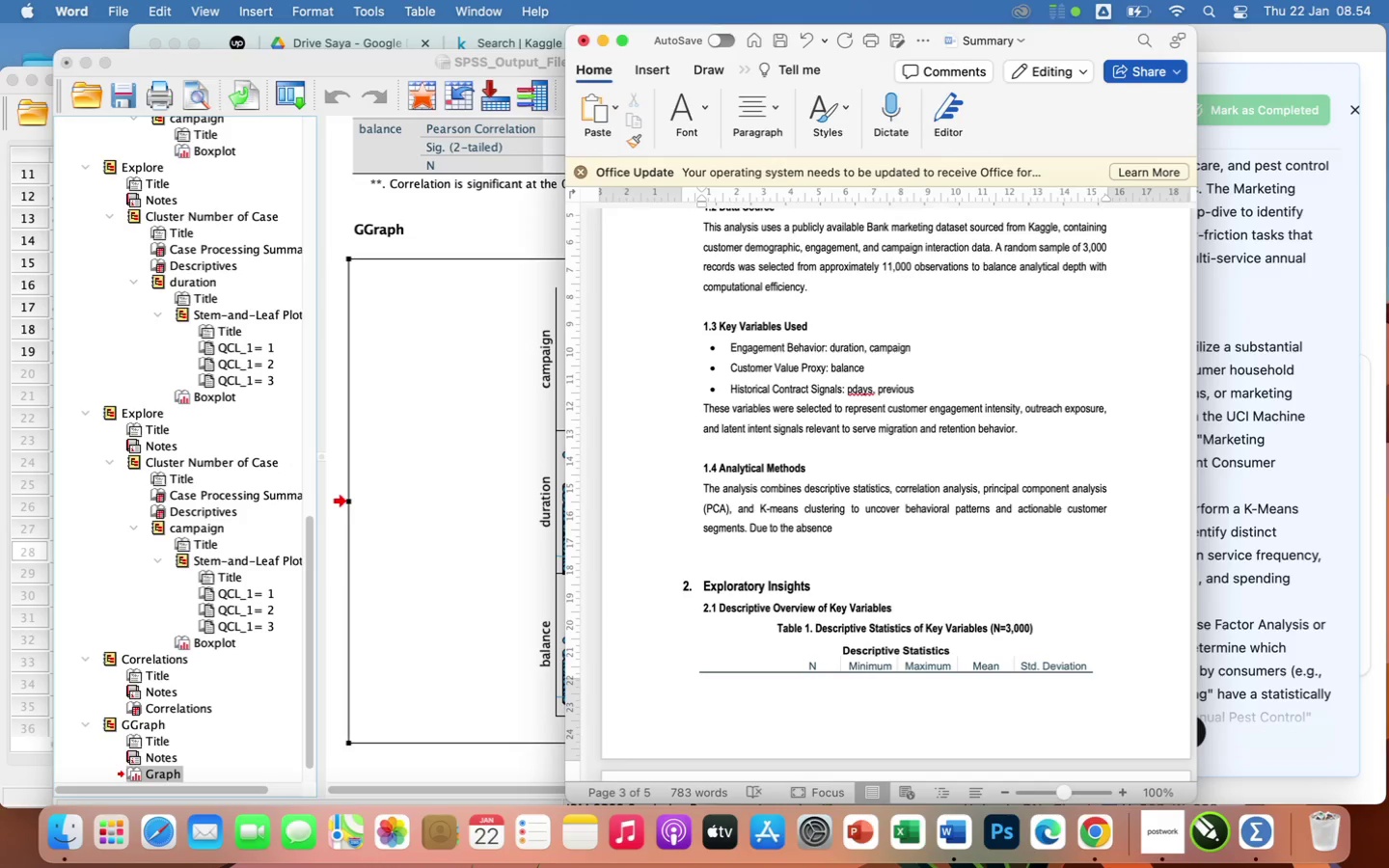 
type( of true churn timing variables)
 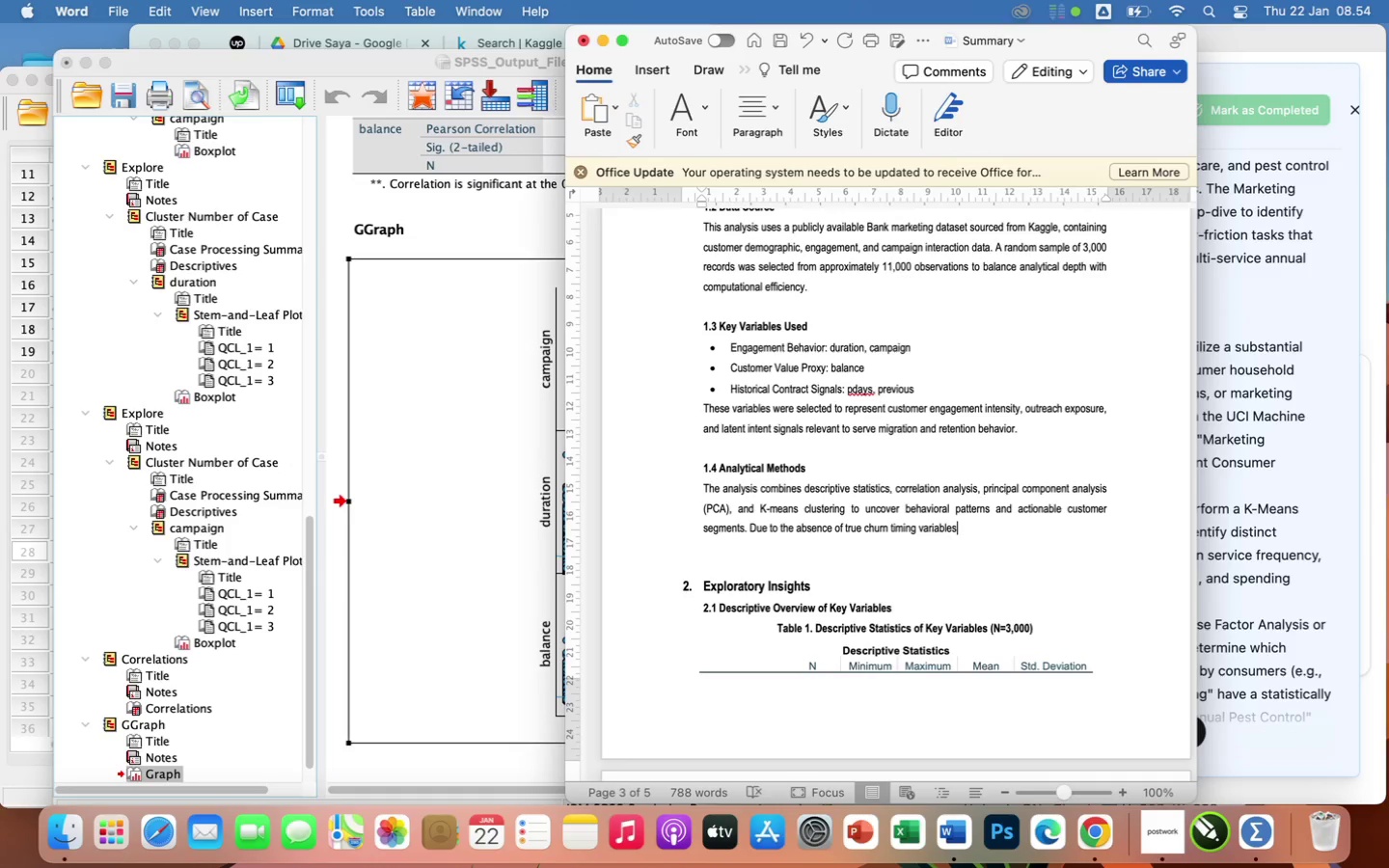 
type(, proxy-based retention exploration was conducted using engagement duration an )
key(Backspace)
type(d campaign frequency)
 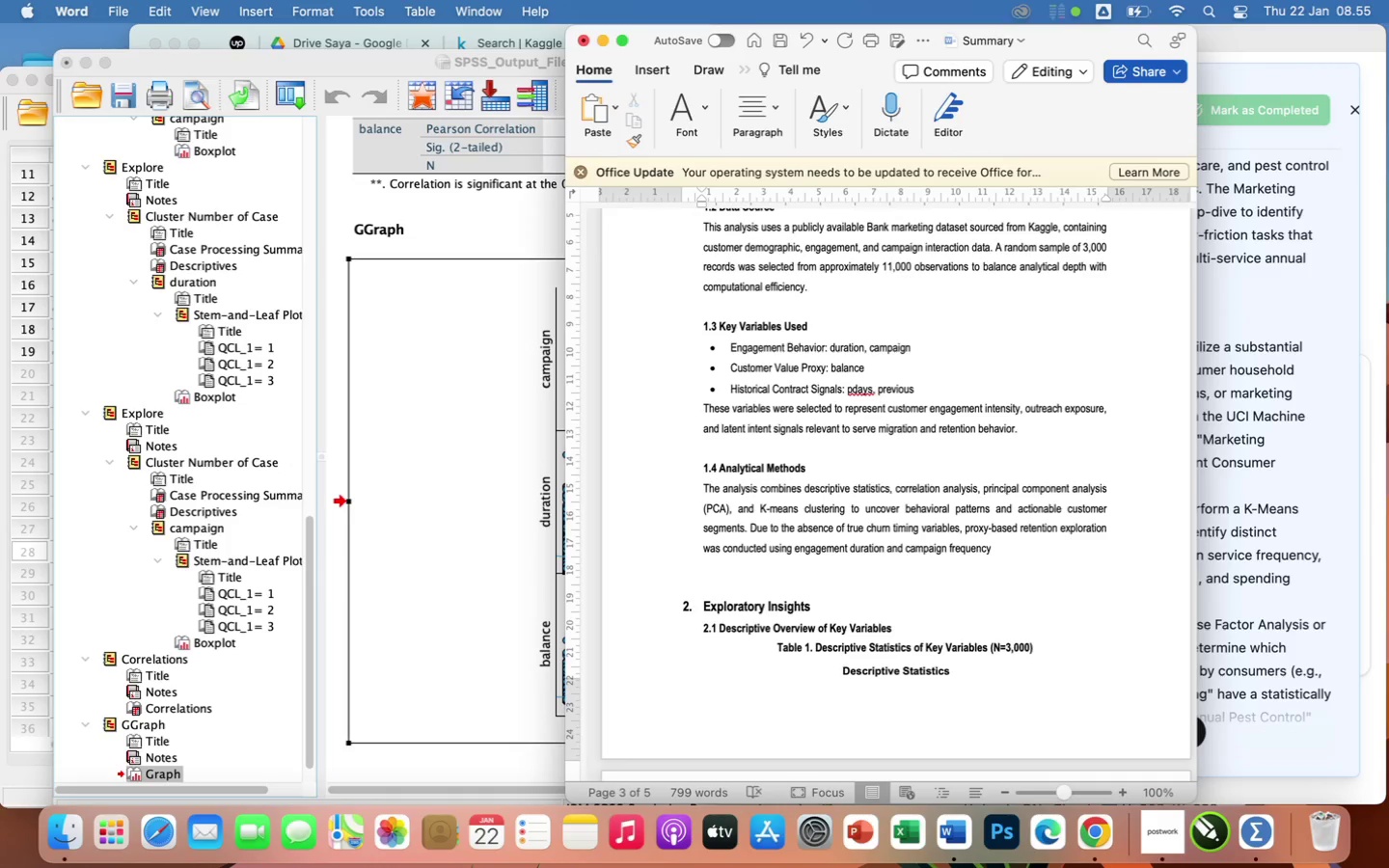 
key(Period)
 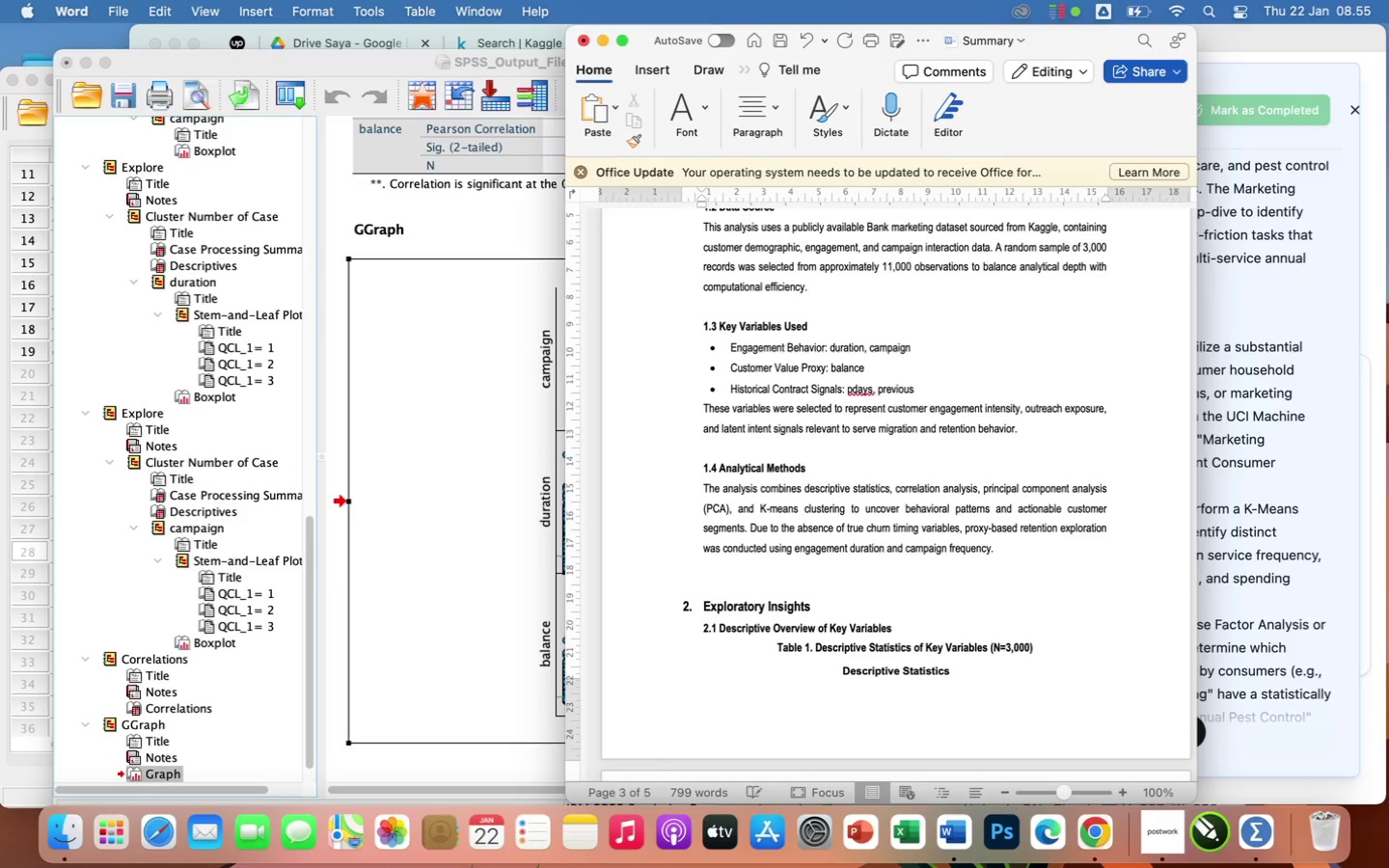 
key(ArrowDown)
 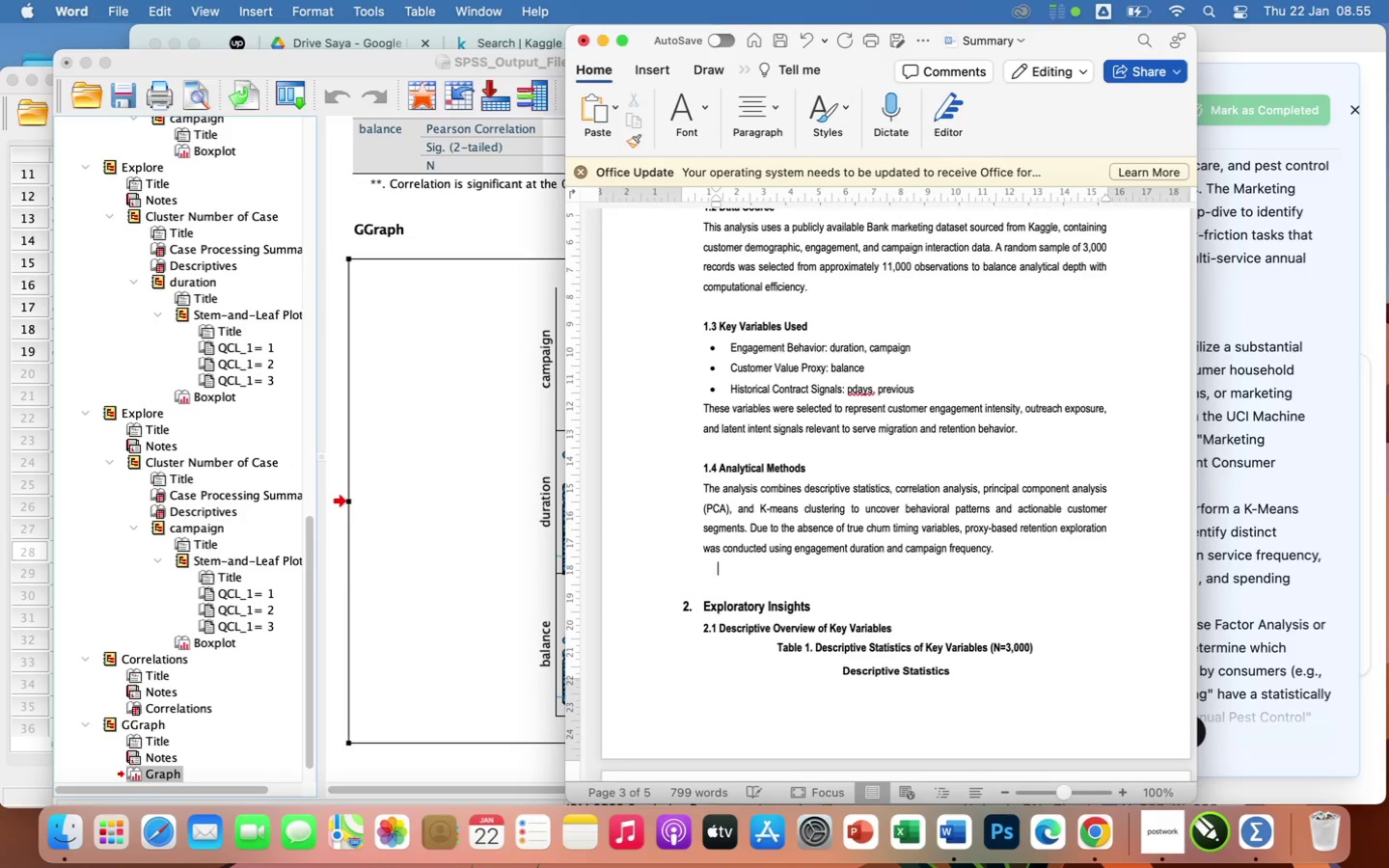 
key(Backspace)
 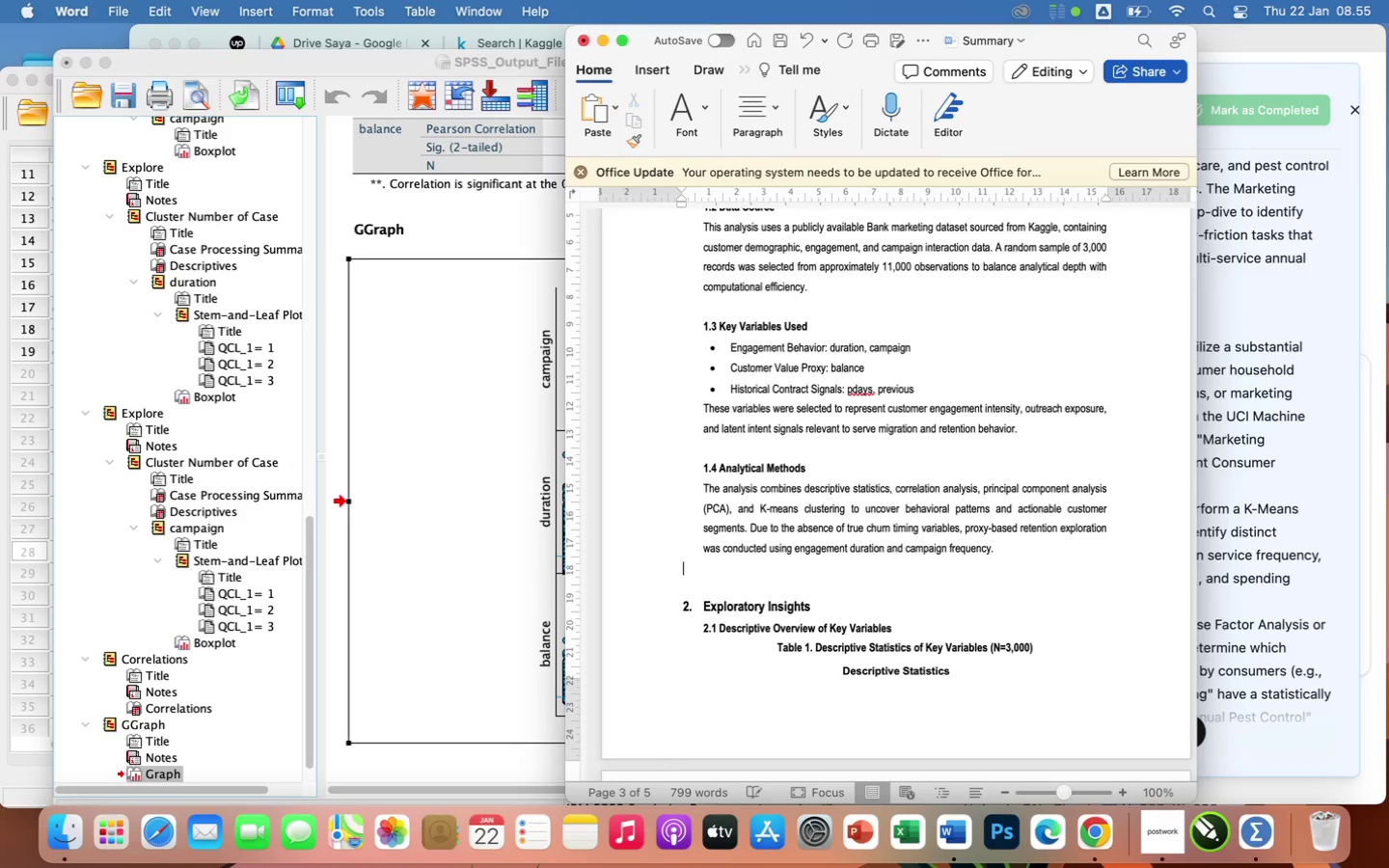 
key(Backspace)
 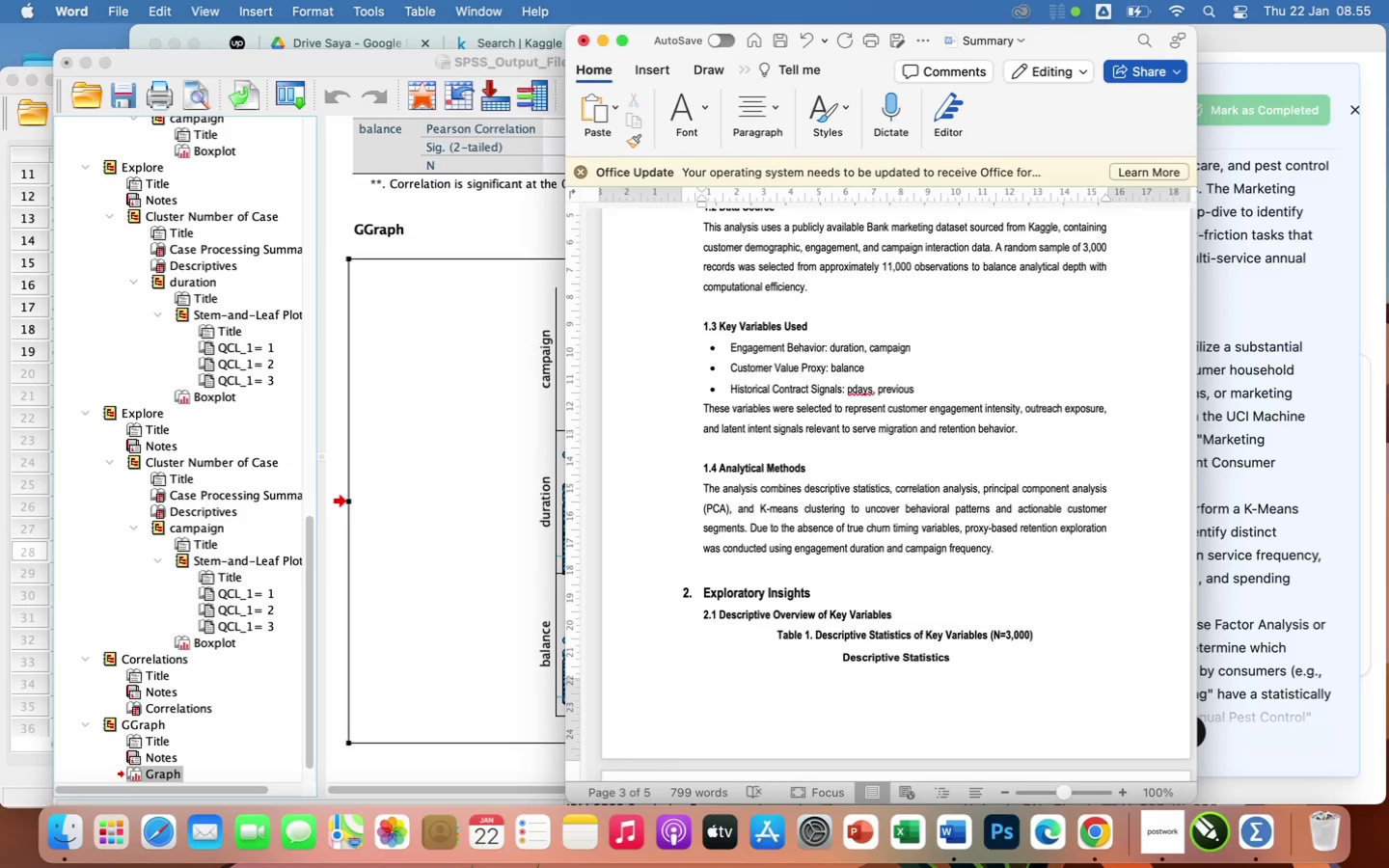 
wait(16.75)
 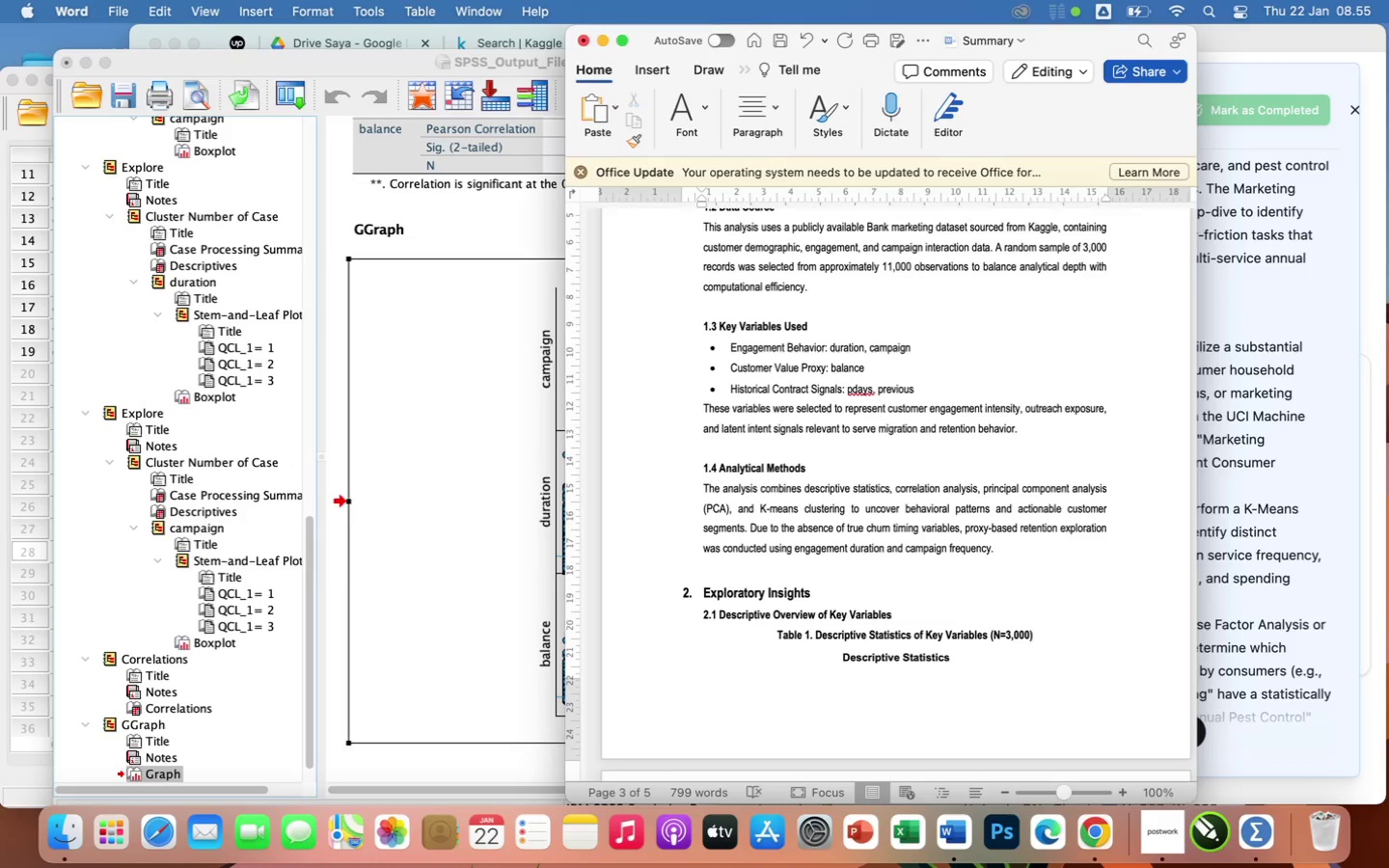 
scroll: coordinate [935, 453], scroll_direction: up, amount: 42.0
 